 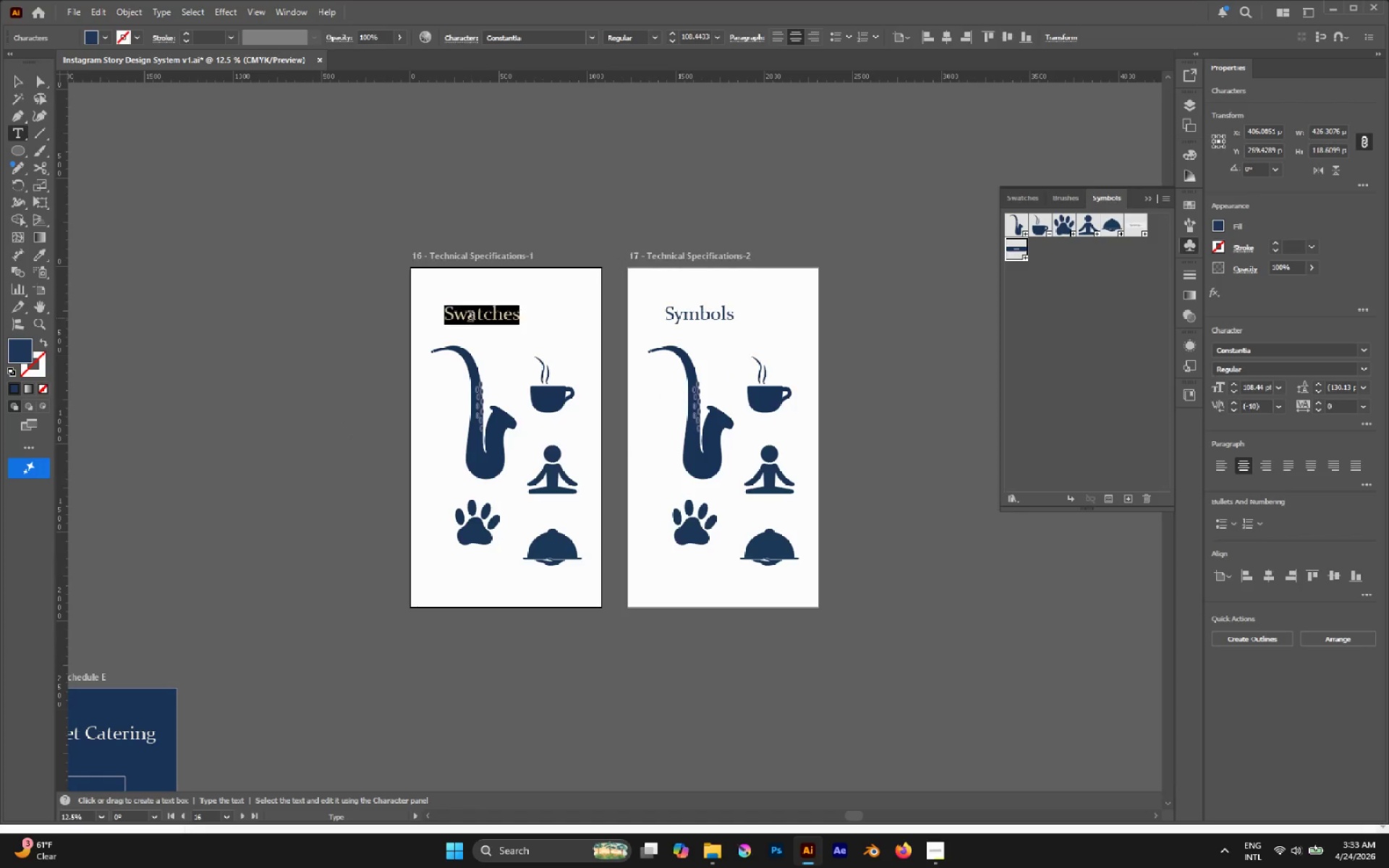 
triple_click([470, 318])
 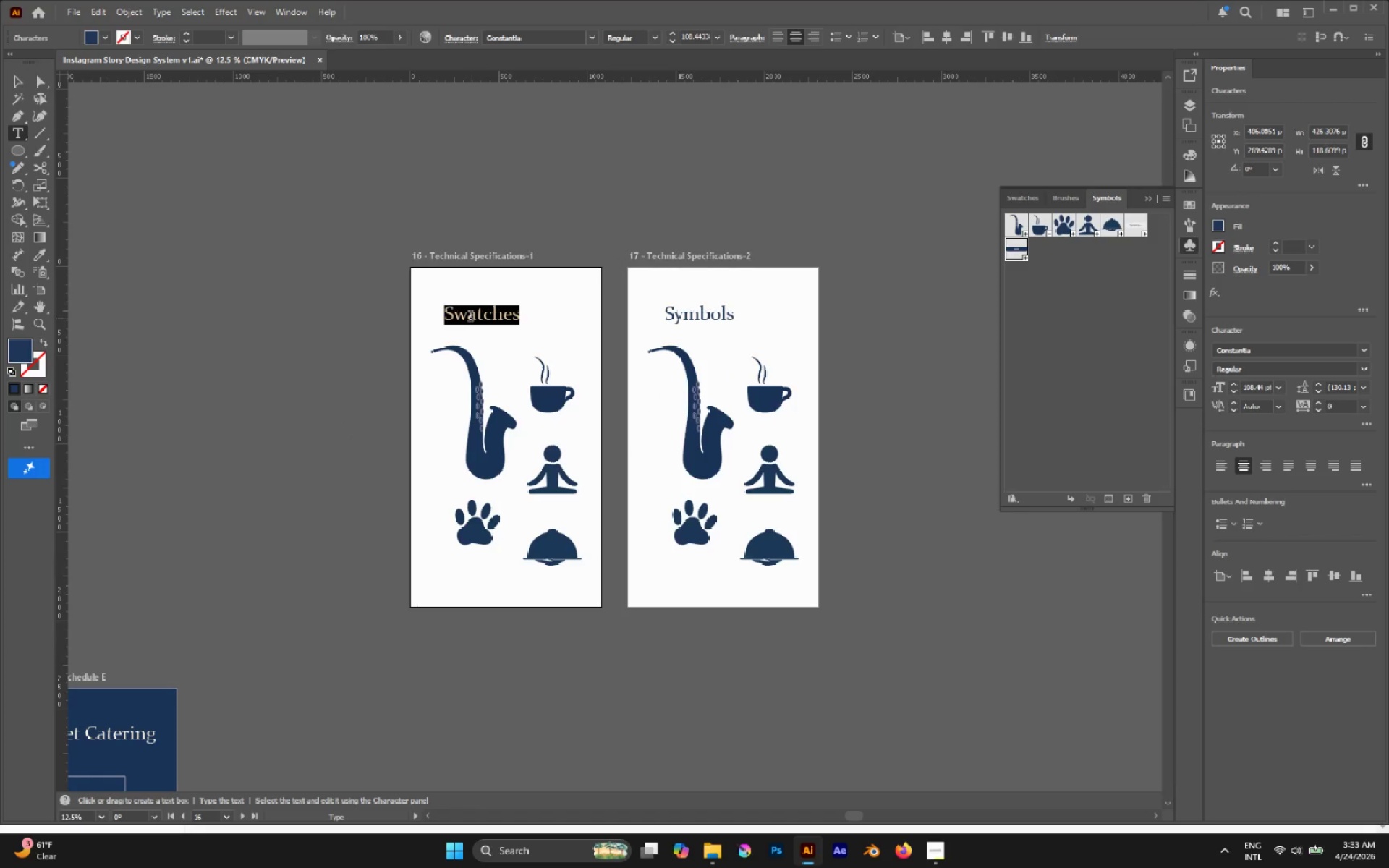 
key(Control+V)
 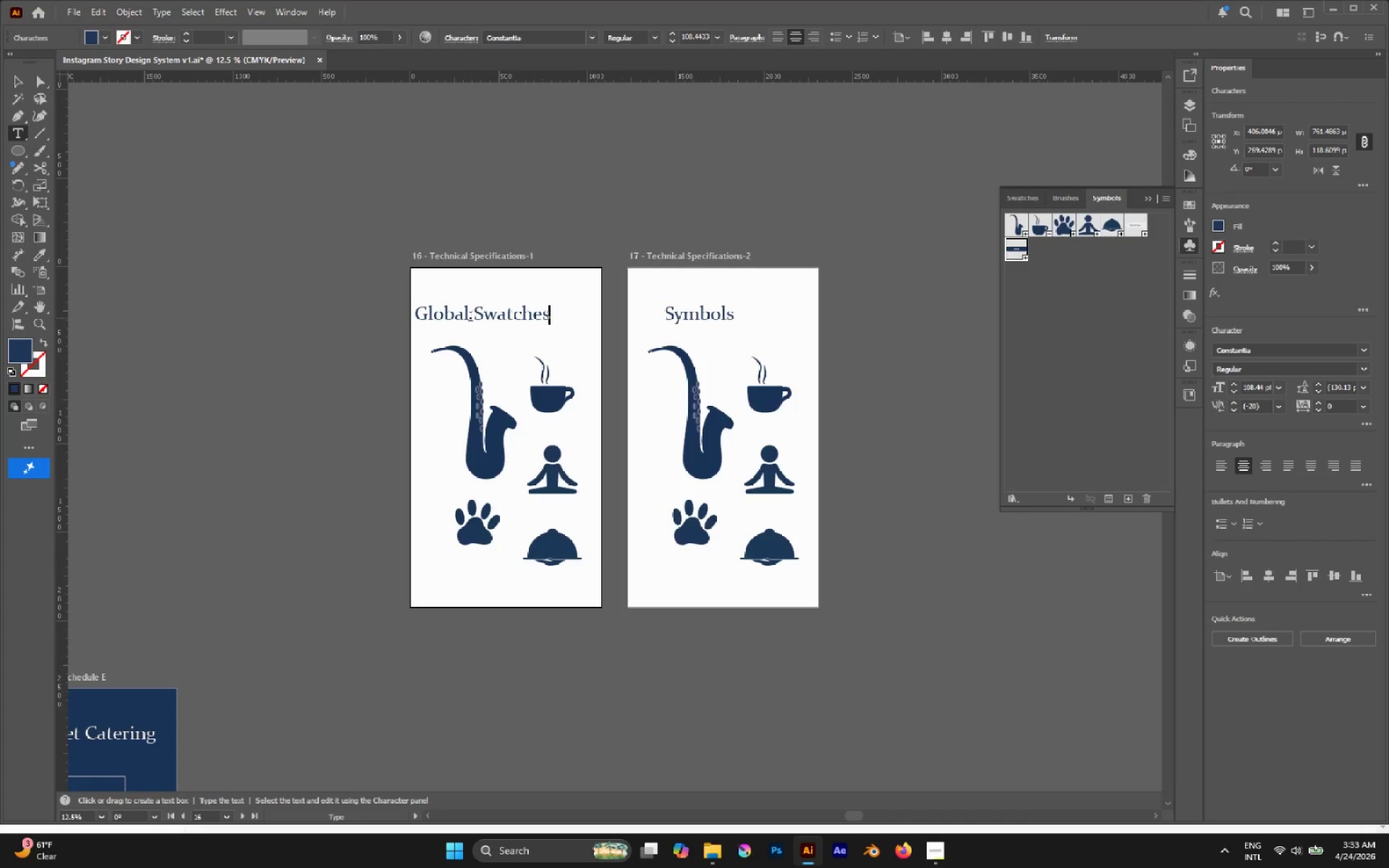 
key(Escape)
 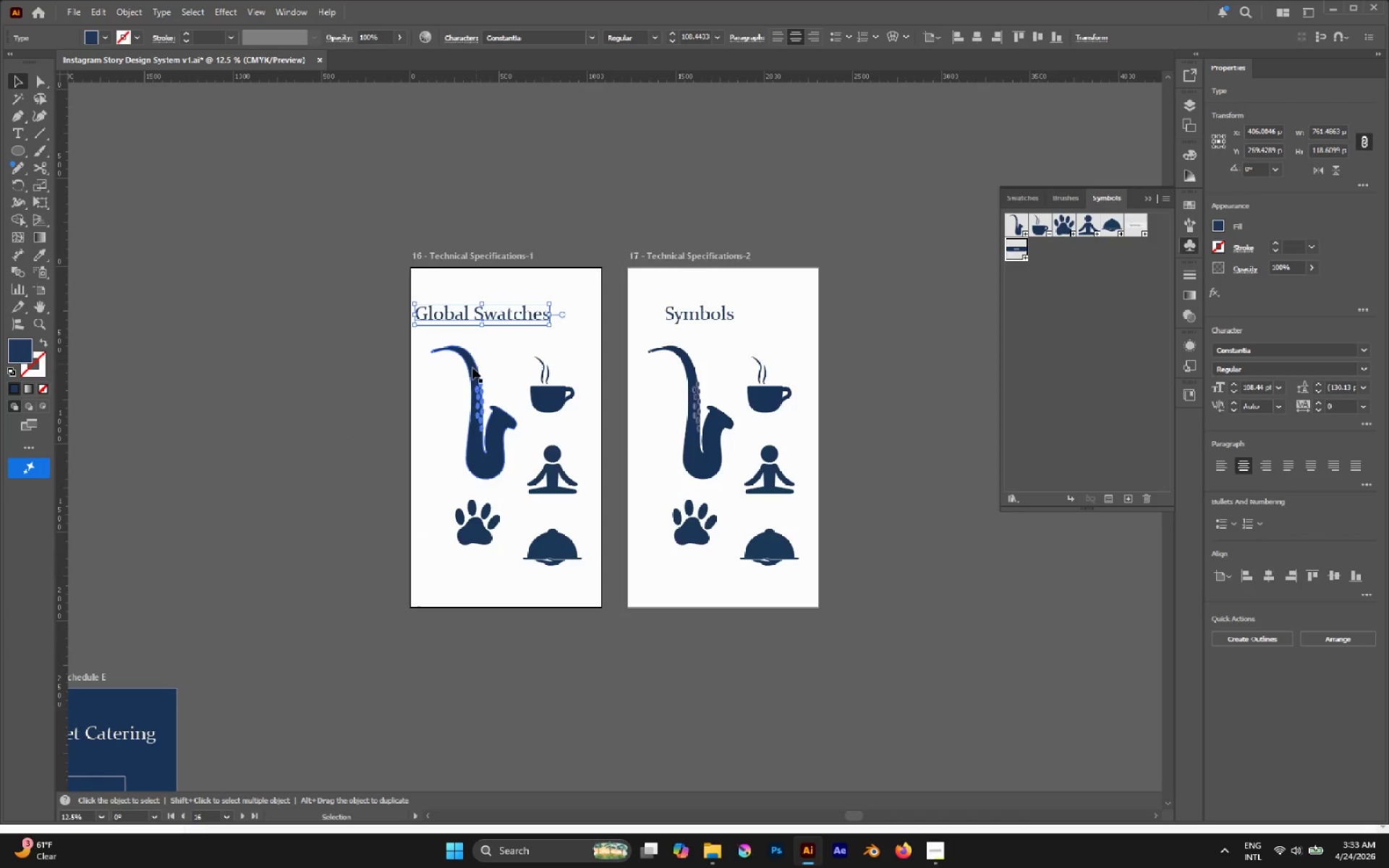 
left_click_drag(start_coordinate=[446, 378], to_coordinate=[590, 581])
 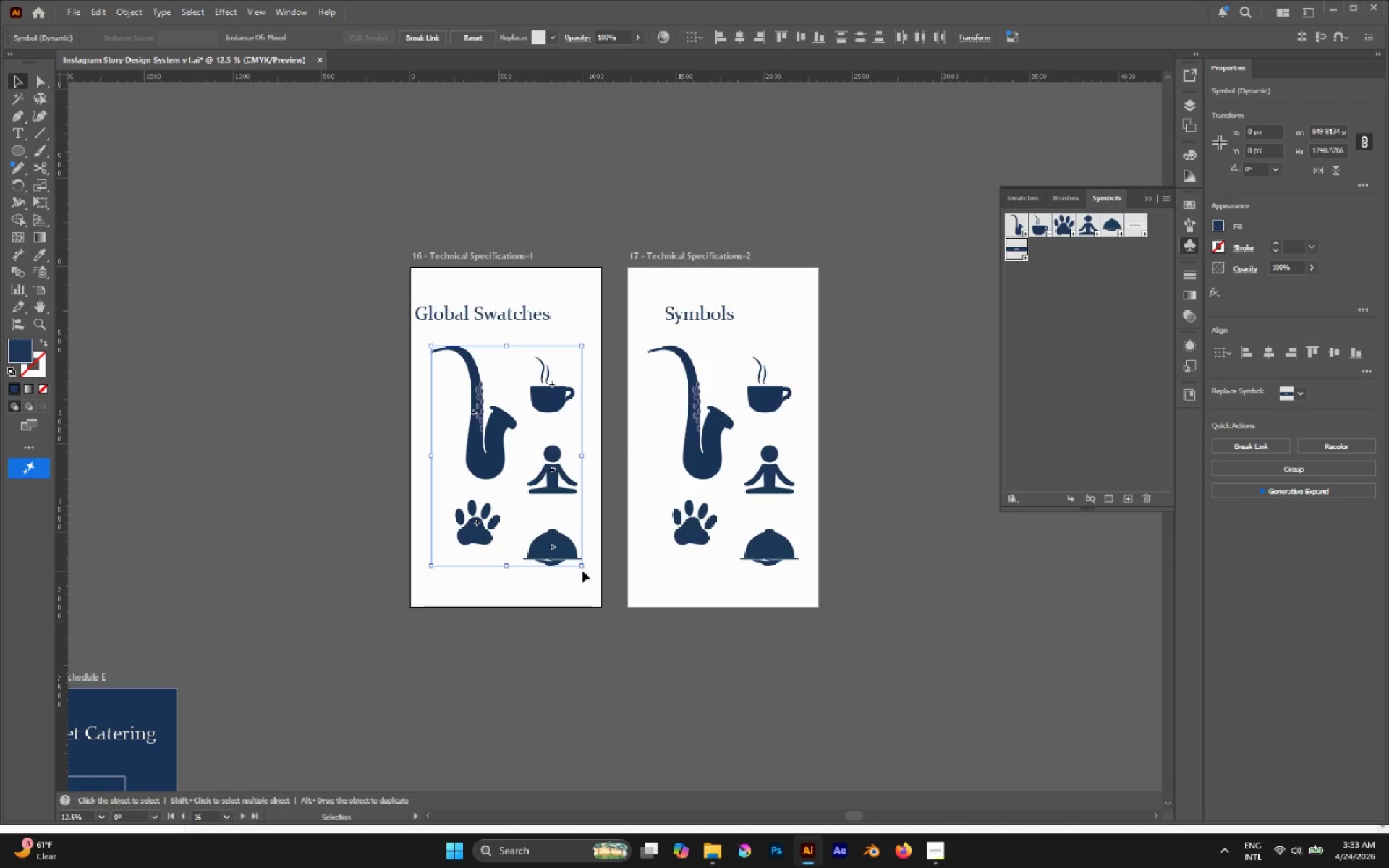 
key(Delete)
 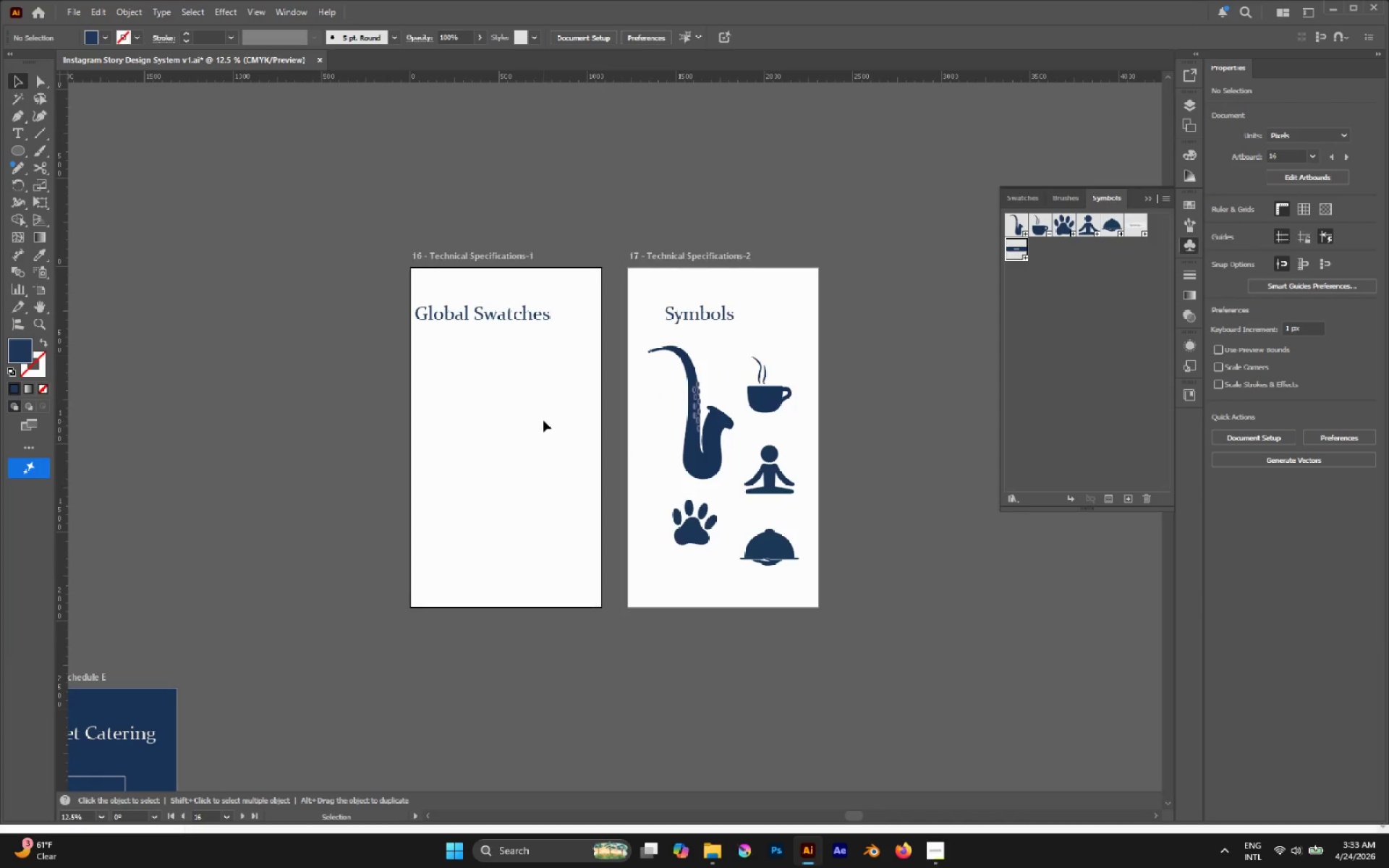 
scroll: coordinate [543, 420], scroll_direction: up, amount: 2.0
 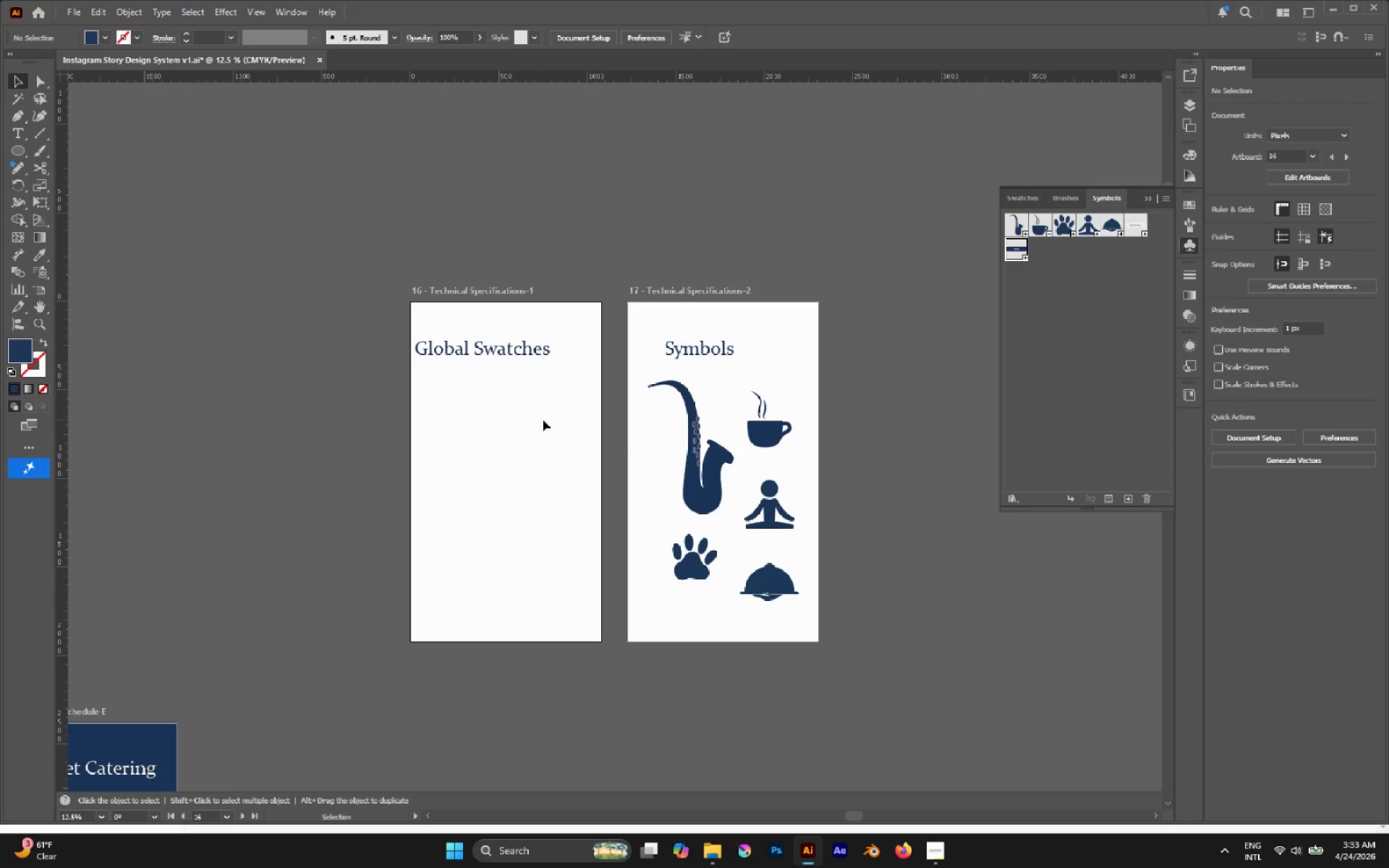 
key(M)
 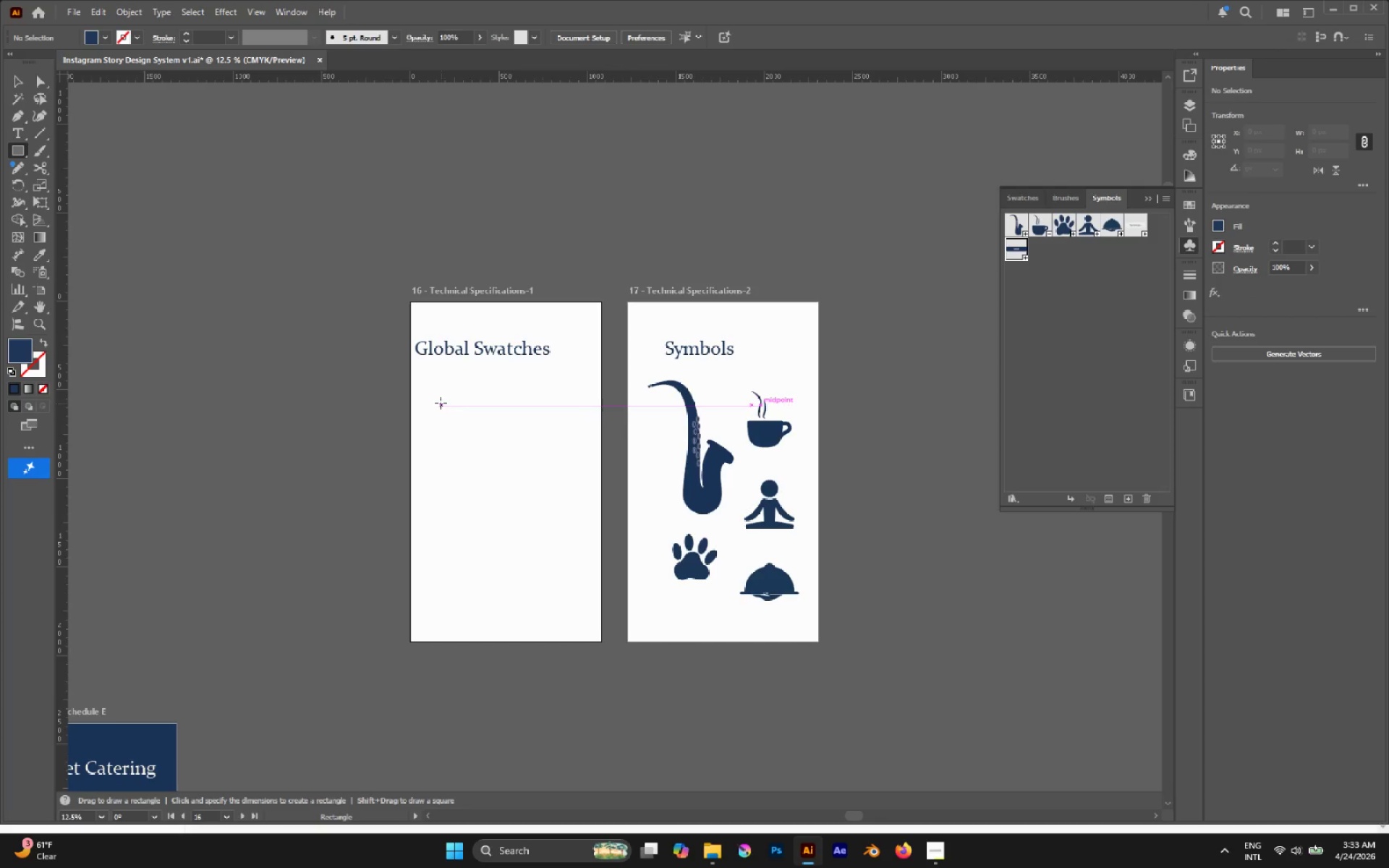 
left_click_drag(start_coordinate=[433, 394], to_coordinate=[486, 448])
 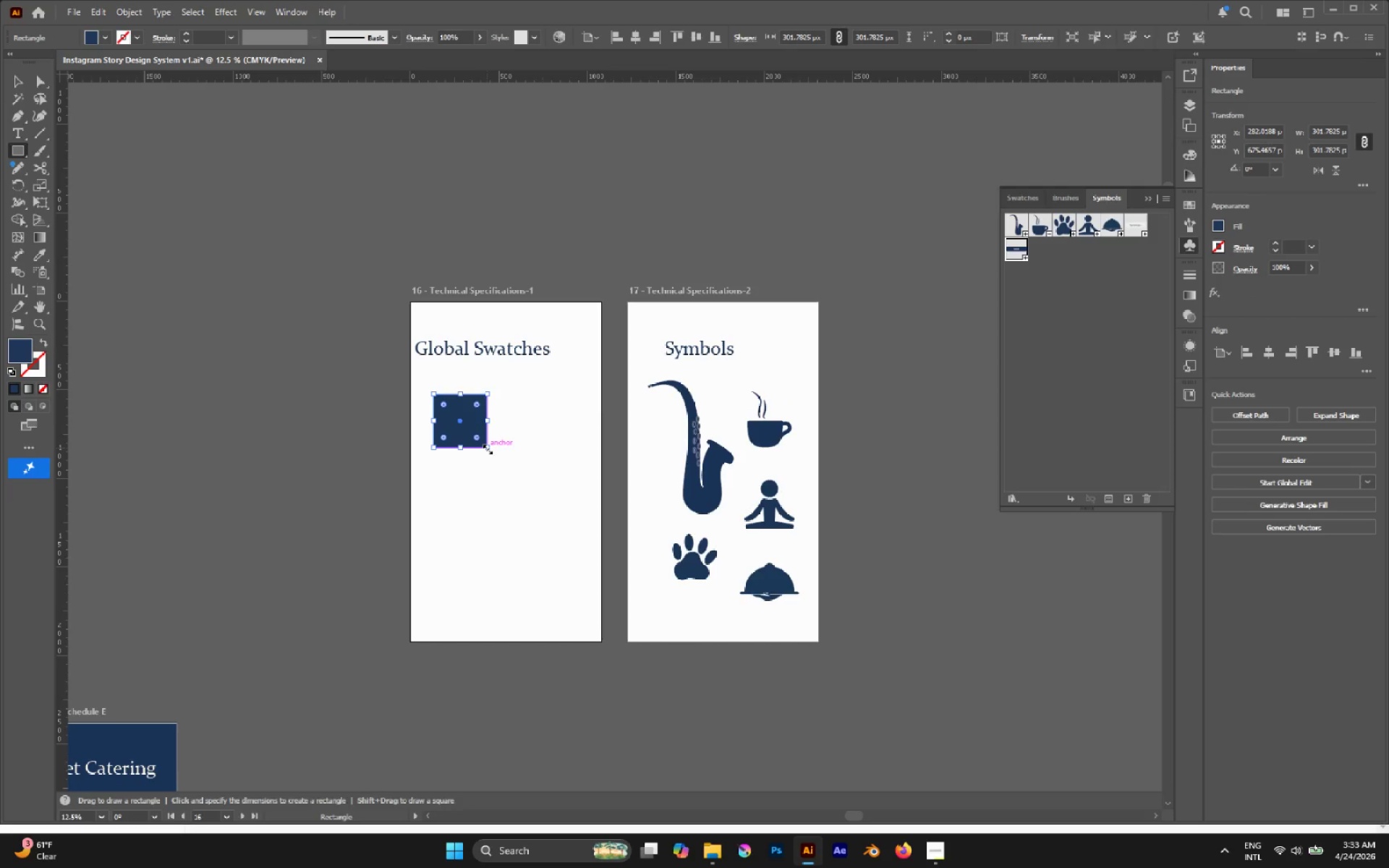 
key(V)
 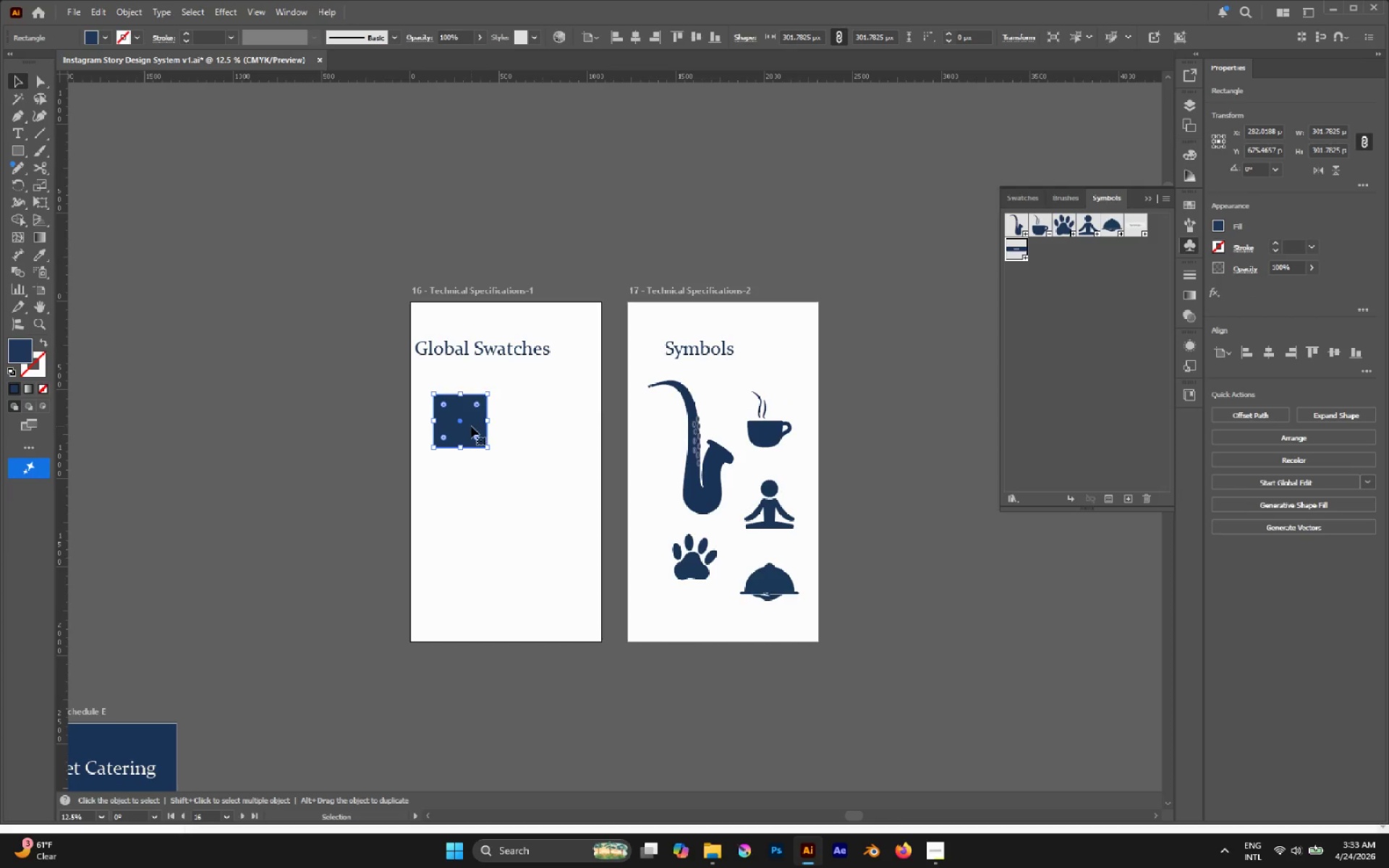 
hold_key(key=AltLeft, duration=0.31)
 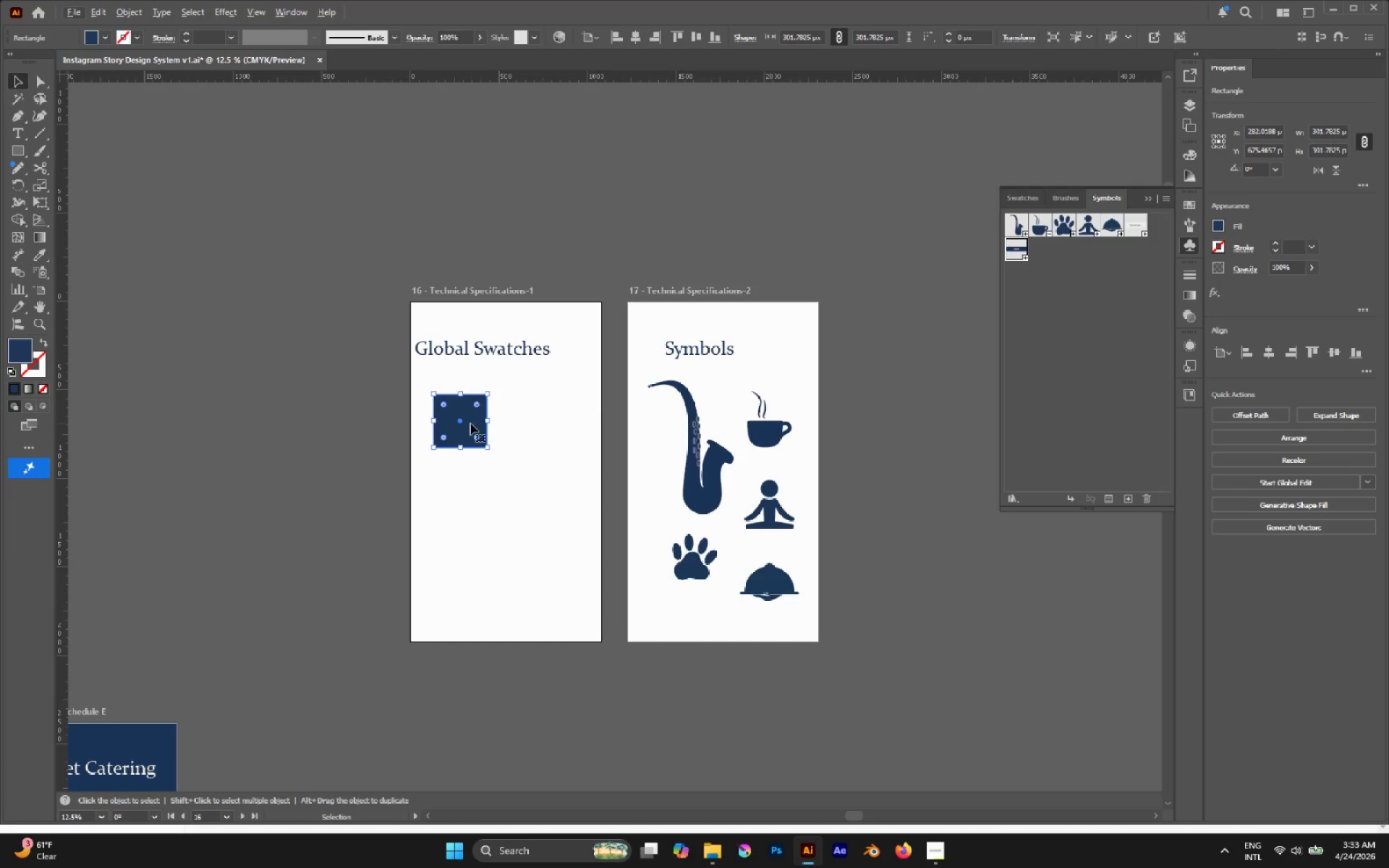 
hold_key(key=Space, duration=0.47)
 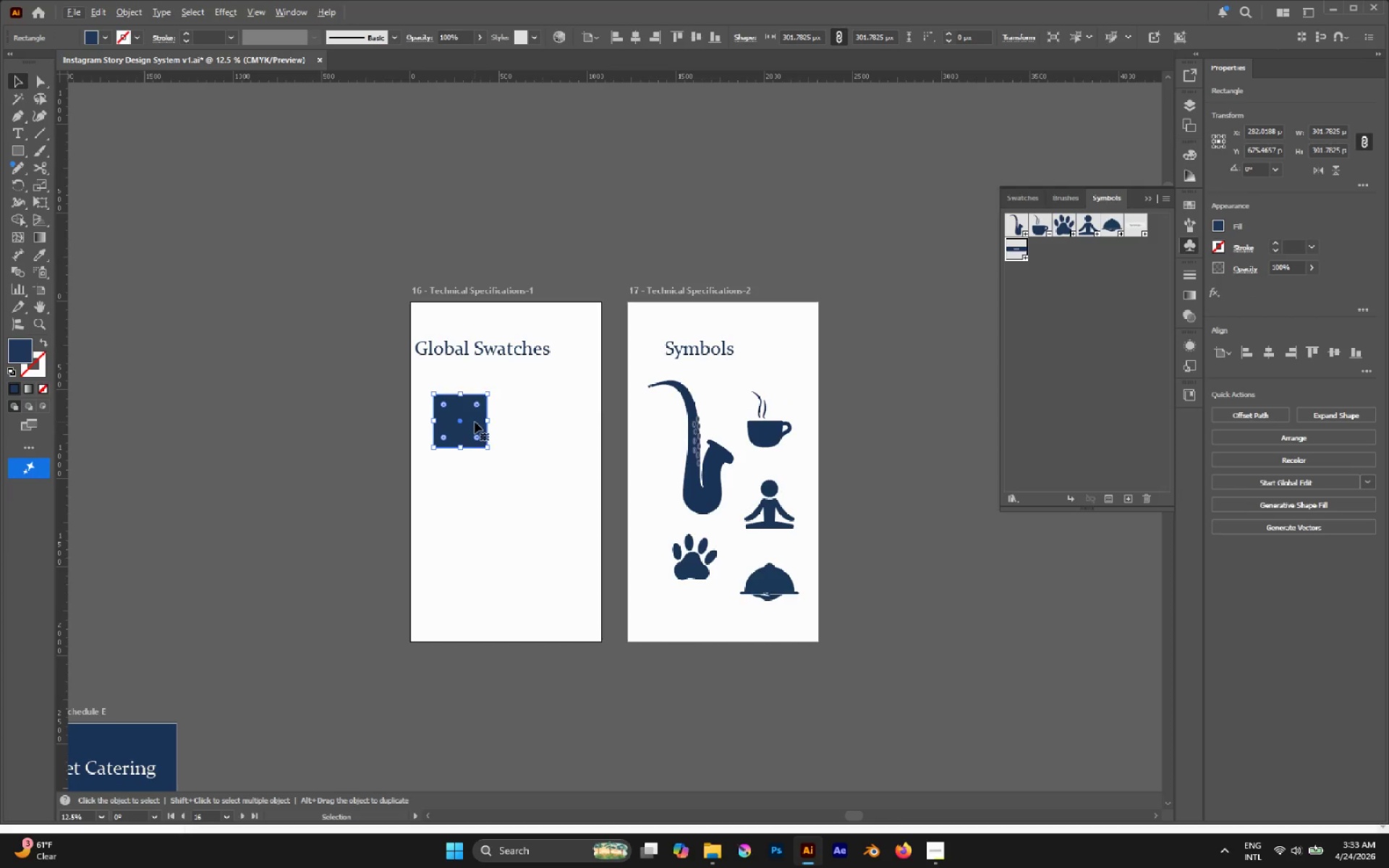 
hold_key(key=AltLeft, duration=1.59)
left_click_drag(start_coordinate=[475, 422], to_coordinate=[537, 425])
 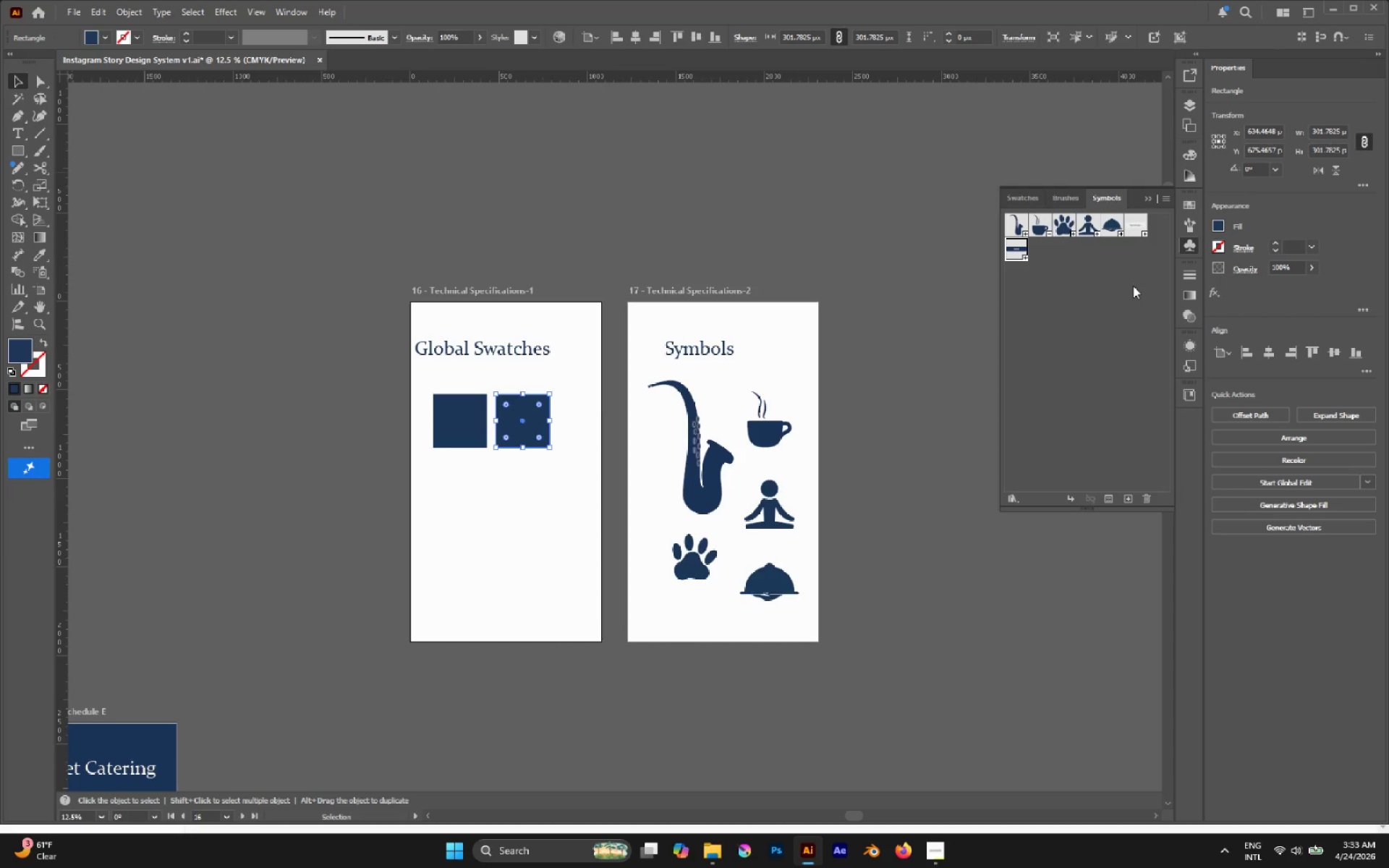 
hold_key(key=ShiftLeft, duration=1.02)
 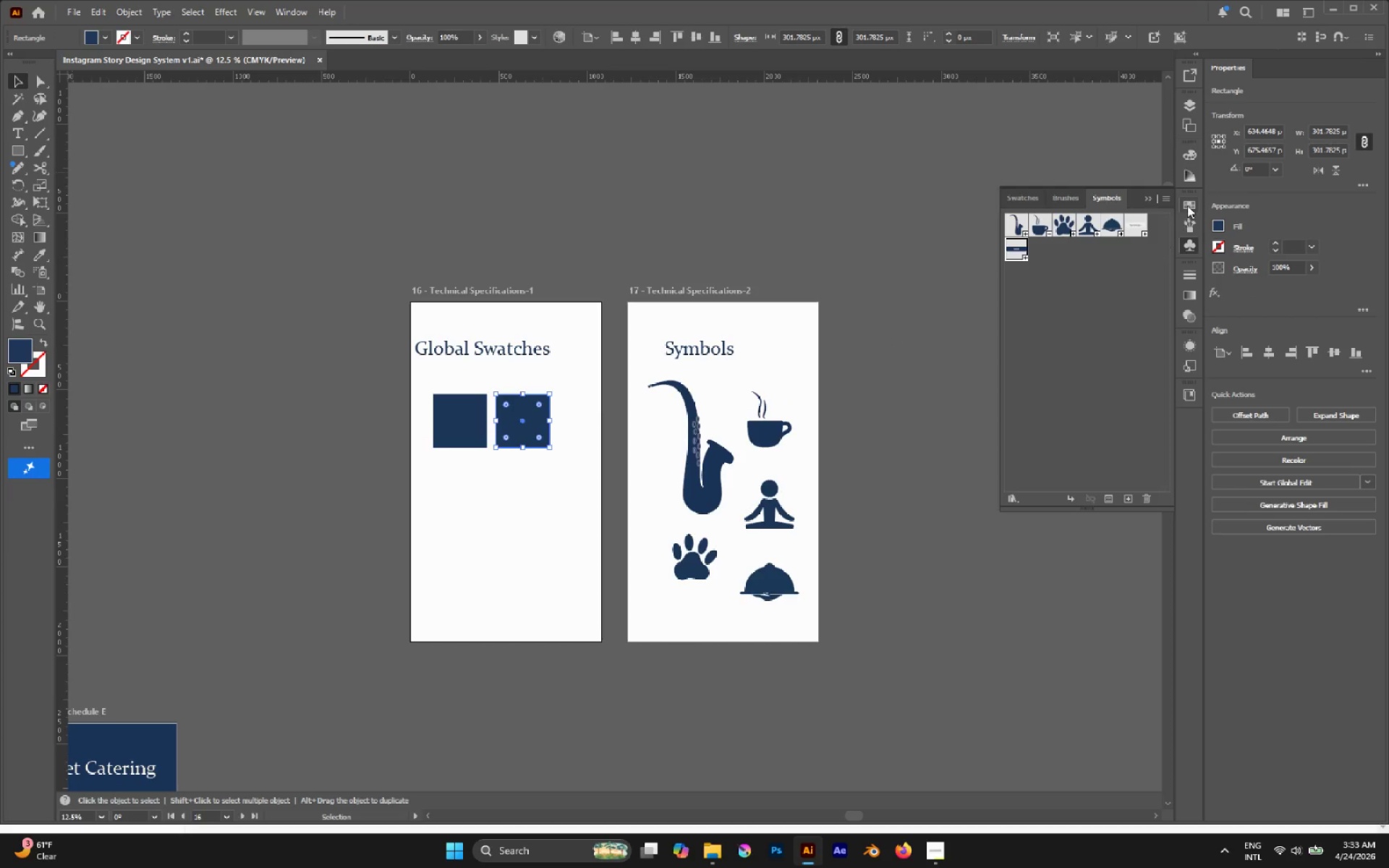 
left_click([1188, 204])
 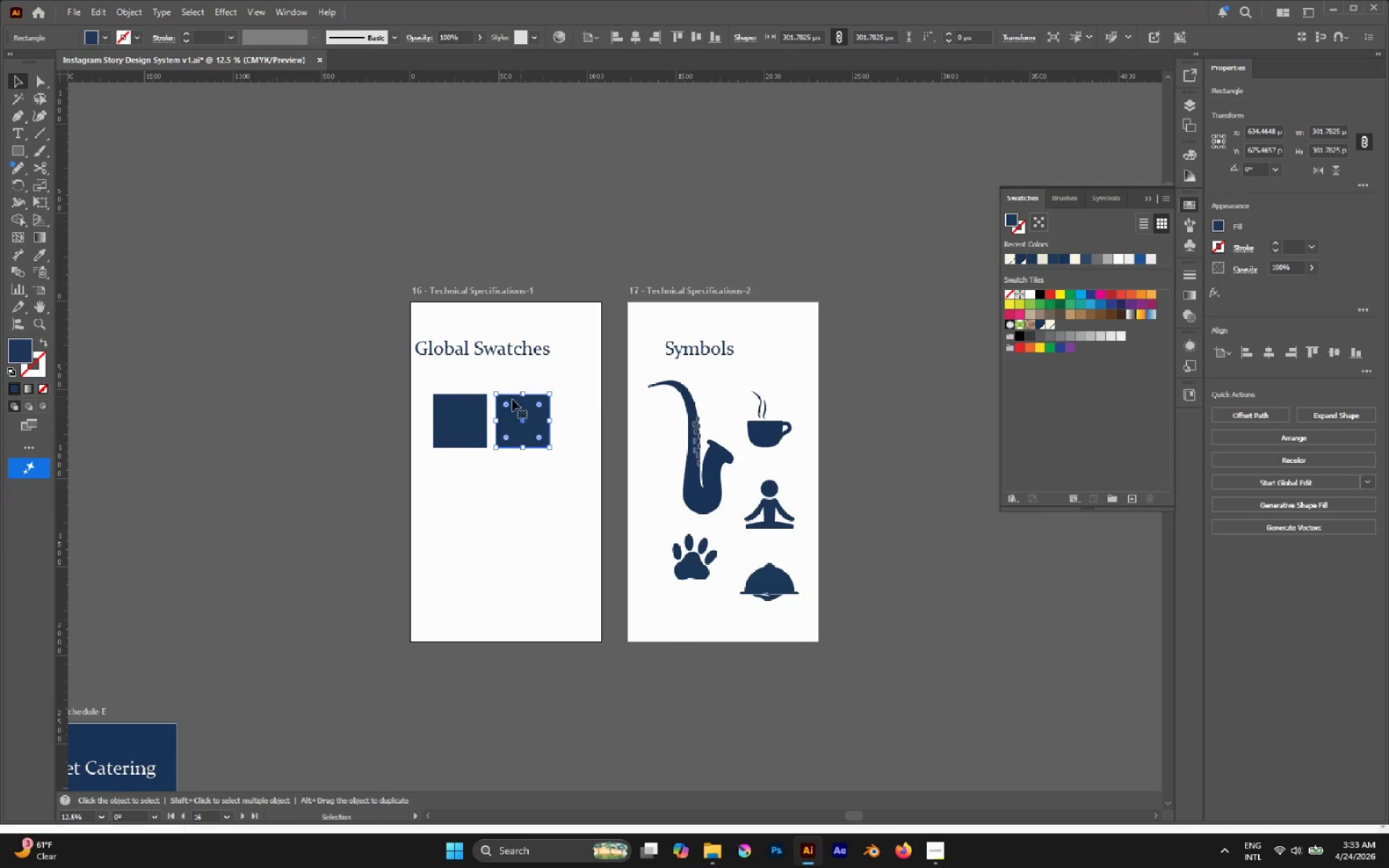 
left_click([475, 409])
 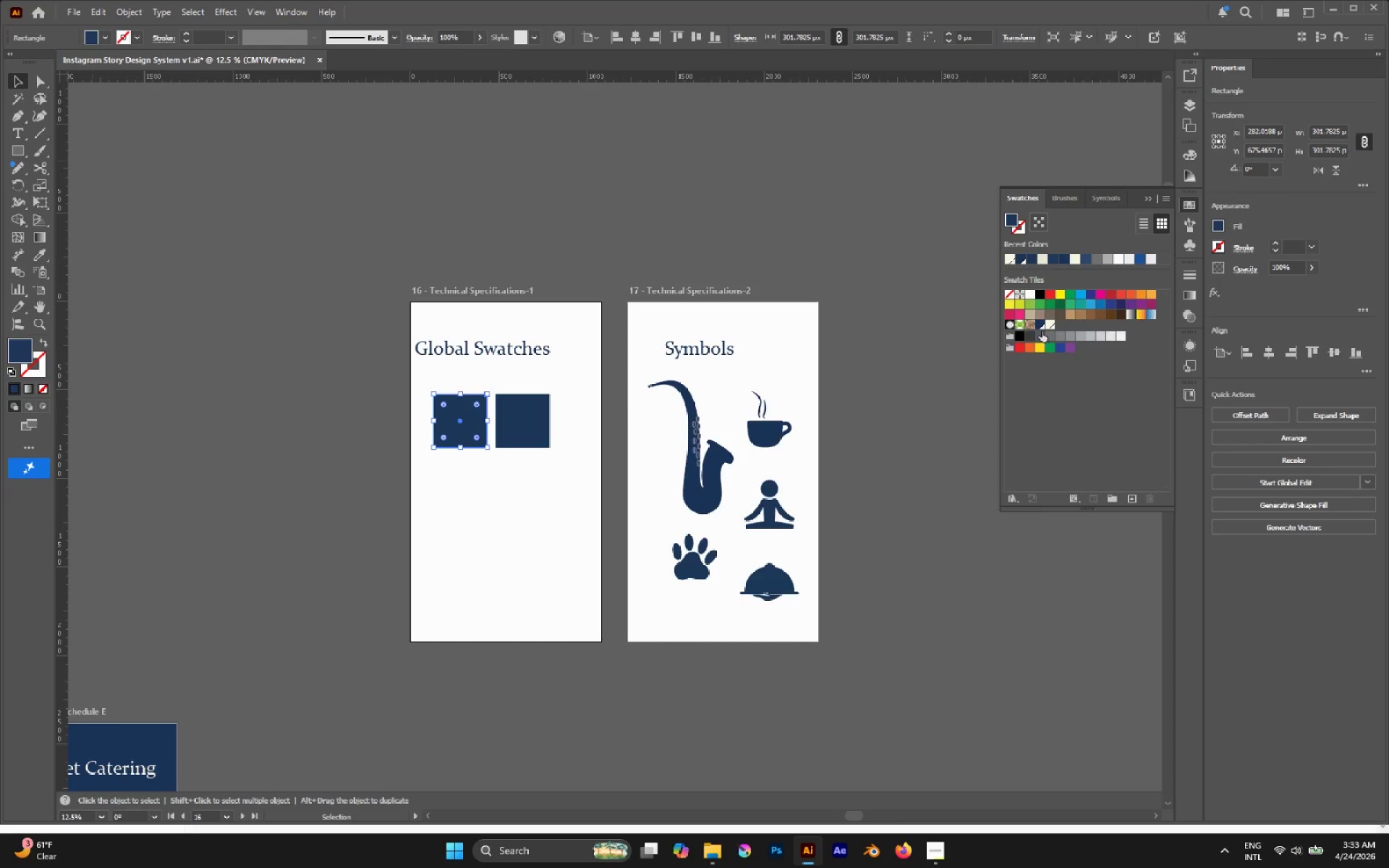 
double_click([1040, 326])
 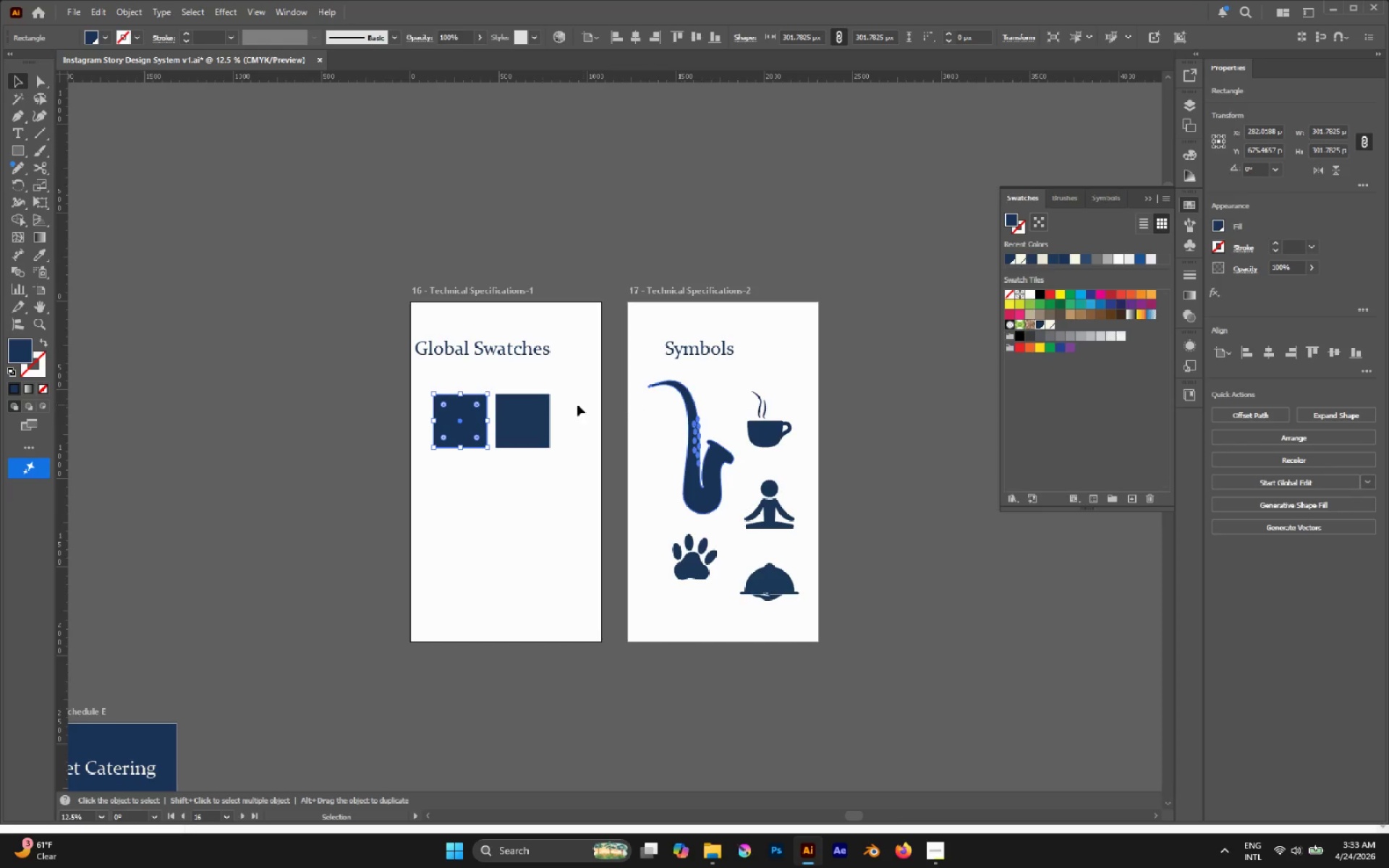 
left_click([536, 407])
 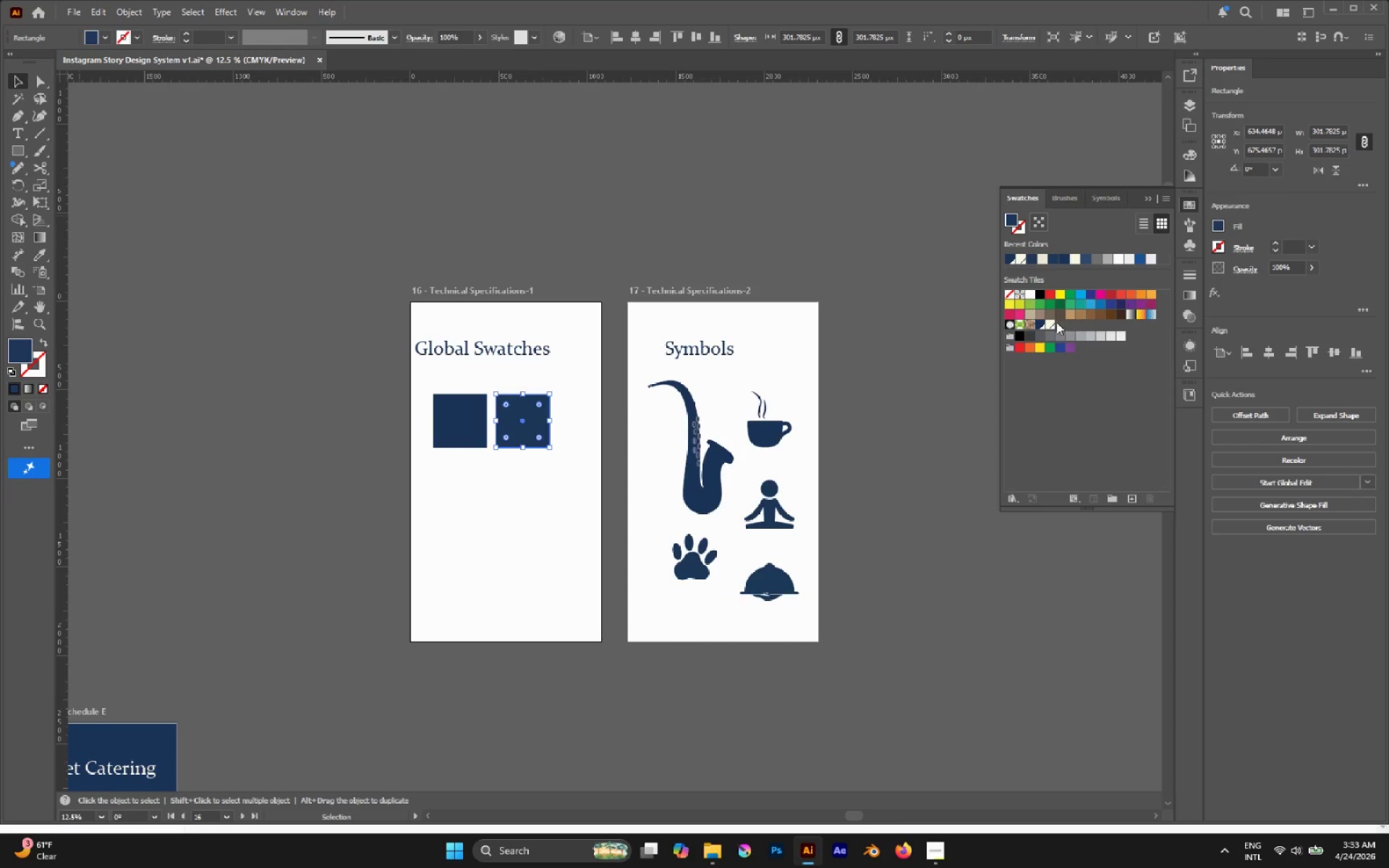 
left_click([1050, 324])
 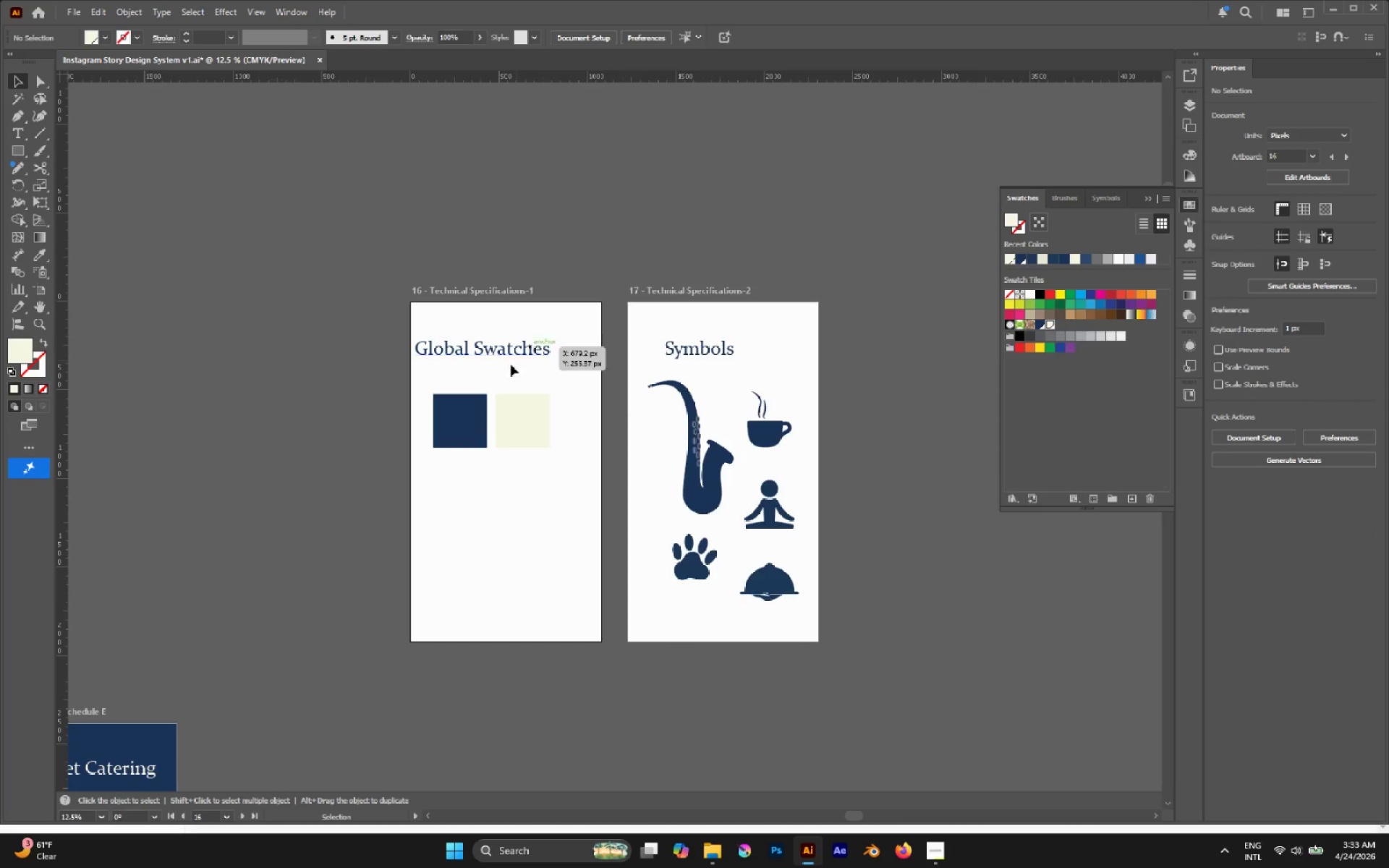 
left_click_drag(start_coordinate=[450, 386], to_coordinate=[508, 442])
 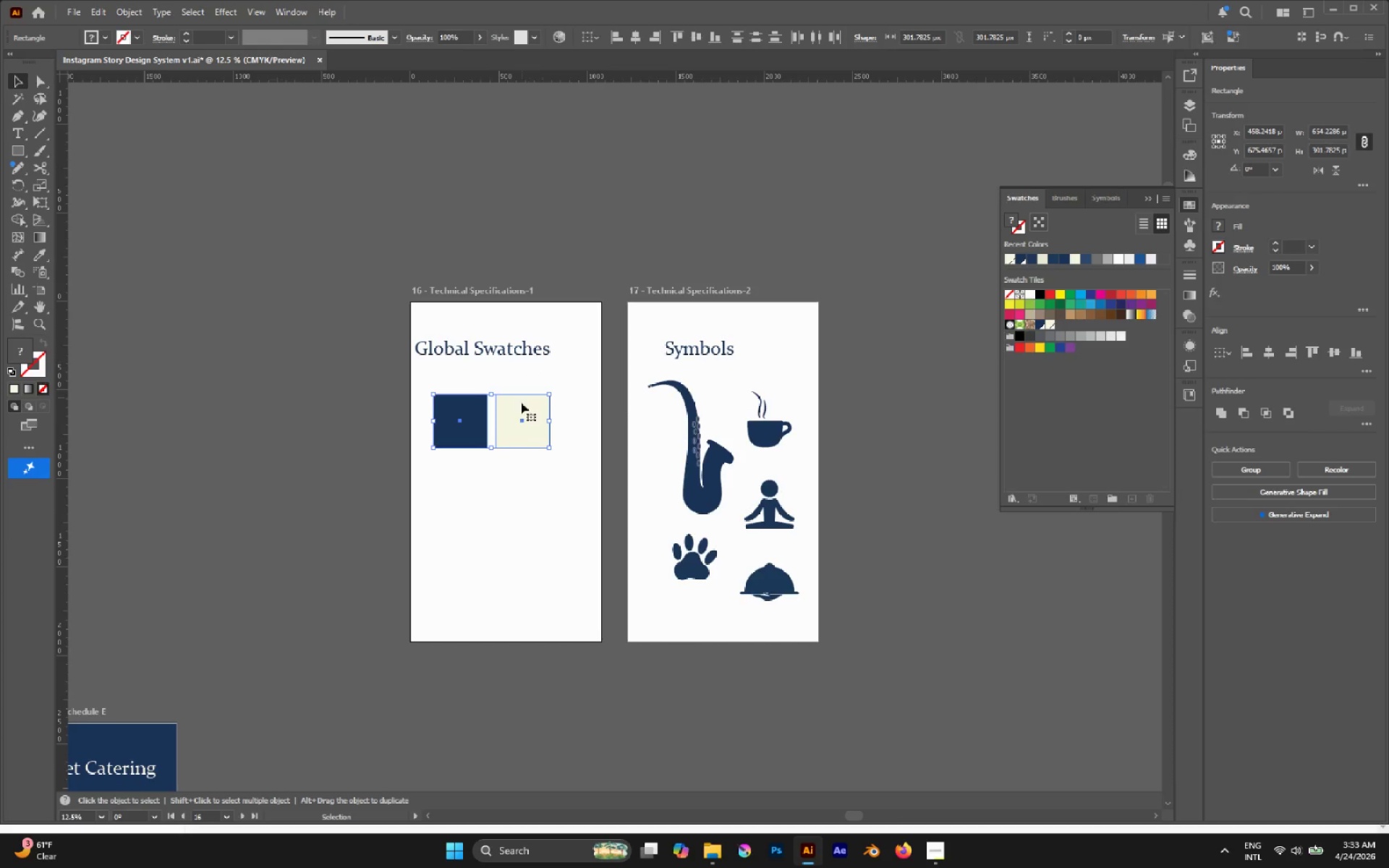 
hold_key(key=AltLeft, duration=0.56)
scroll: coordinate [523, 417], scroll_direction: down, amount: 1.0
 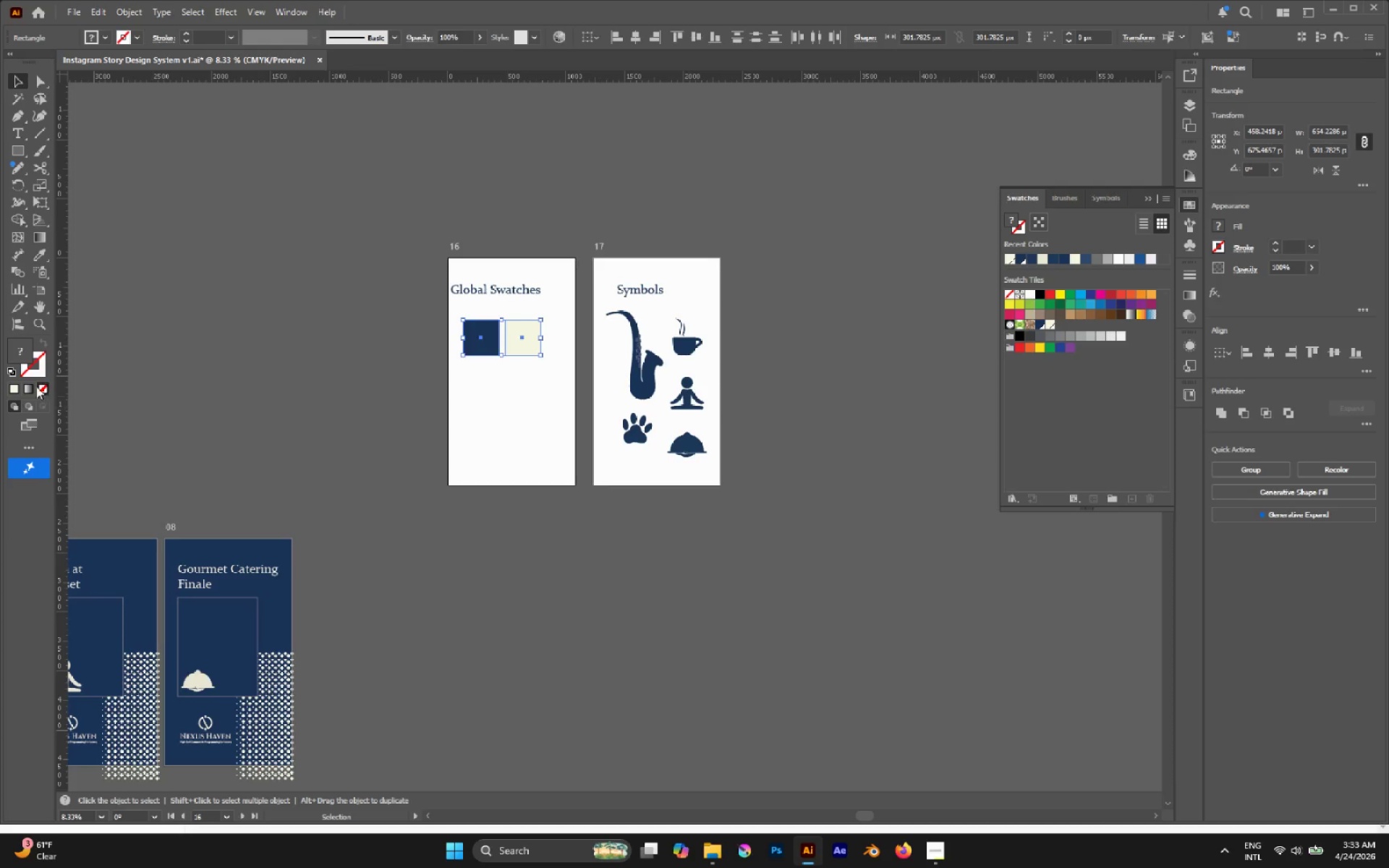 
left_click([38, 373])
 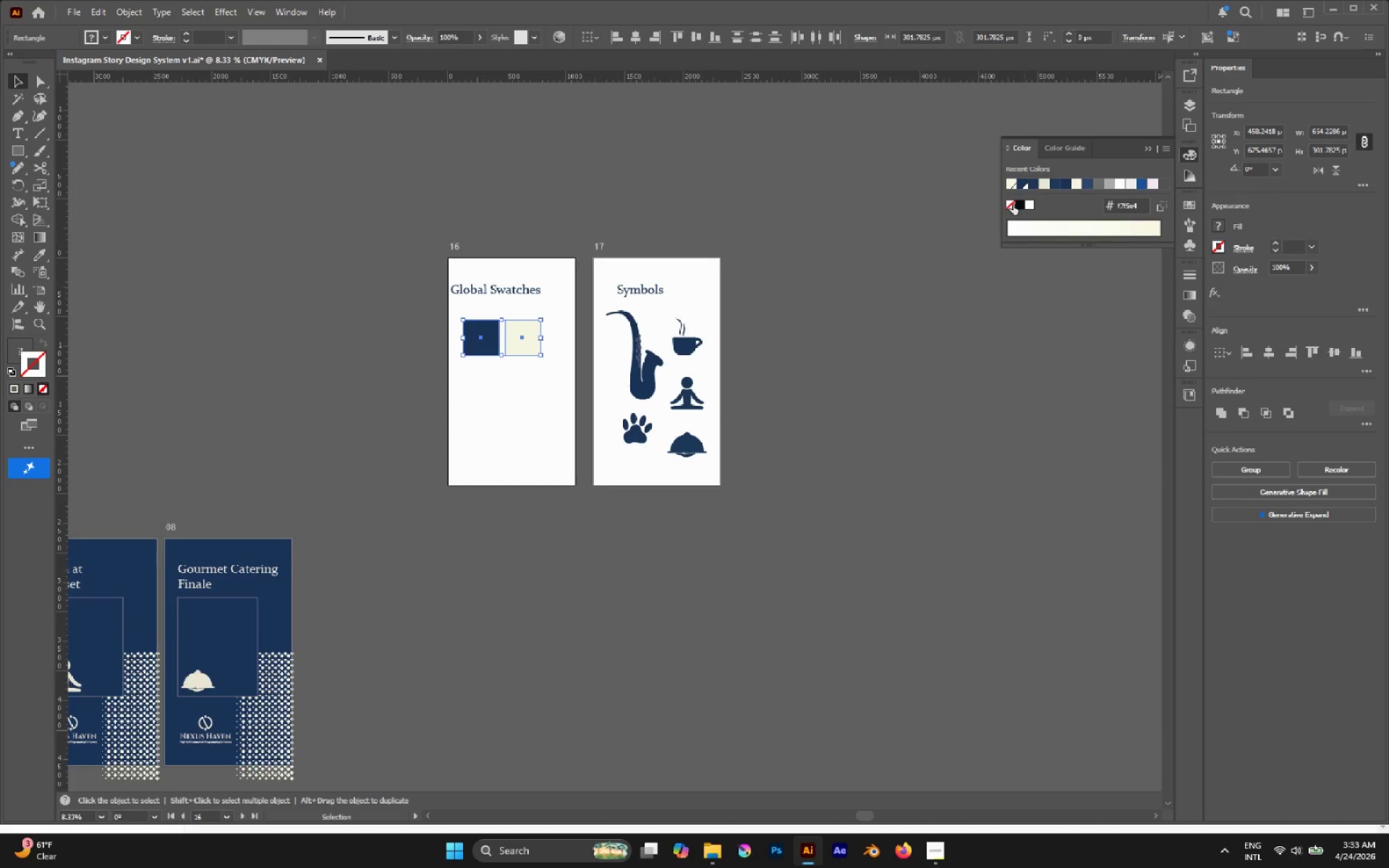 
left_click([1013, 204])
 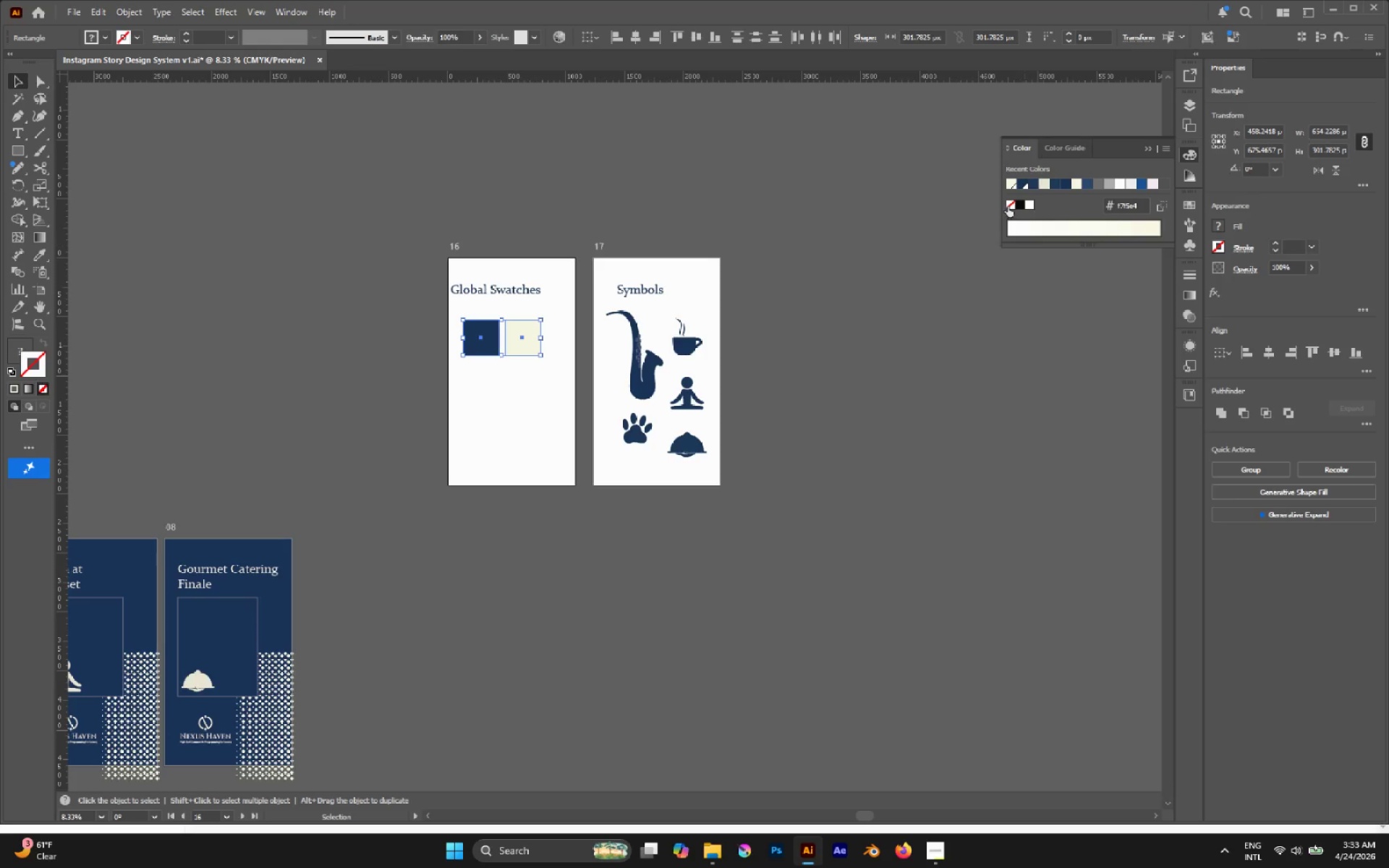 
left_click([1015, 203])
 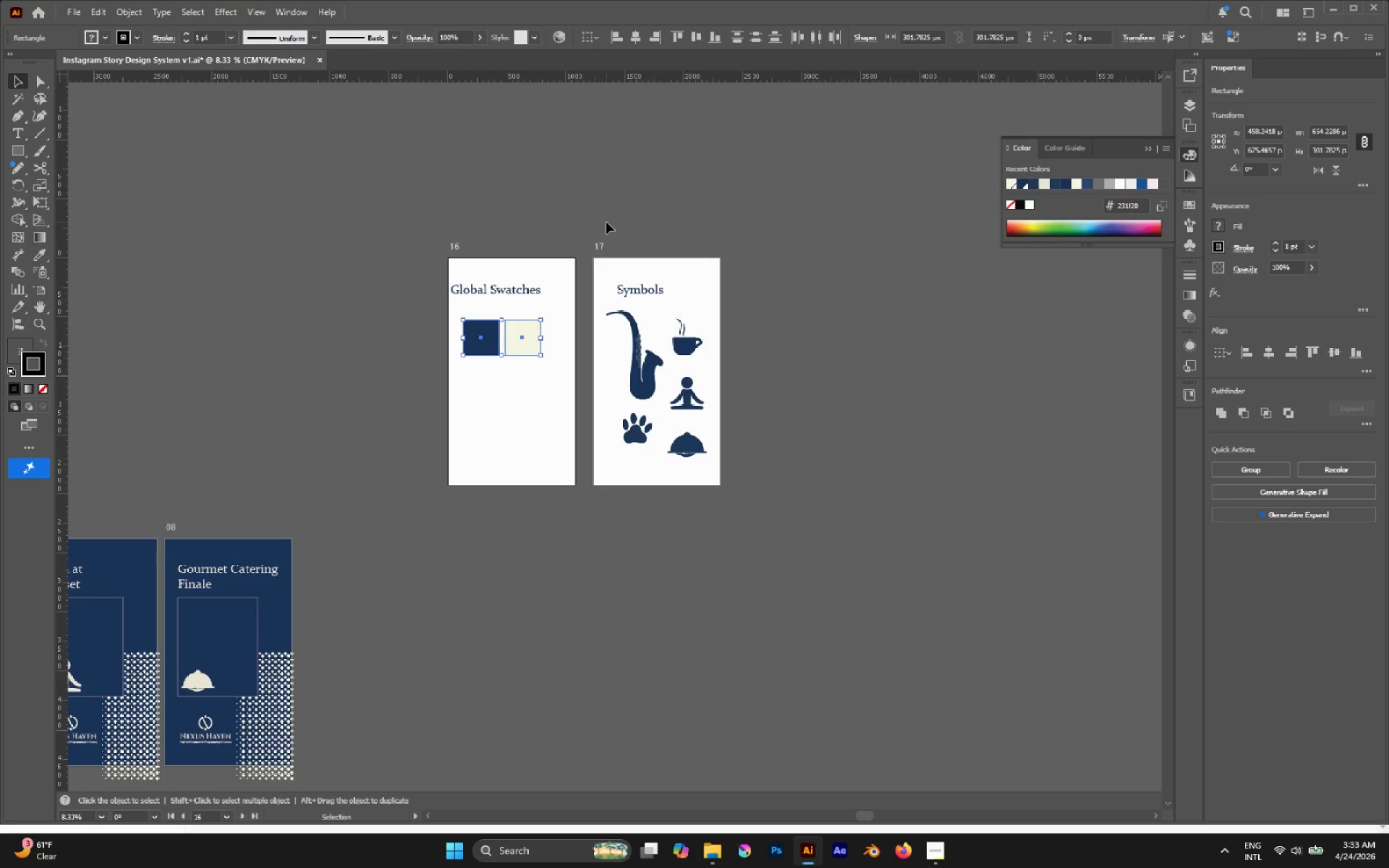 
left_click([606, 222])
 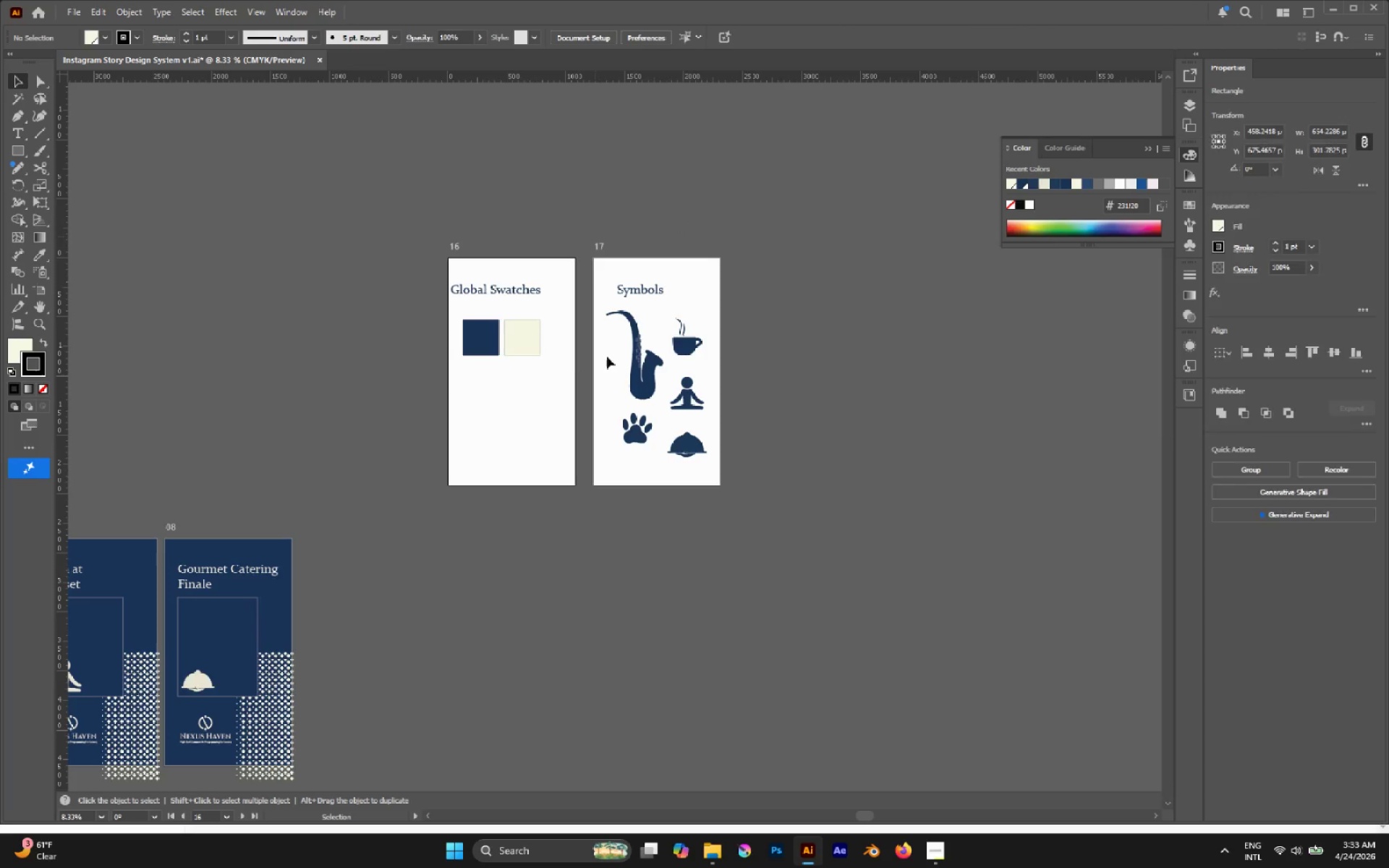 
hold_key(key=AltLeft, duration=0.5)
scroll: coordinate [484, 361], scroll_direction: up, amount: 1.0
 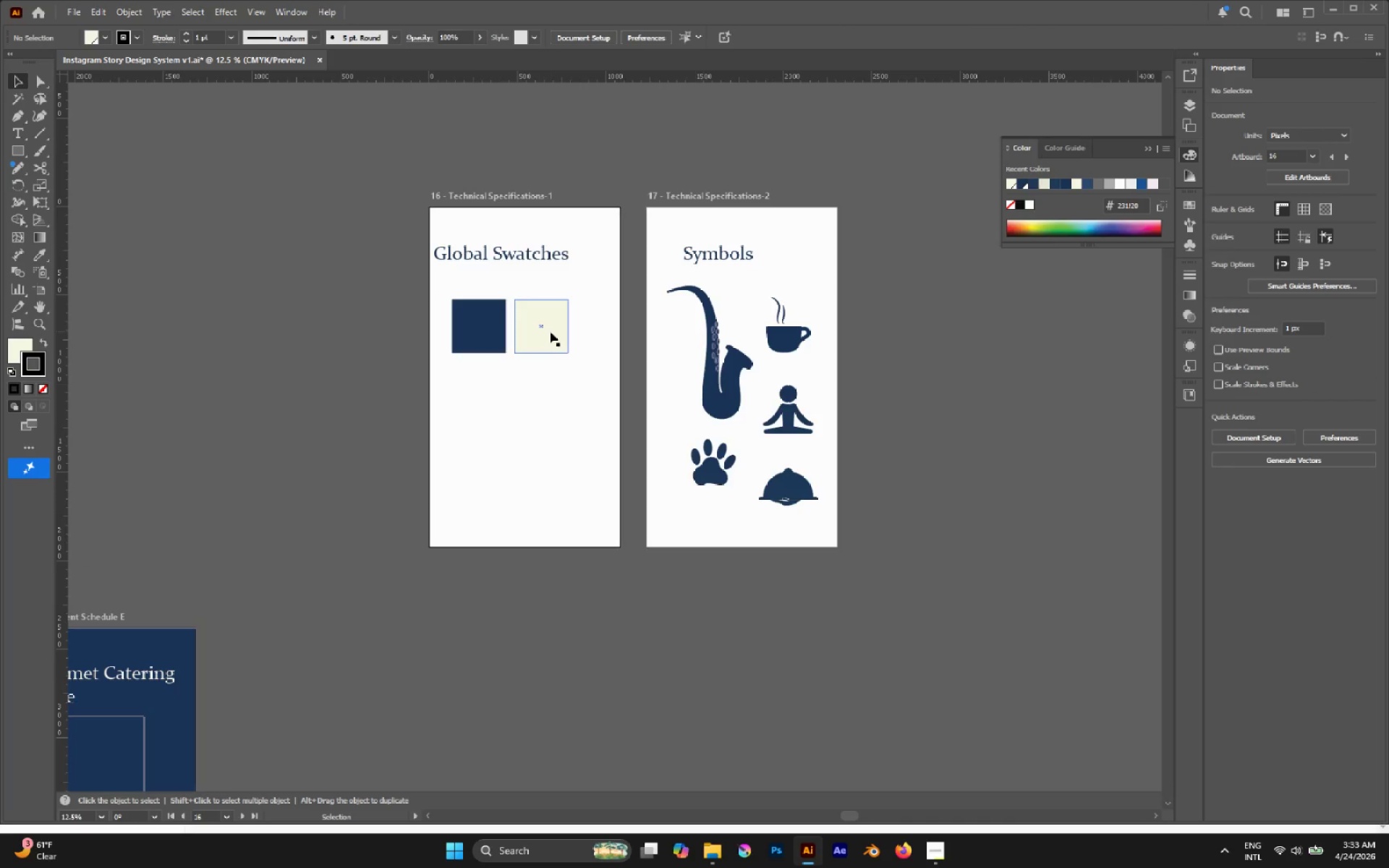 
left_click([550, 331])
 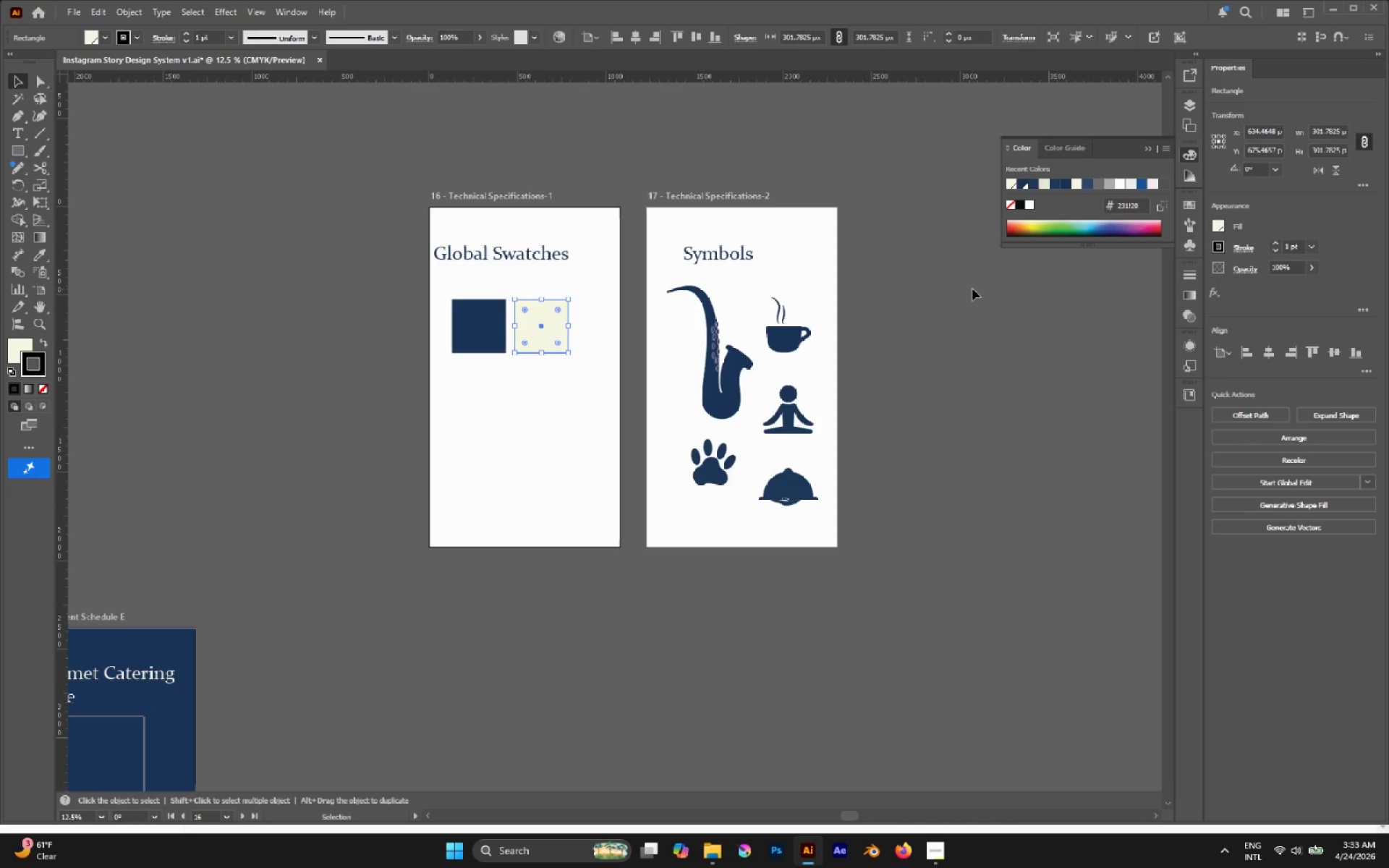 
left_click([972, 289])
 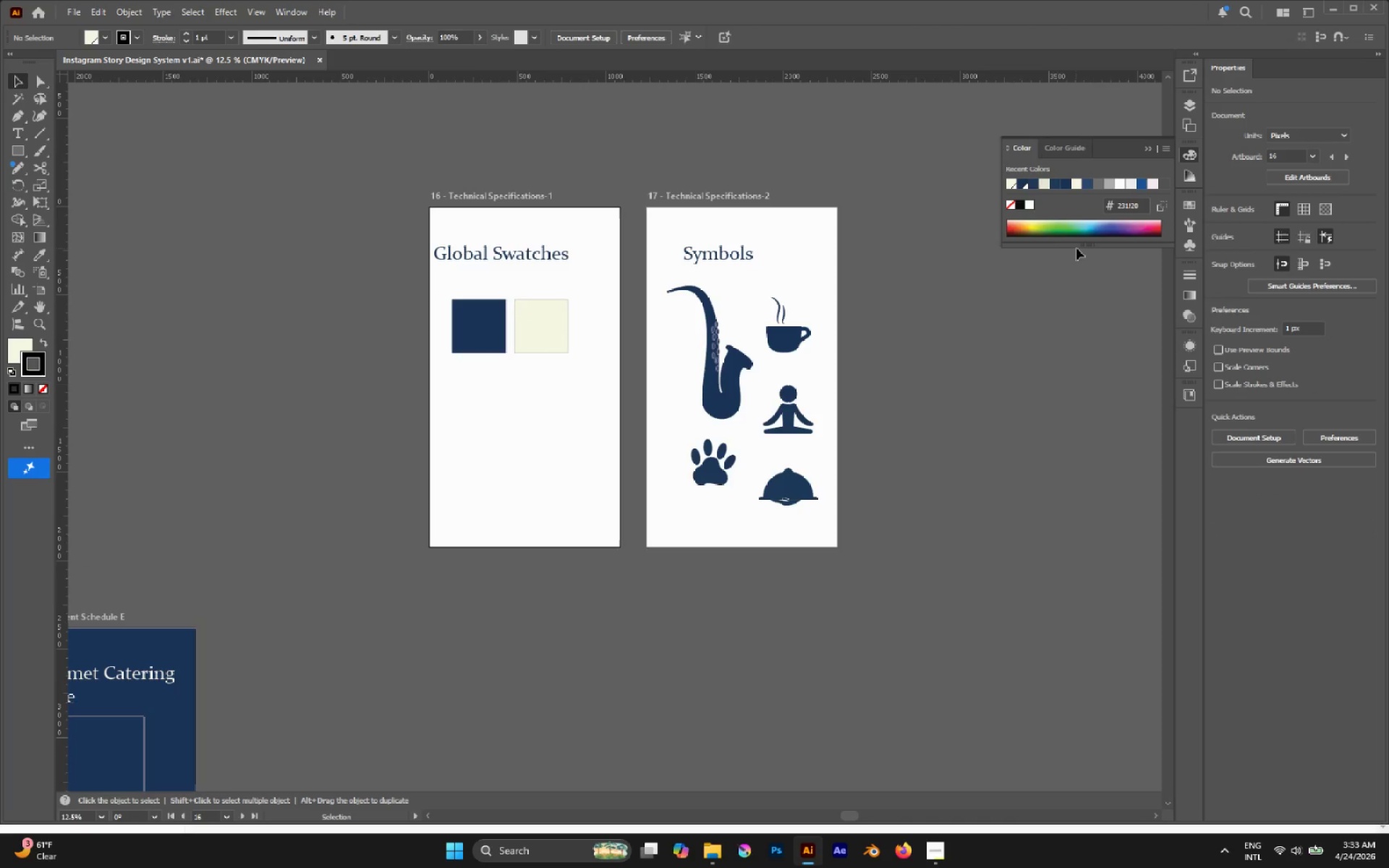 
left_click_drag(start_coordinate=[1079, 246], to_coordinate=[1101, 312])
 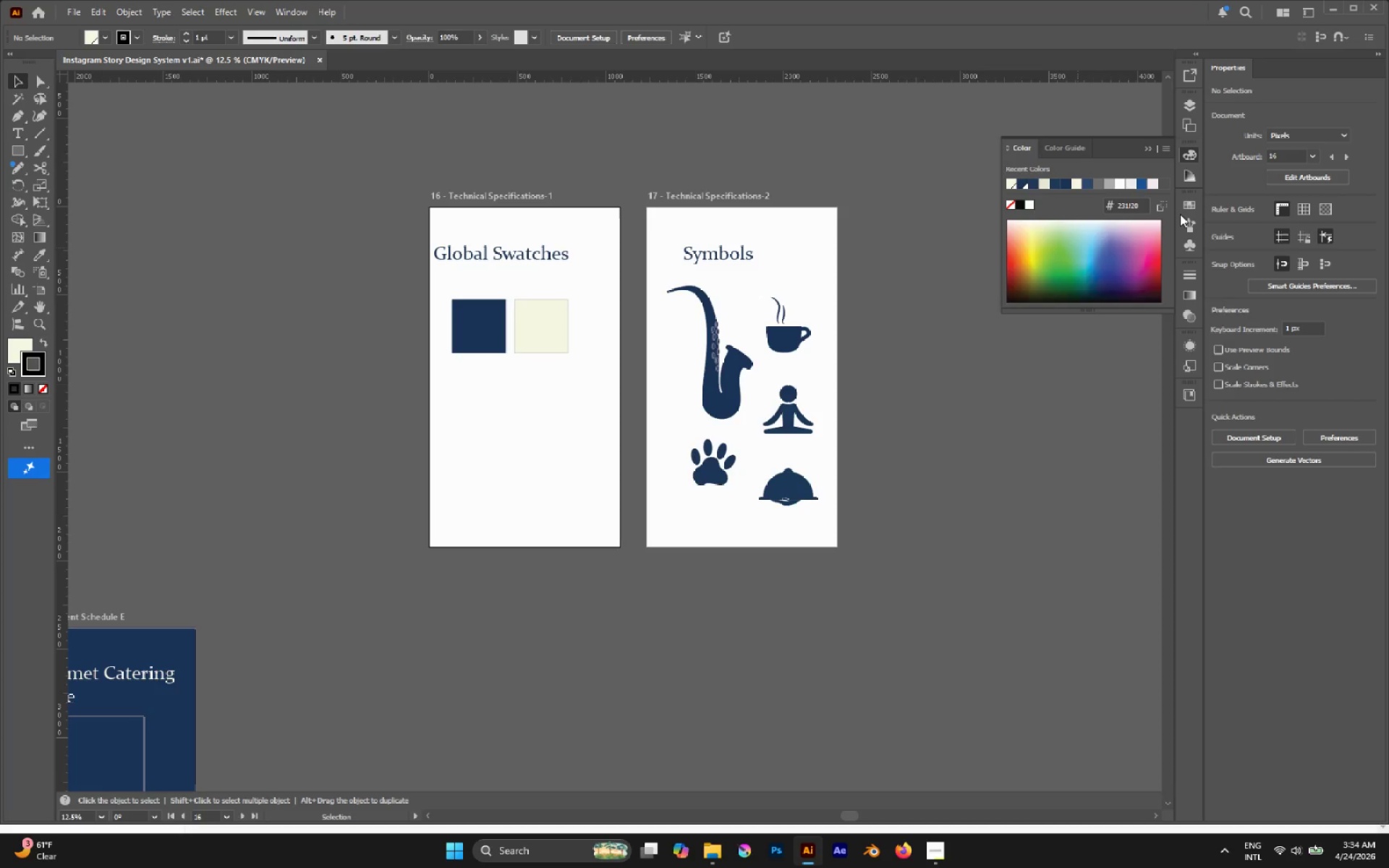 
double_click([1183, 205])
 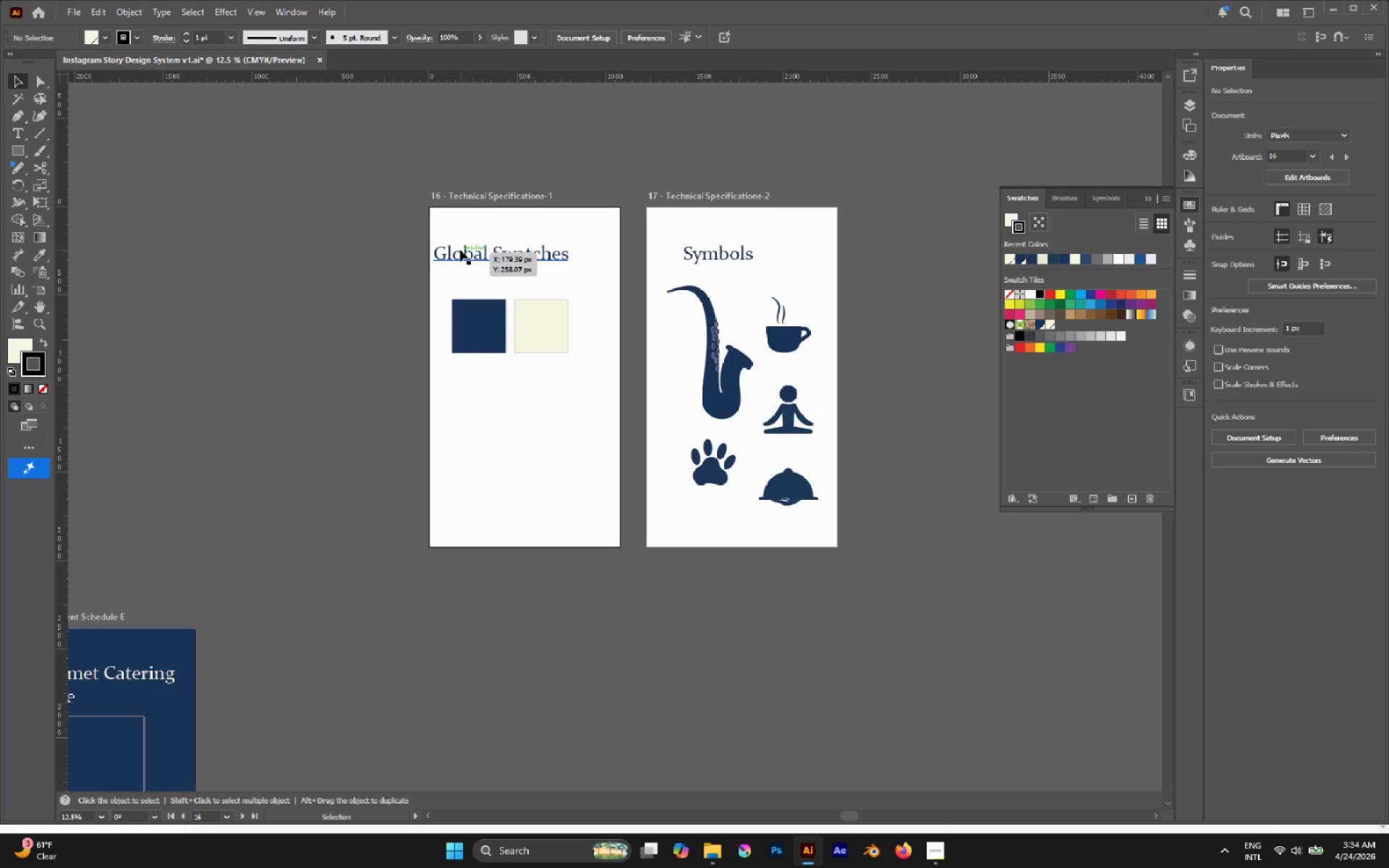 
hold_key(key=ShiftLeft, duration=2.66)
 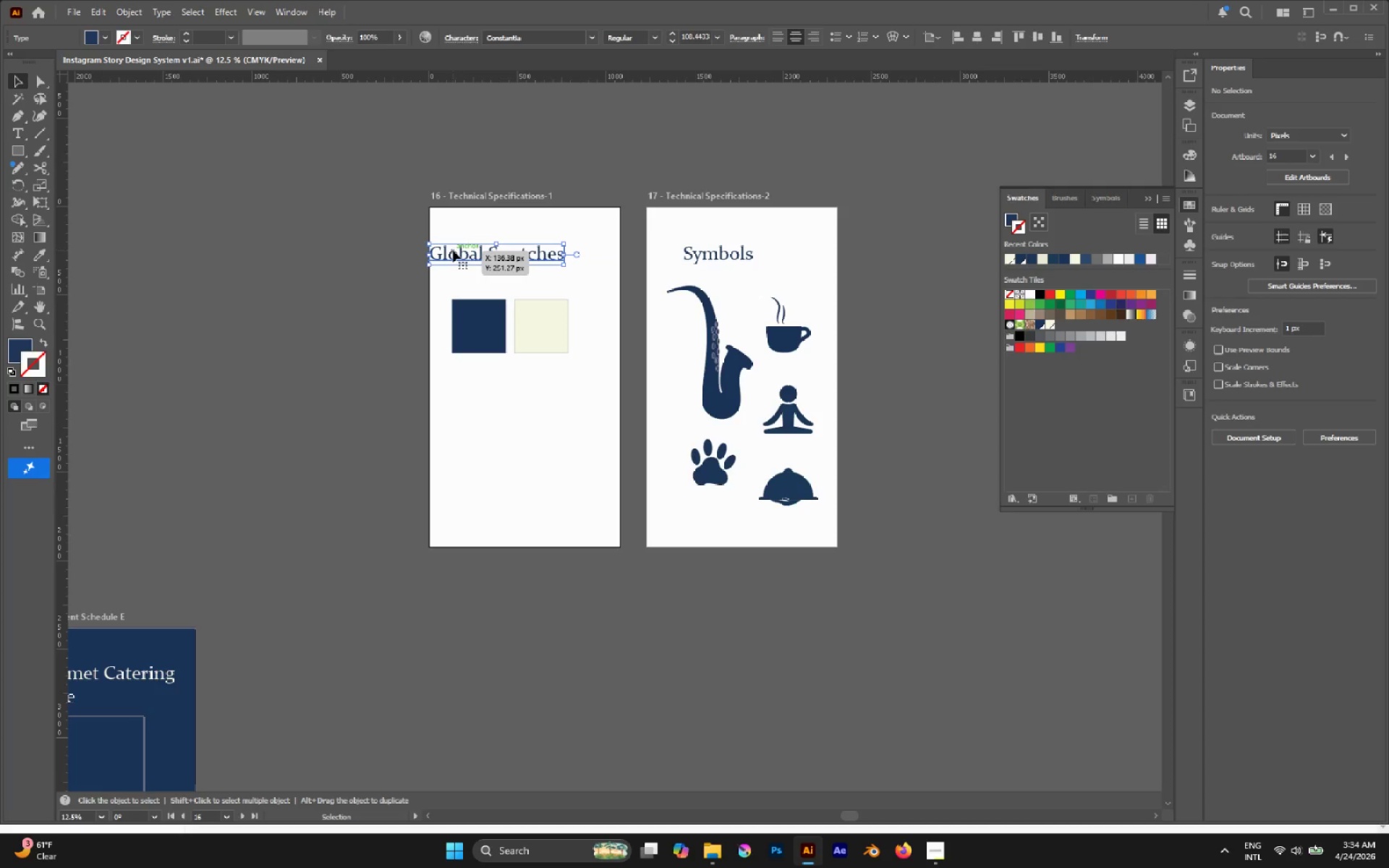 
key(Shift+ArrowRight)
 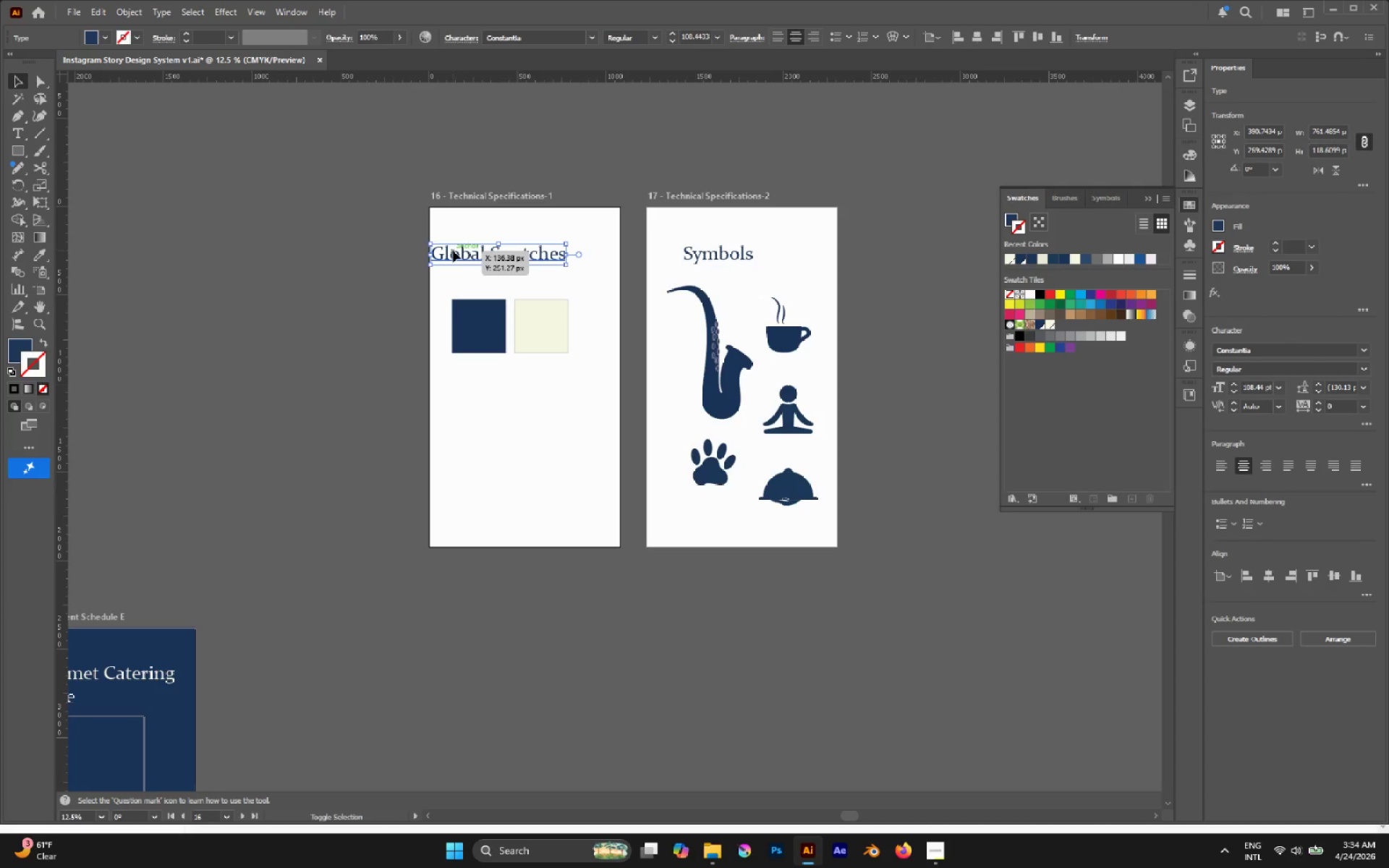 
key(Shift+ArrowRight)
 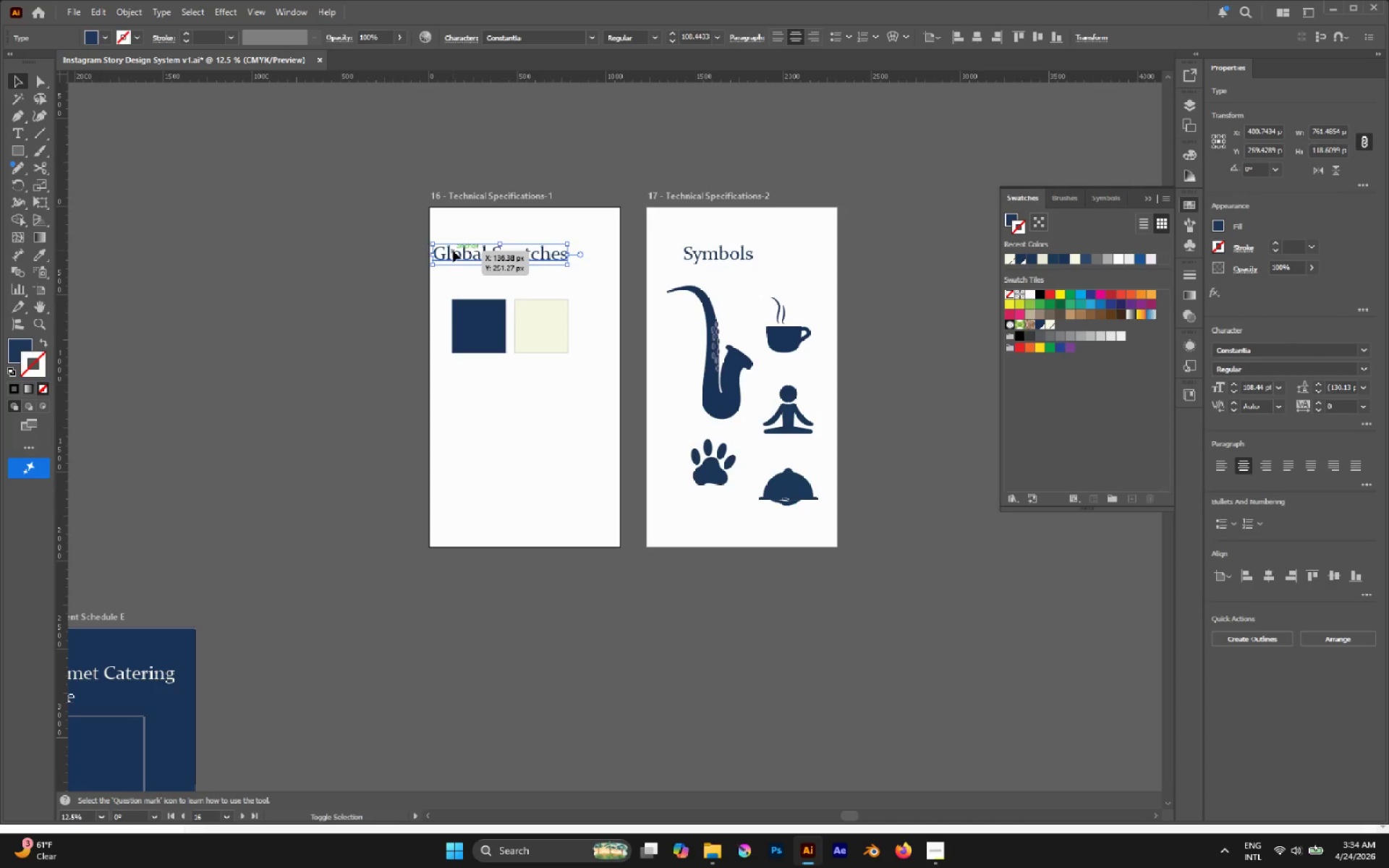 
key(Shift+ArrowRight)
 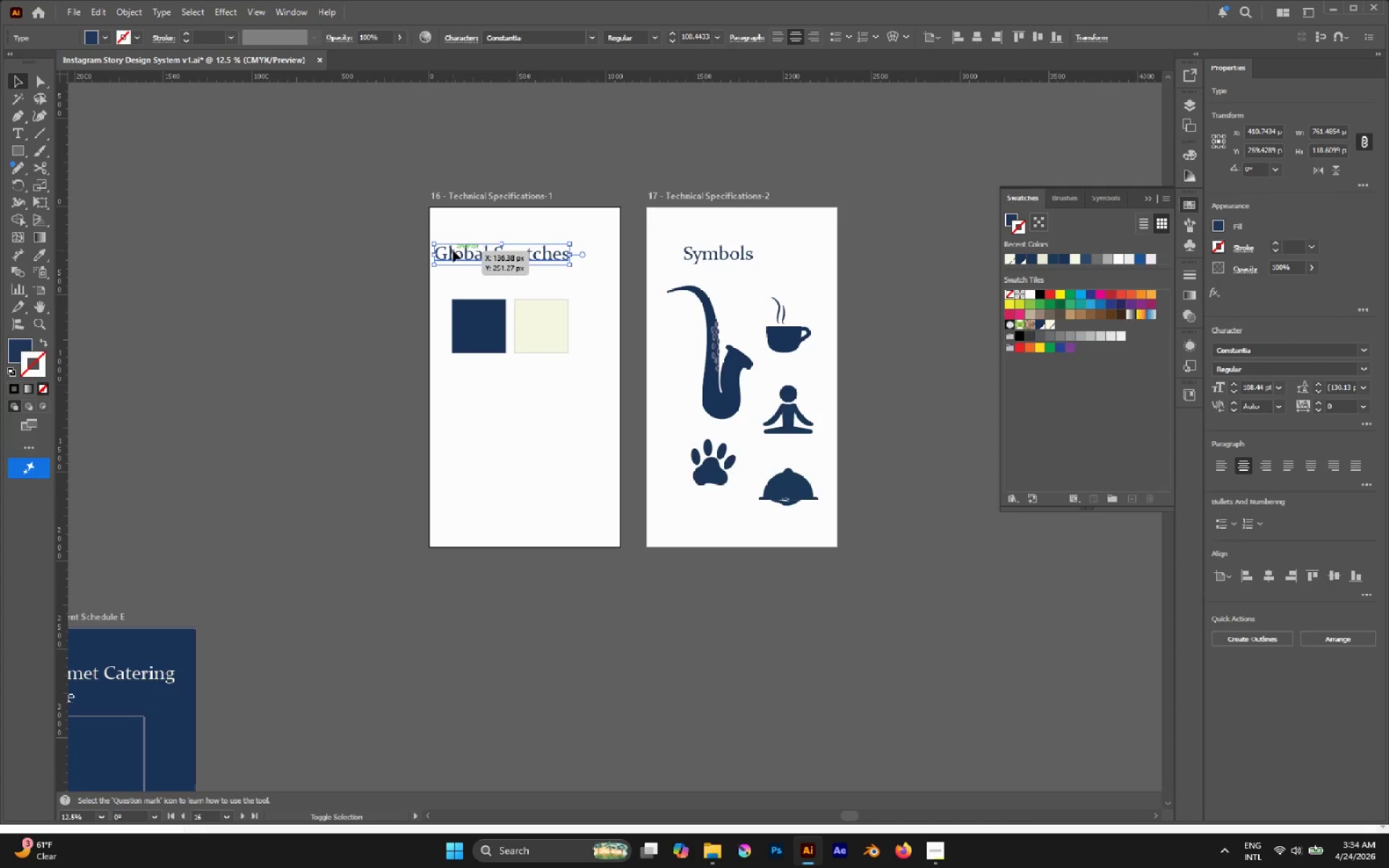 
key(Shift+ArrowRight)
 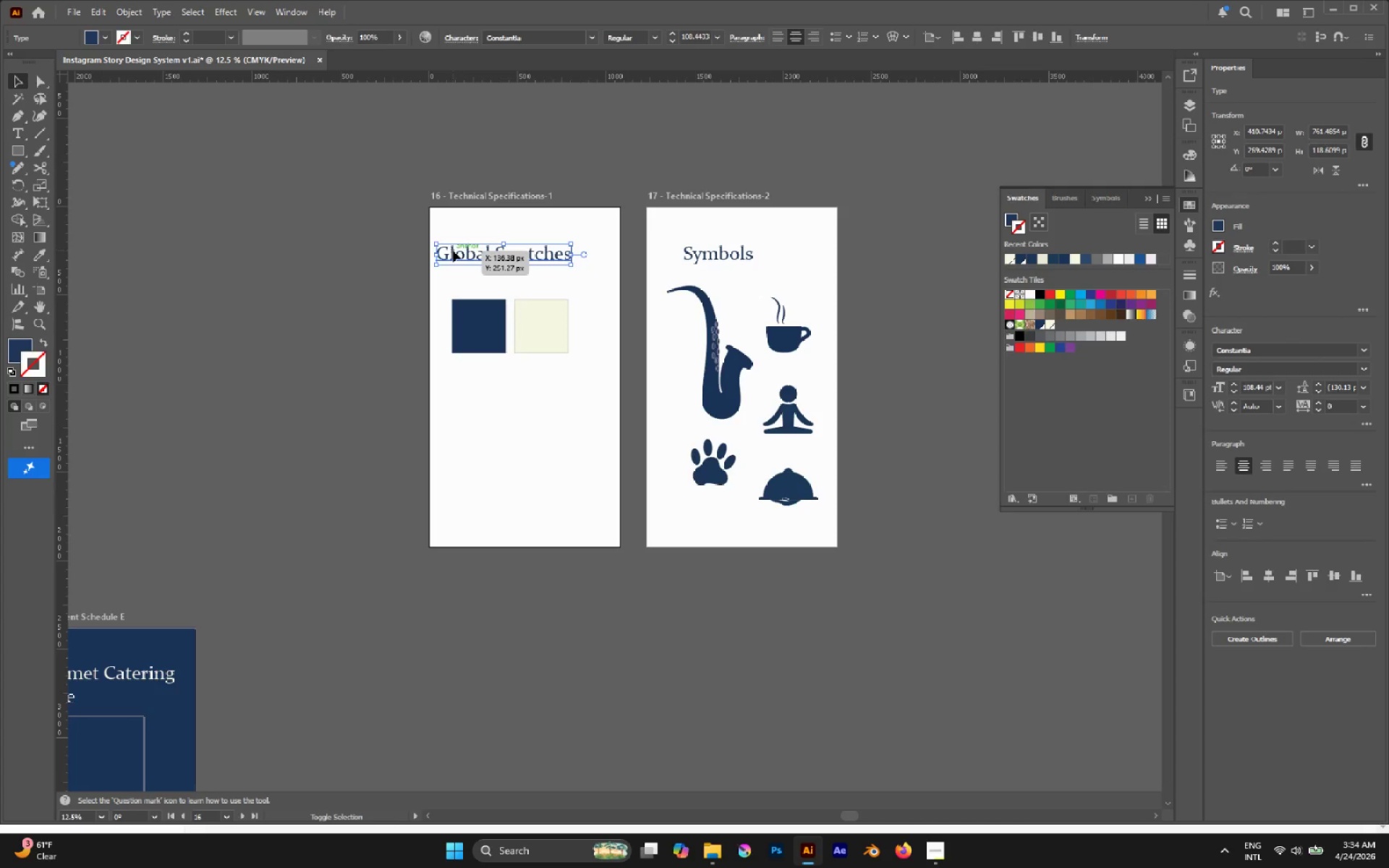 
key(Shift+ArrowRight)
 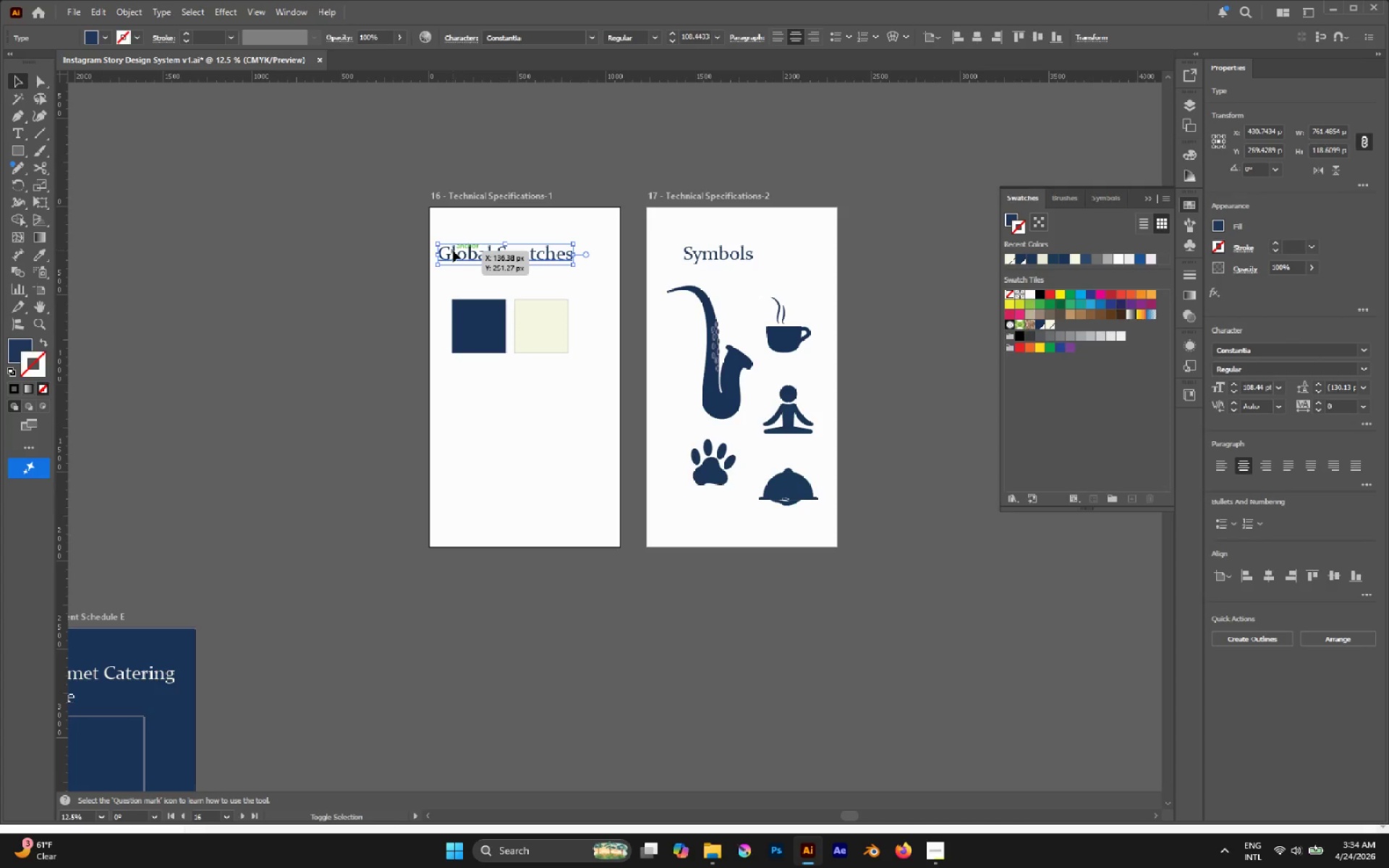 
key(Shift+ArrowRight)
 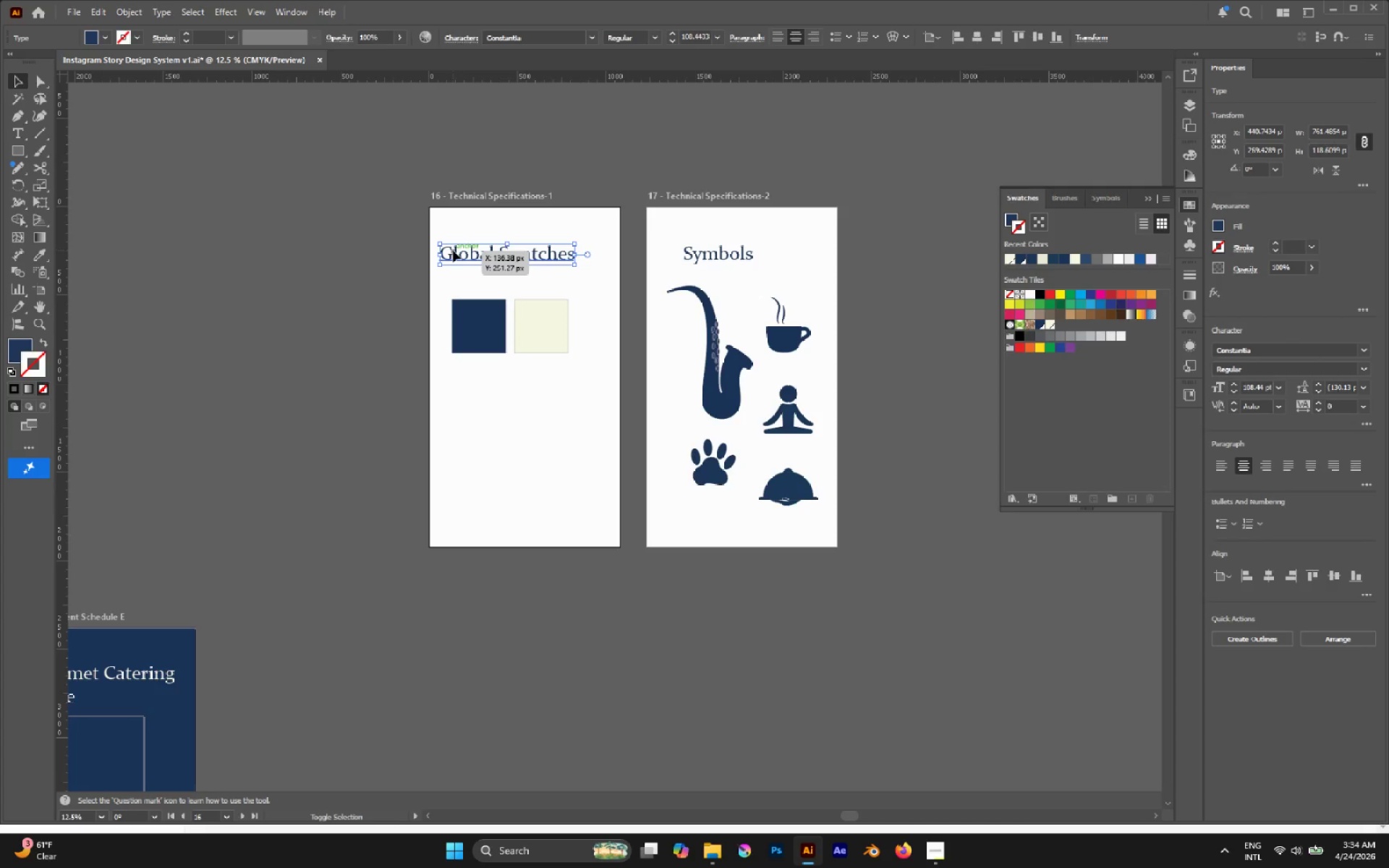 
key(Shift+ArrowRight)
 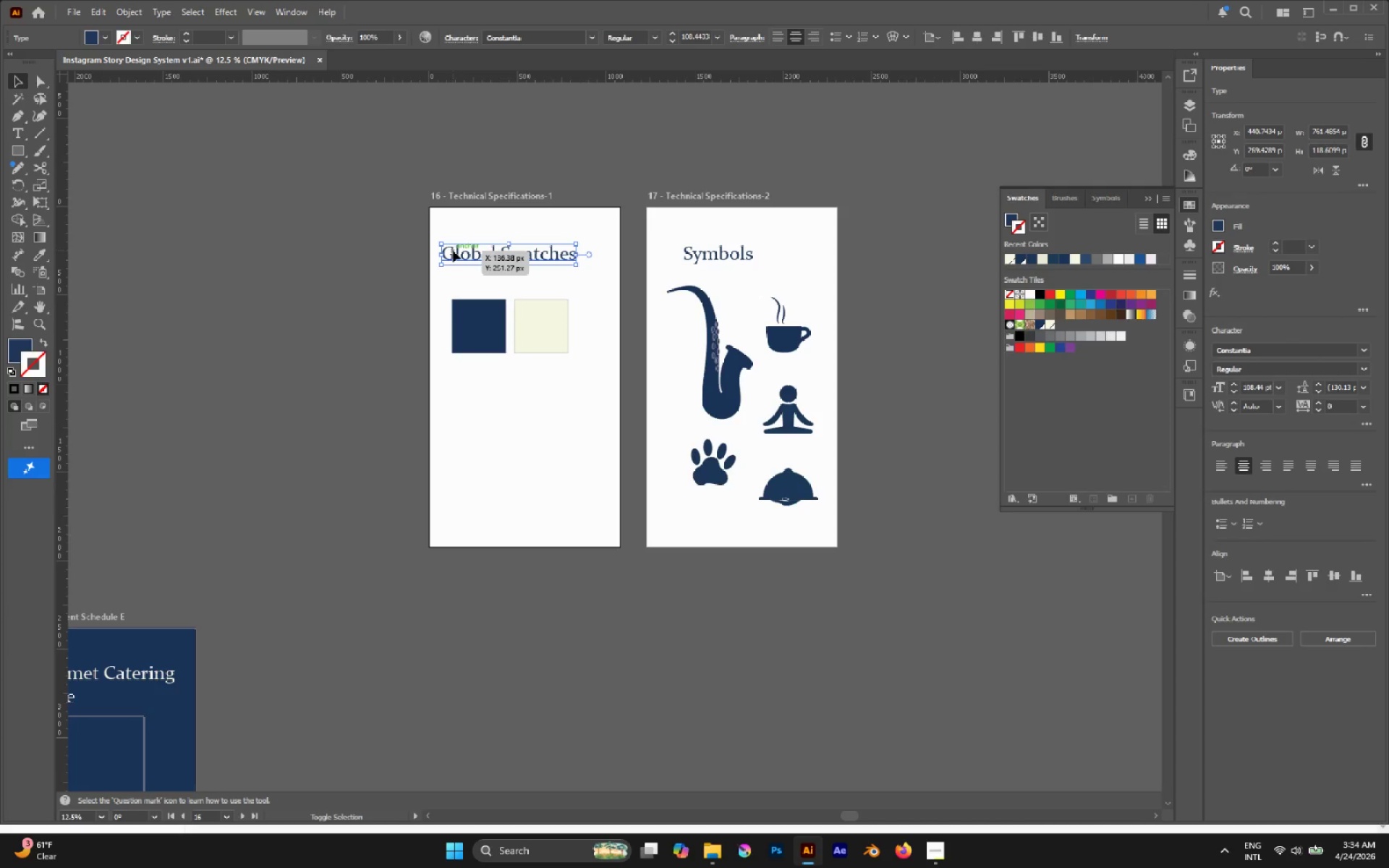 
key(Shift+ArrowRight)
 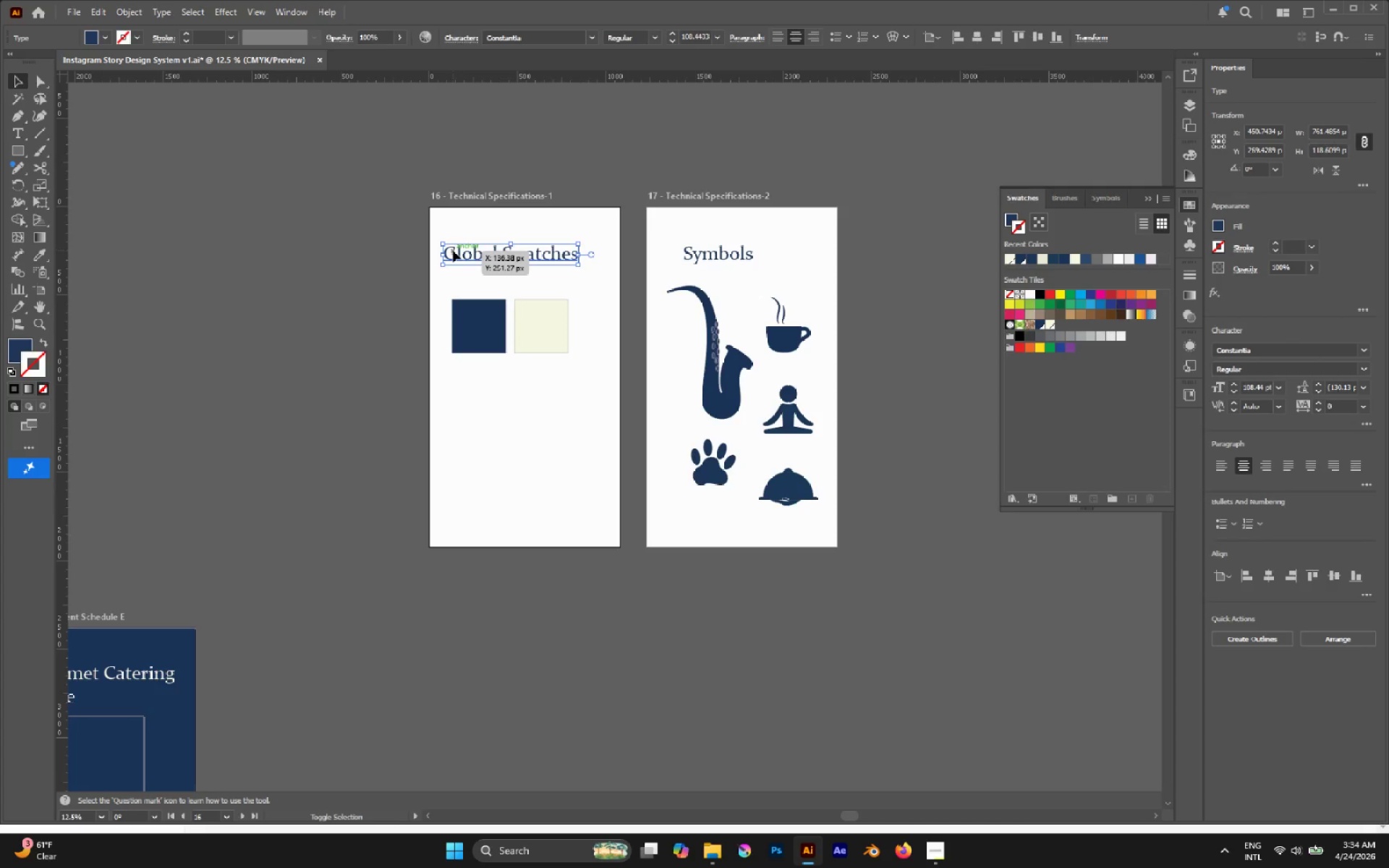 
key(Shift+ArrowRight)
 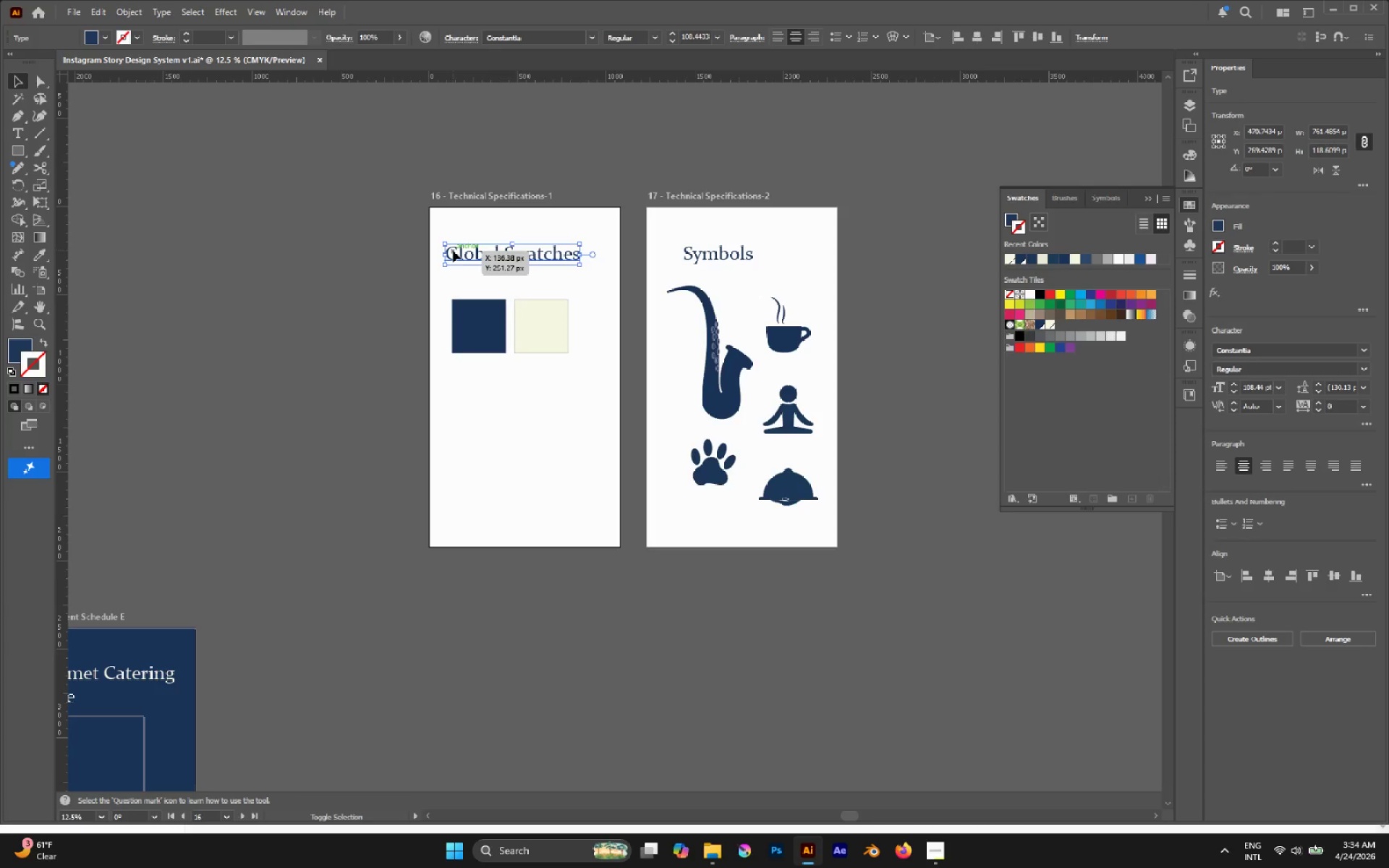 
key(Shift+ArrowRight)
 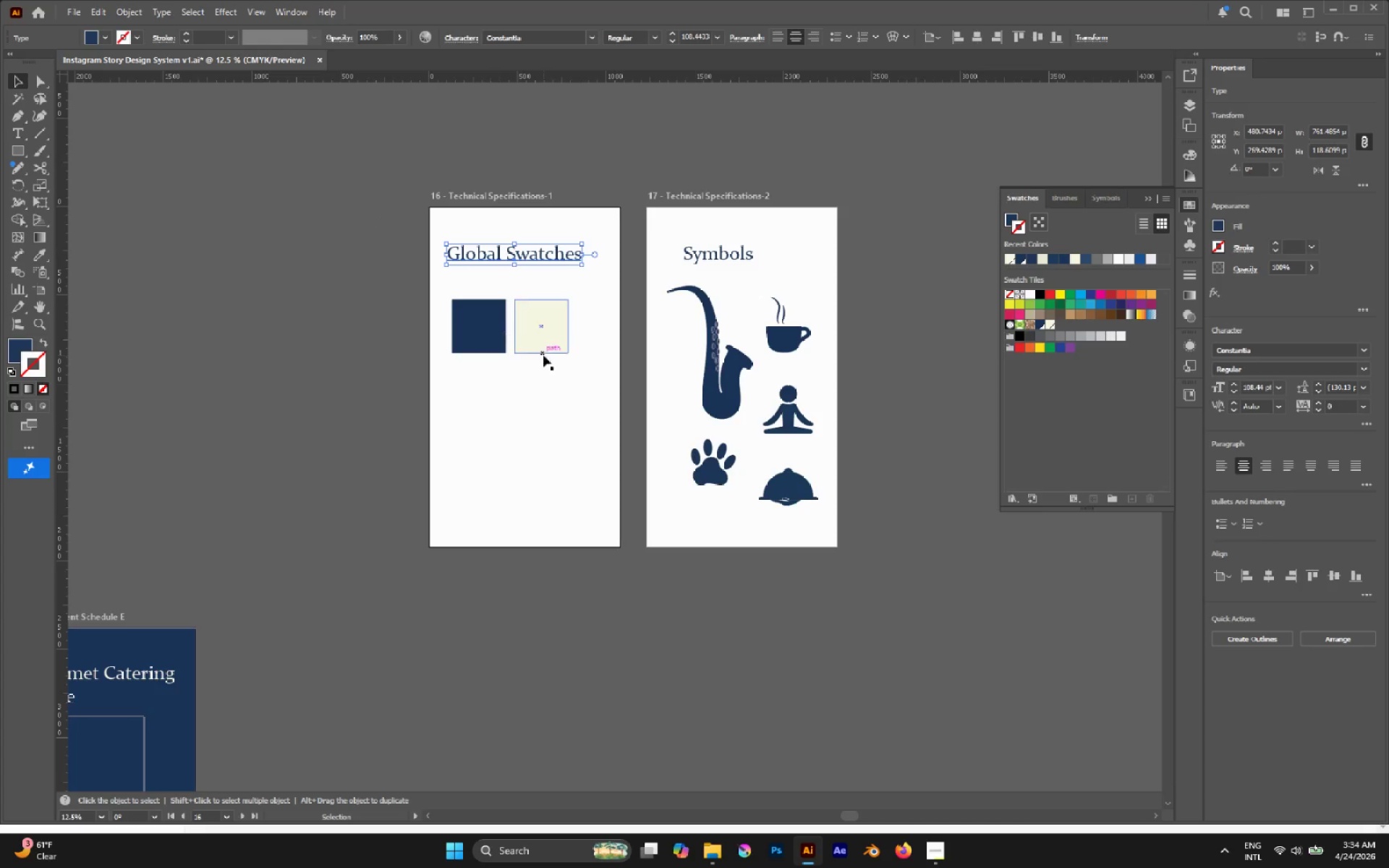 
left_click_drag(start_coordinate=[470, 286], to_coordinate=[532, 326])
 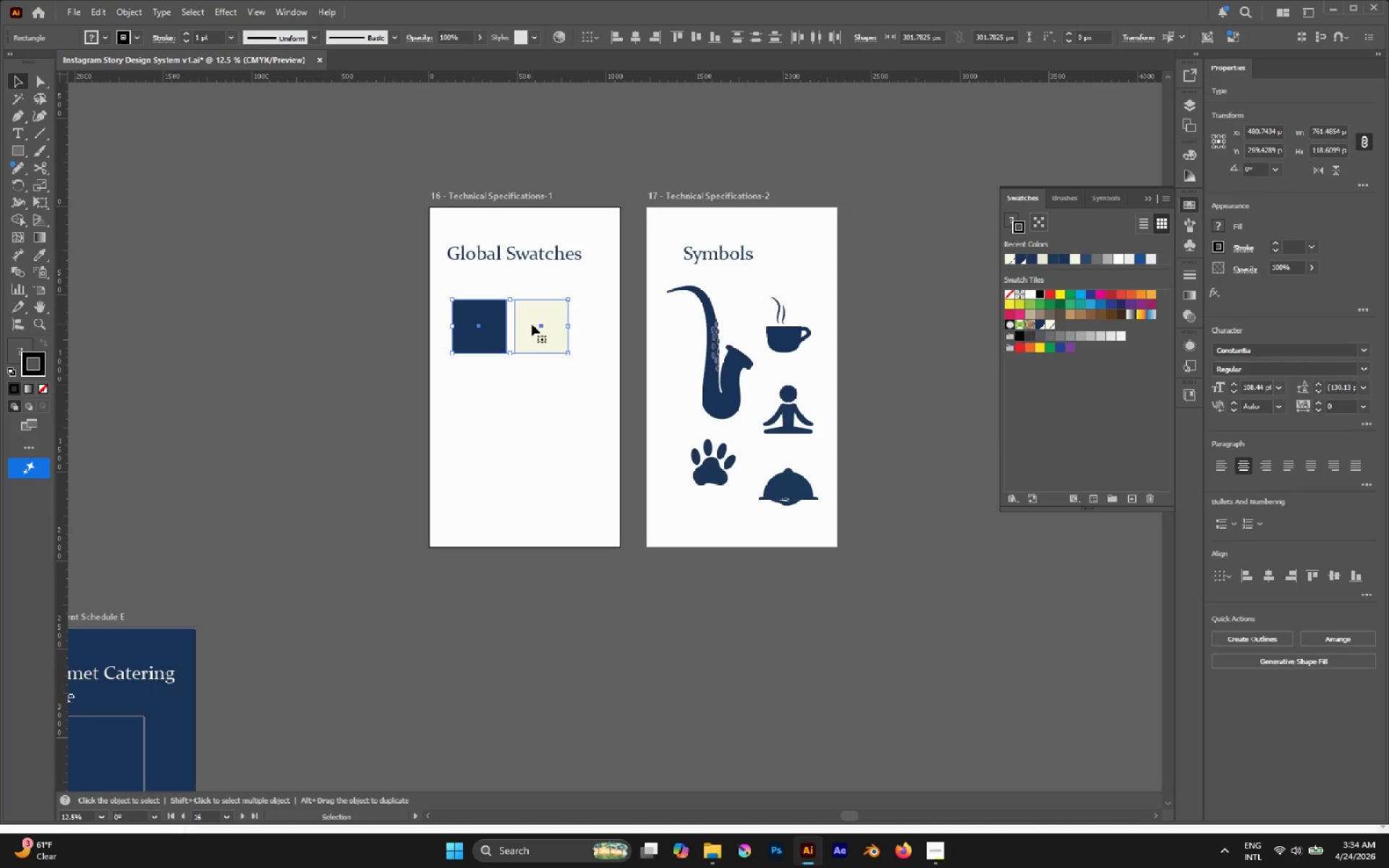 
left_click_drag(start_coordinate=[532, 324], to_coordinate=[527, 323])
 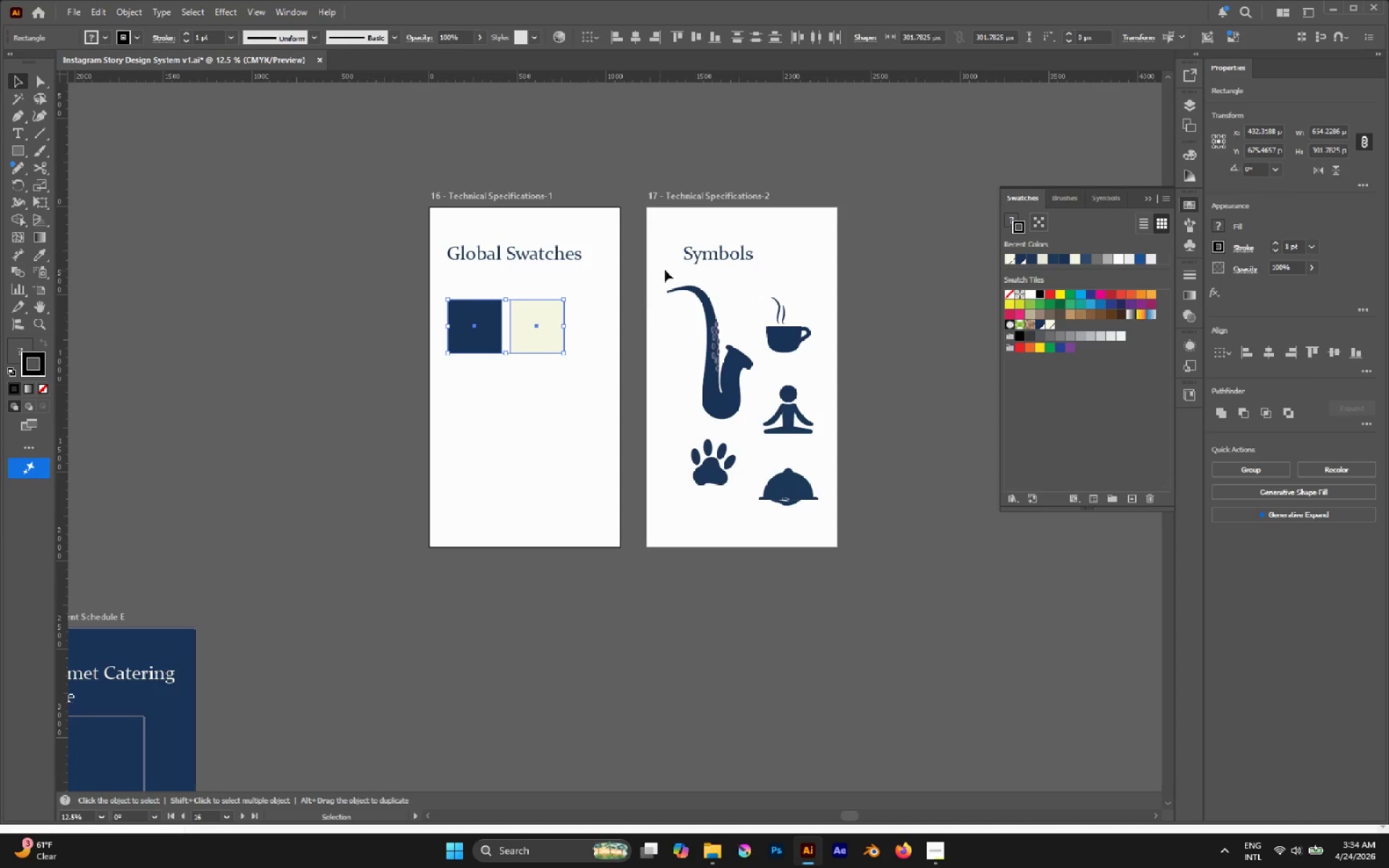 
hold_key(key=ShiftLeft, duration=0.81)
 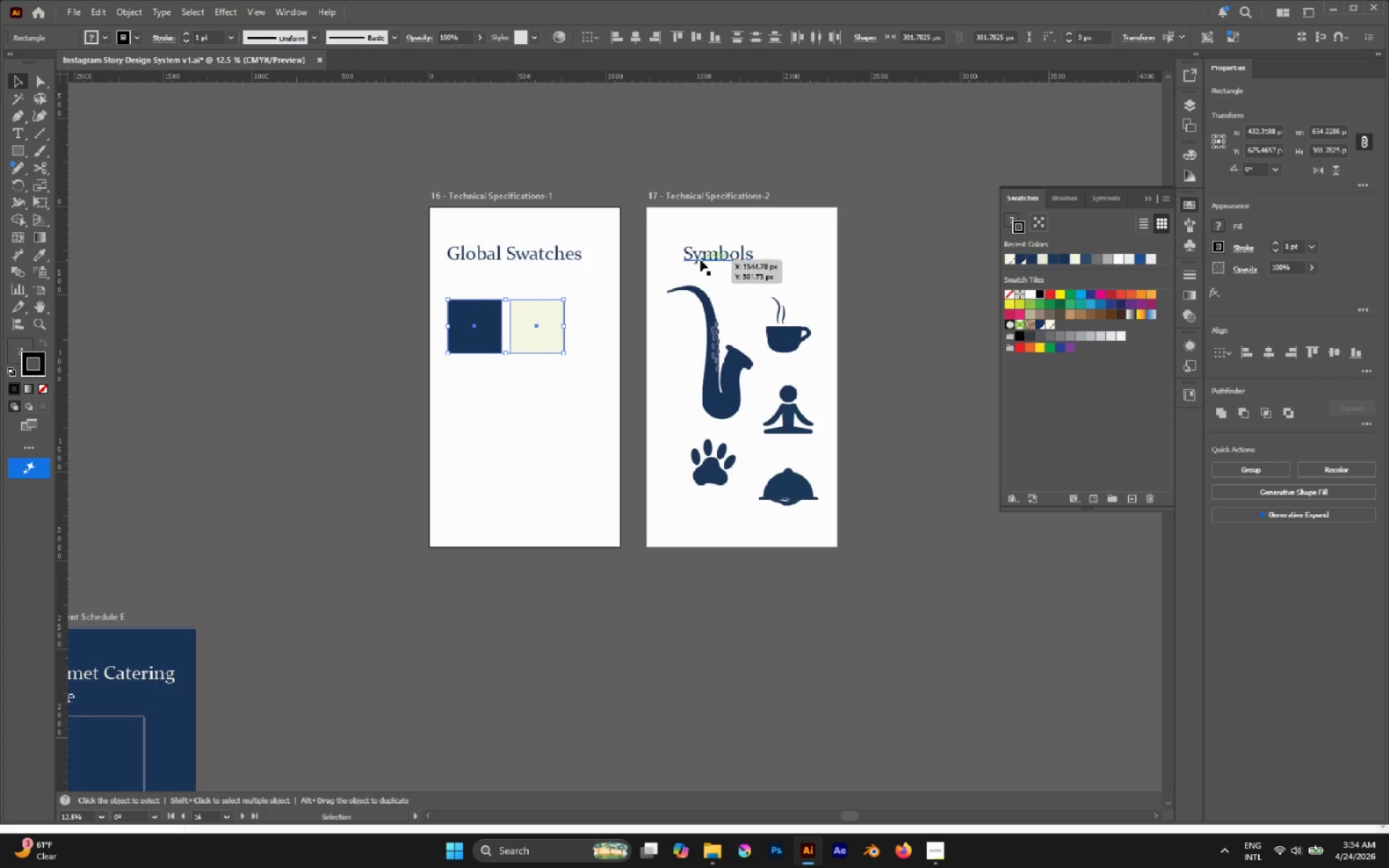 
left_click_drag(start_coordinate=[702, 259], to_coordinate=[663, 253])
 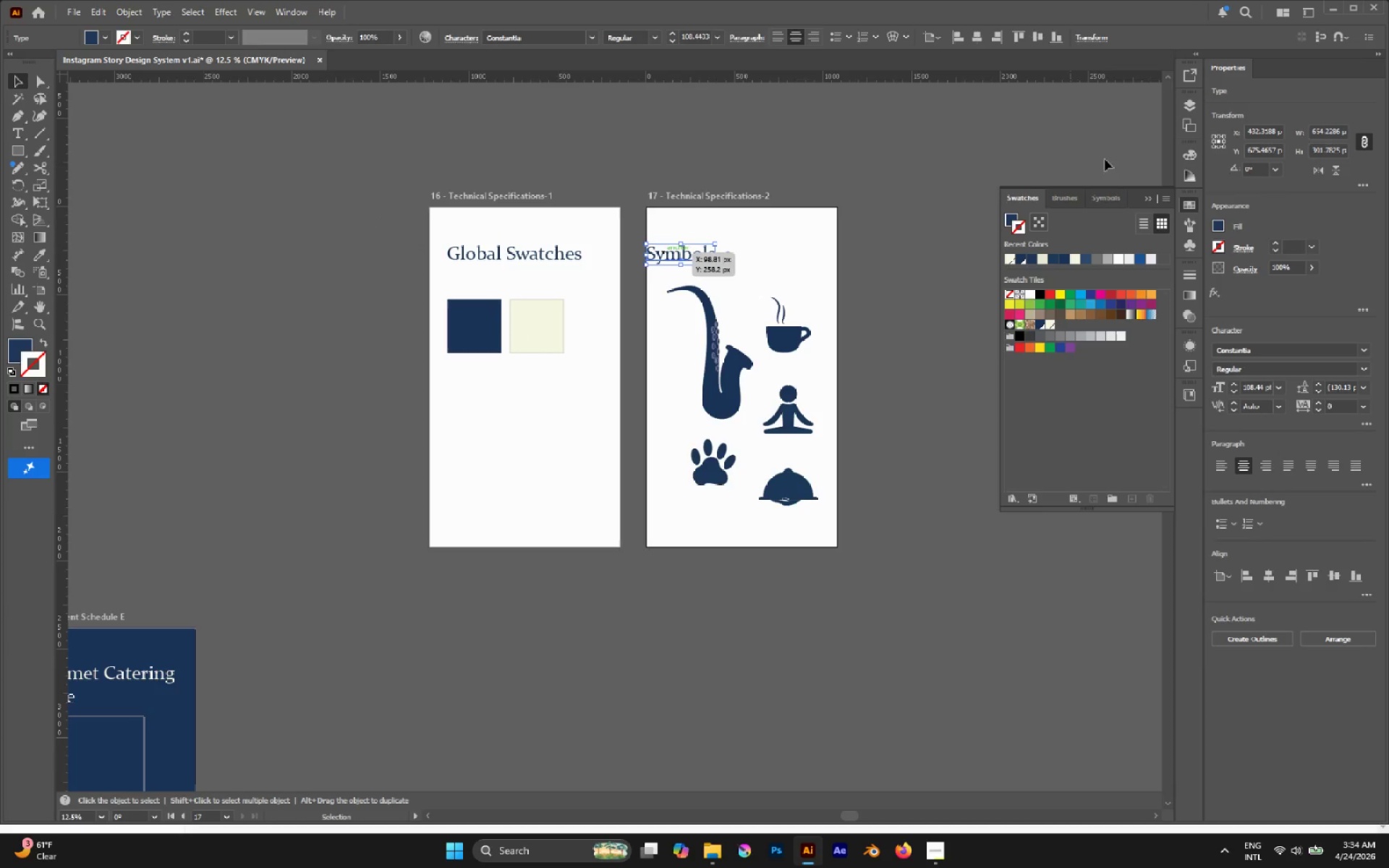 
hold_key(key=ShiftLeft, duration=1.08)
 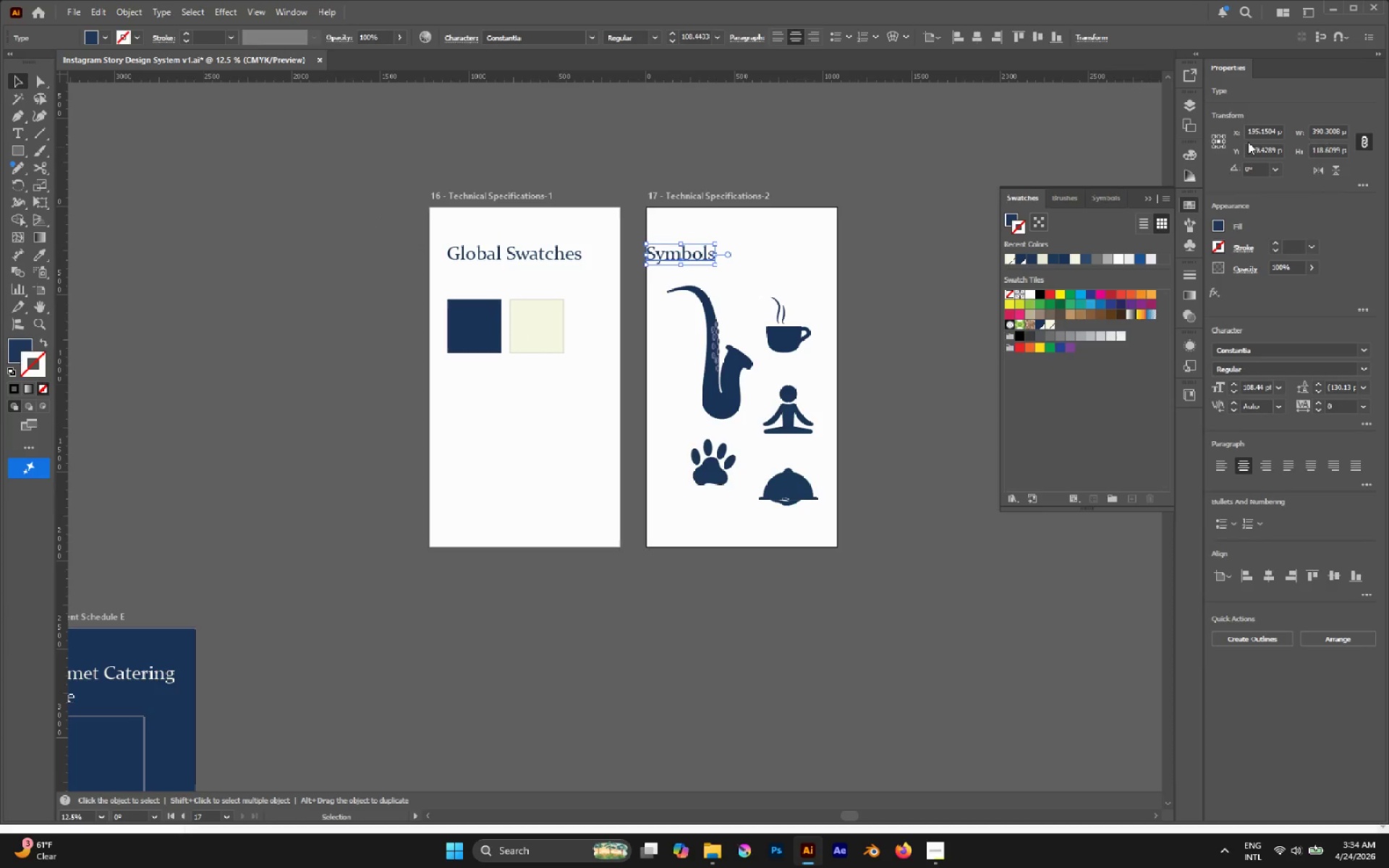 
left_click([1252, 132])
 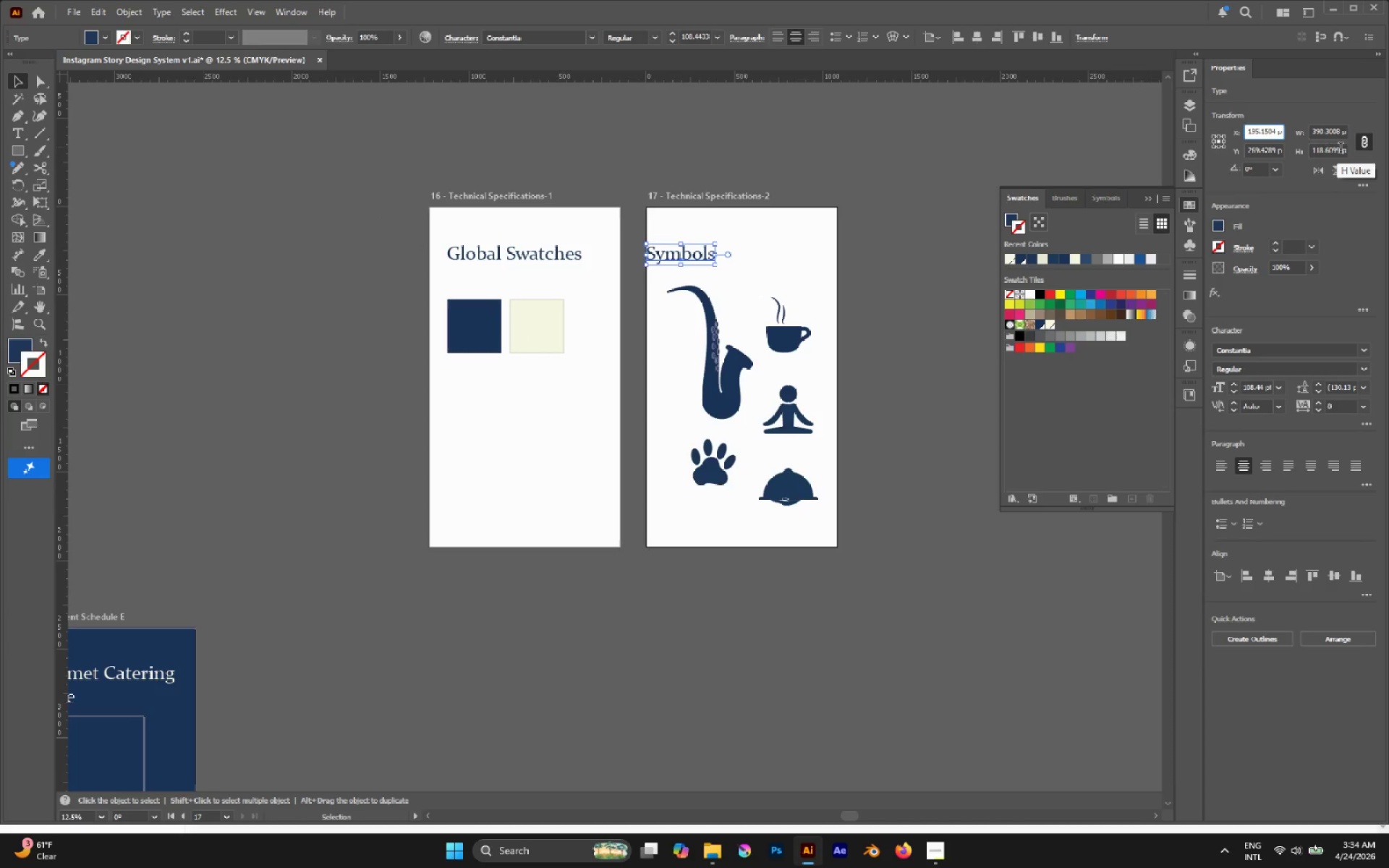 
key(Backspace)
 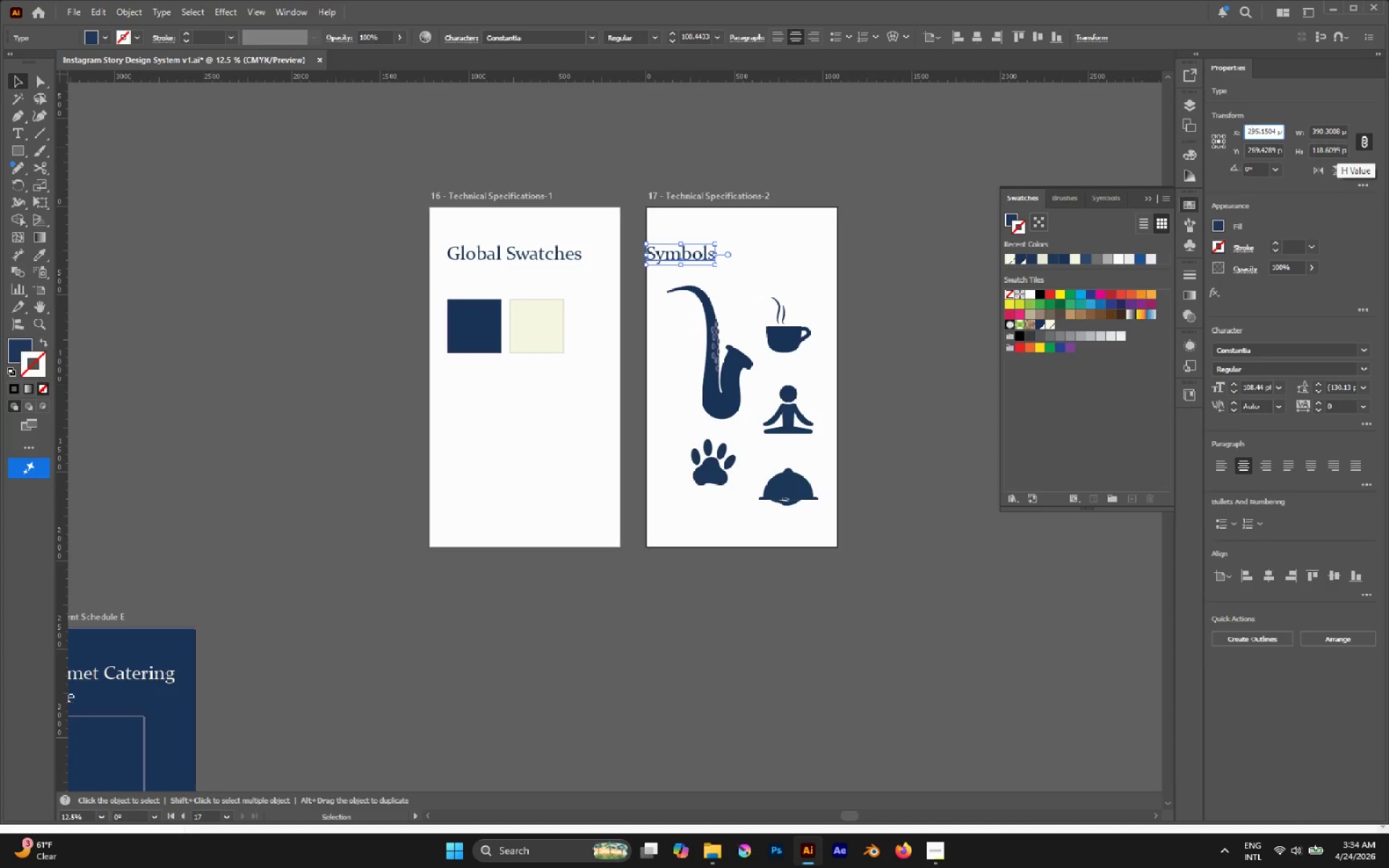 
key(2)
 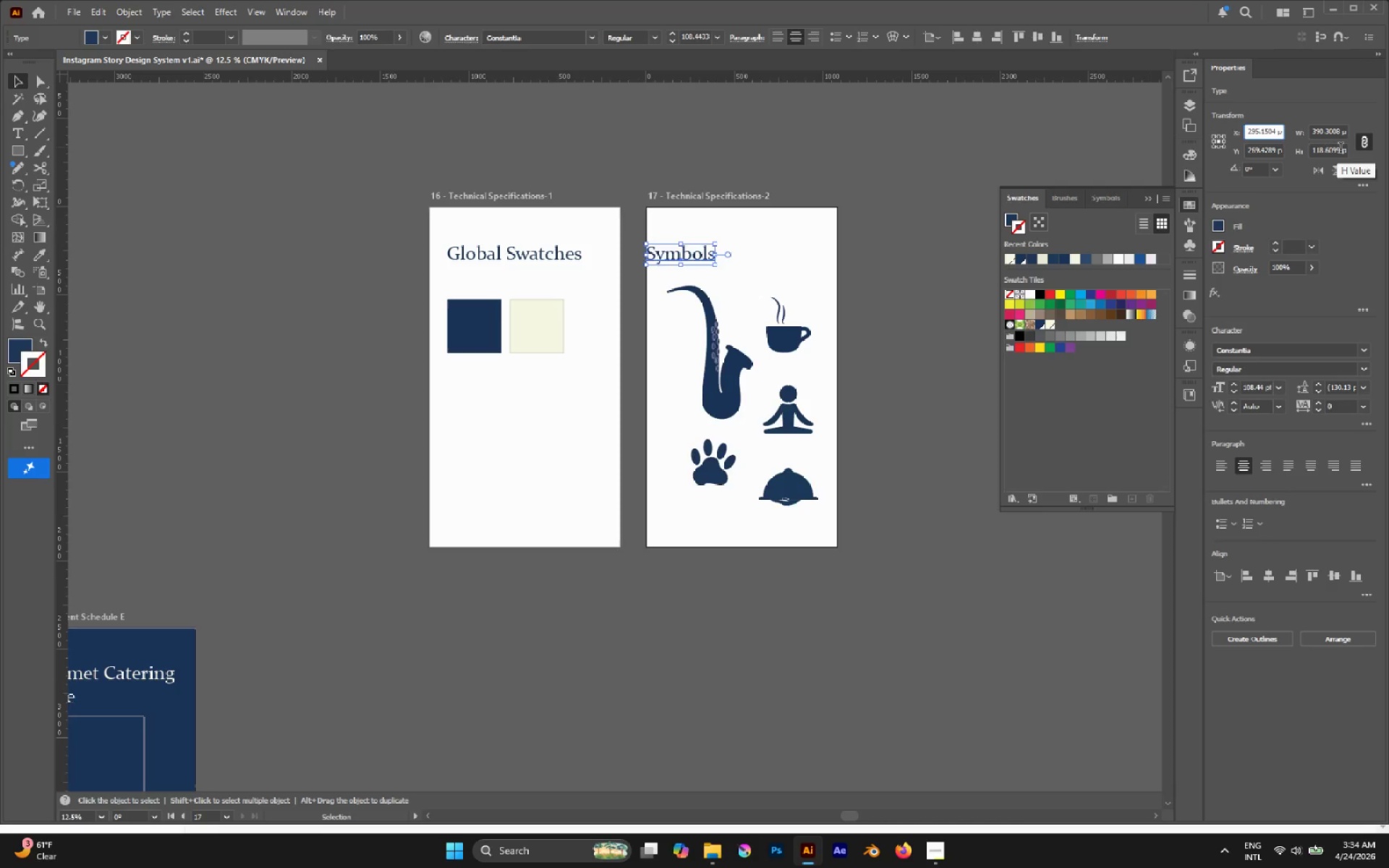 
key(Enter)
 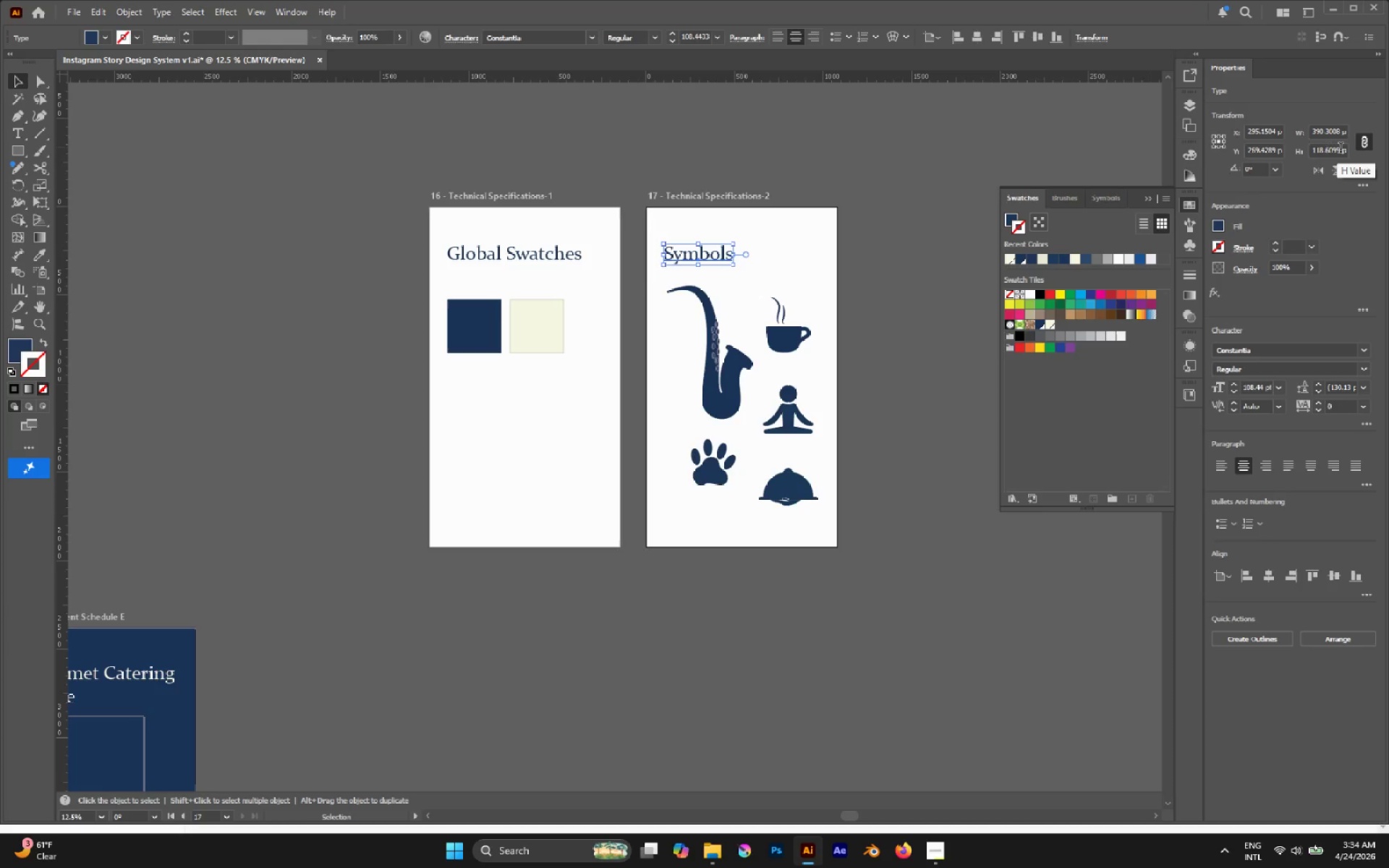 
scroll: coordinate [1341, 149], scroll_direction: up, amount: 1.0
 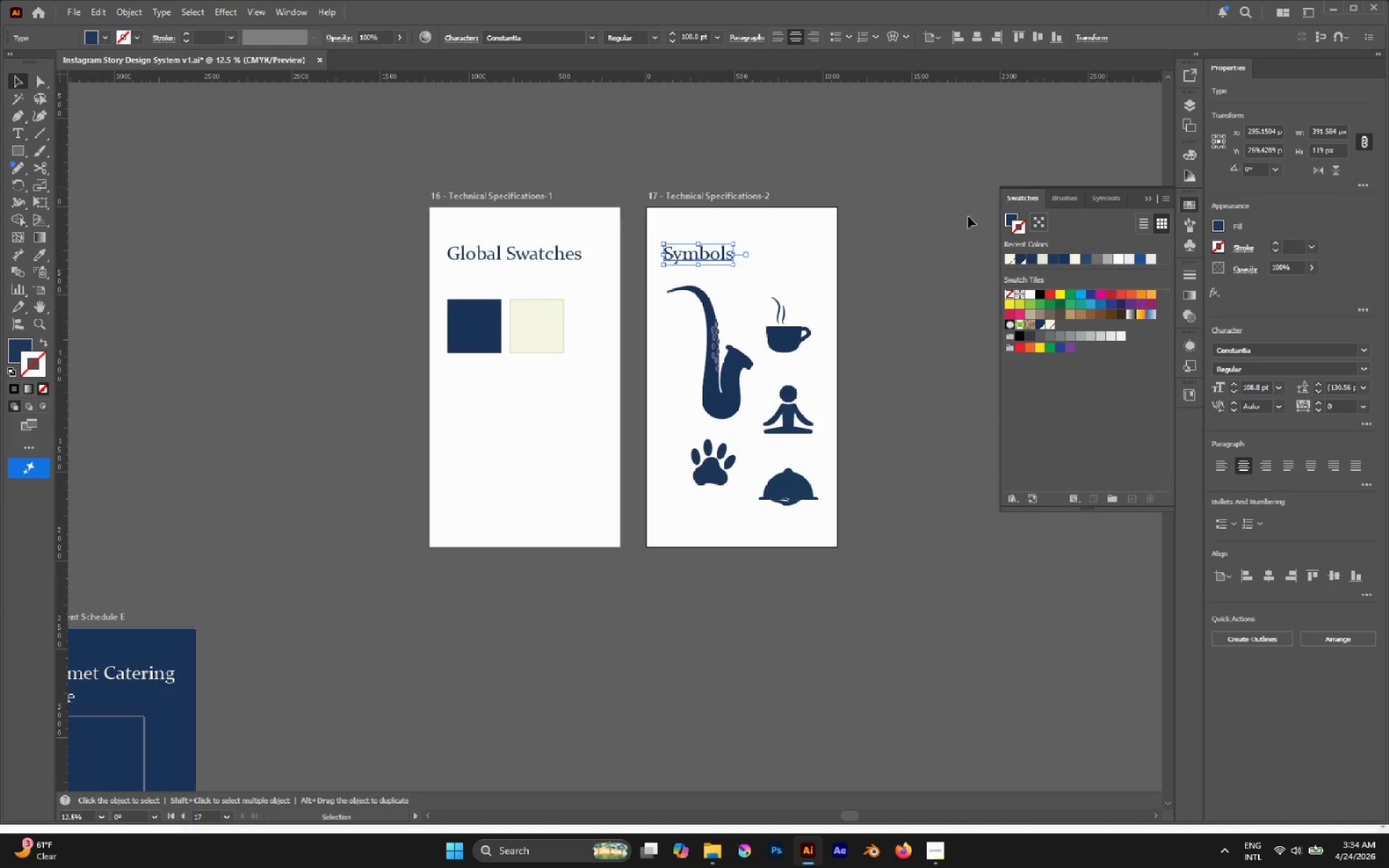 
left_click([816, 247])
 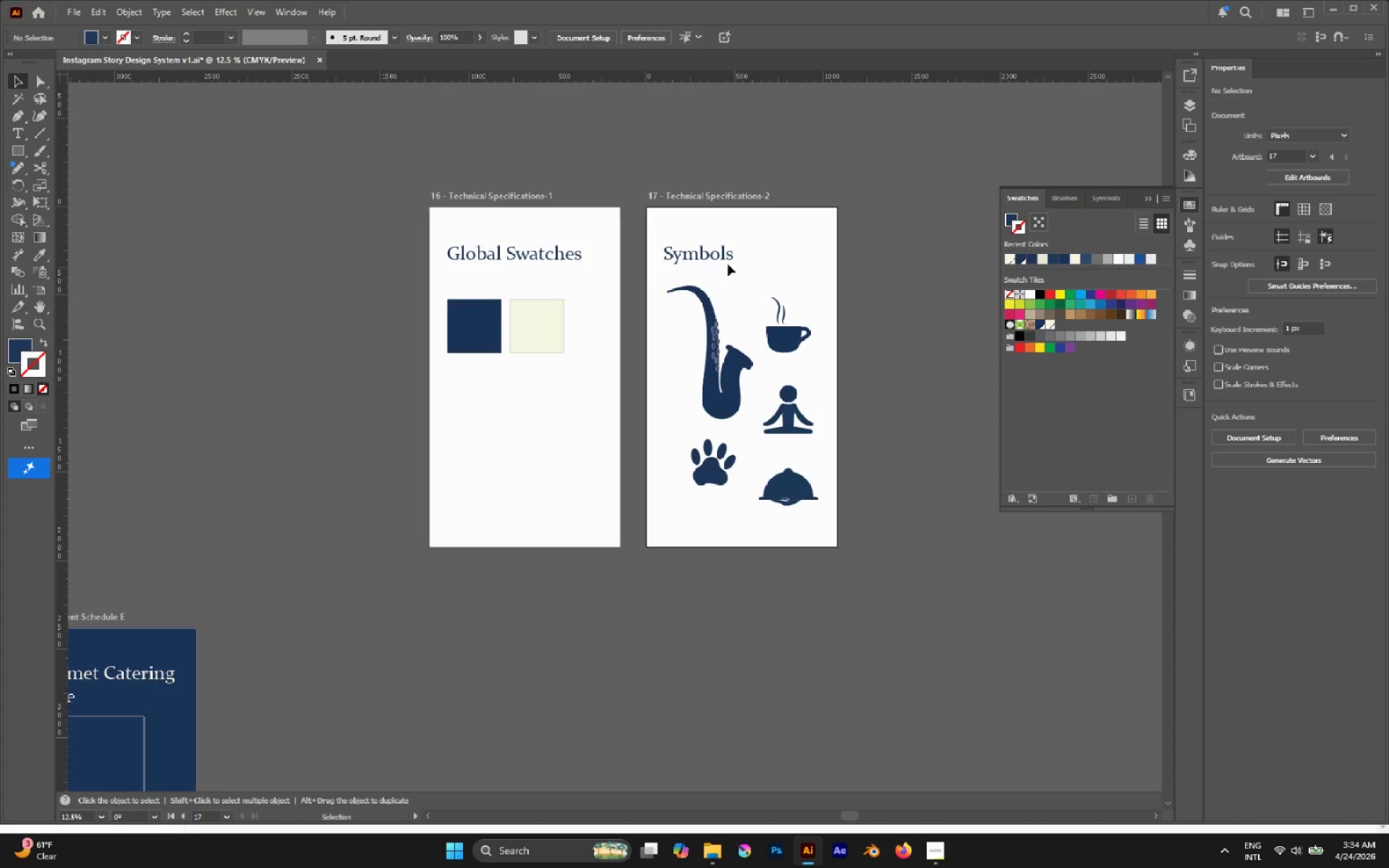 
left_click([705, 258])
 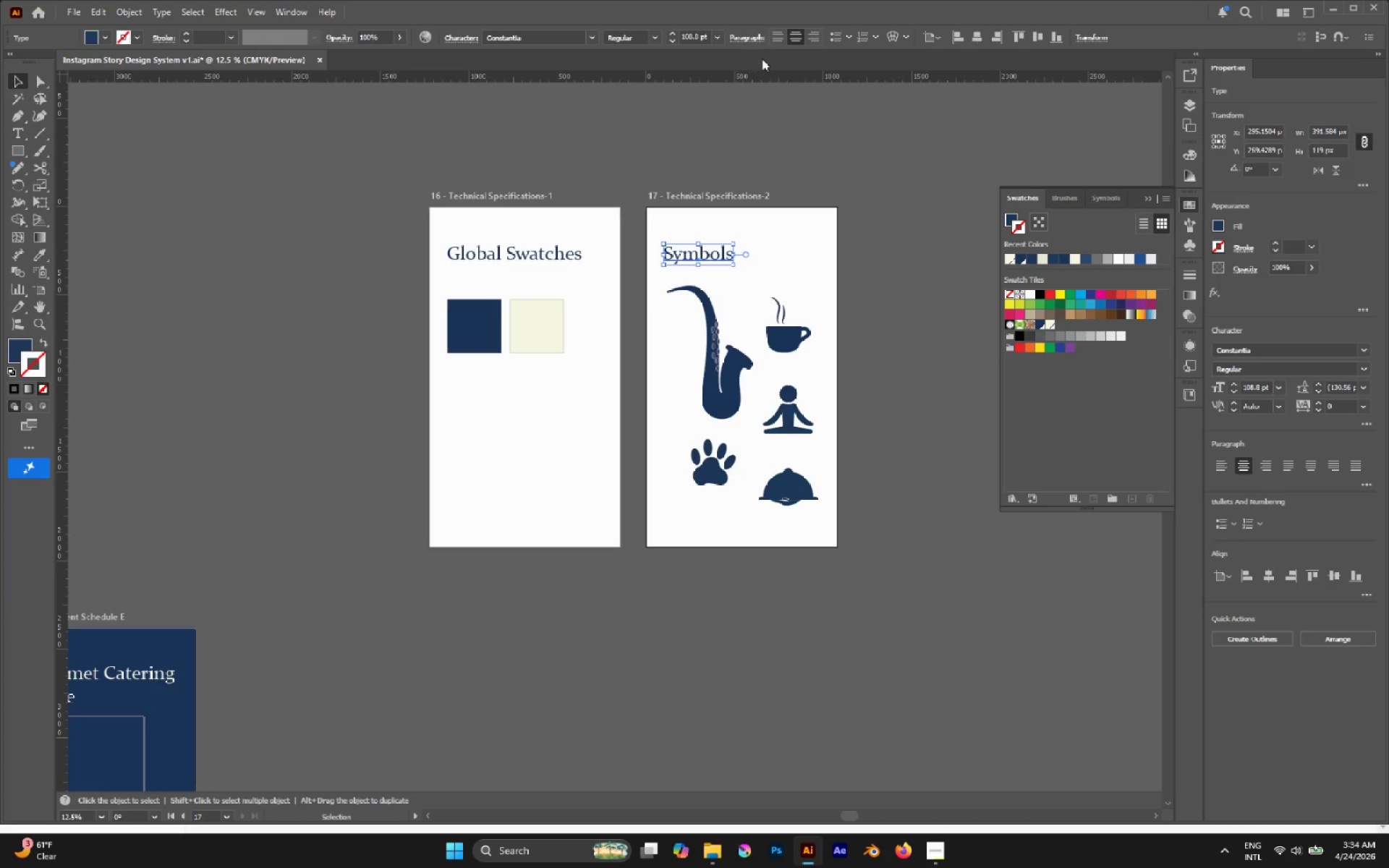 
left_click([770, 43])
 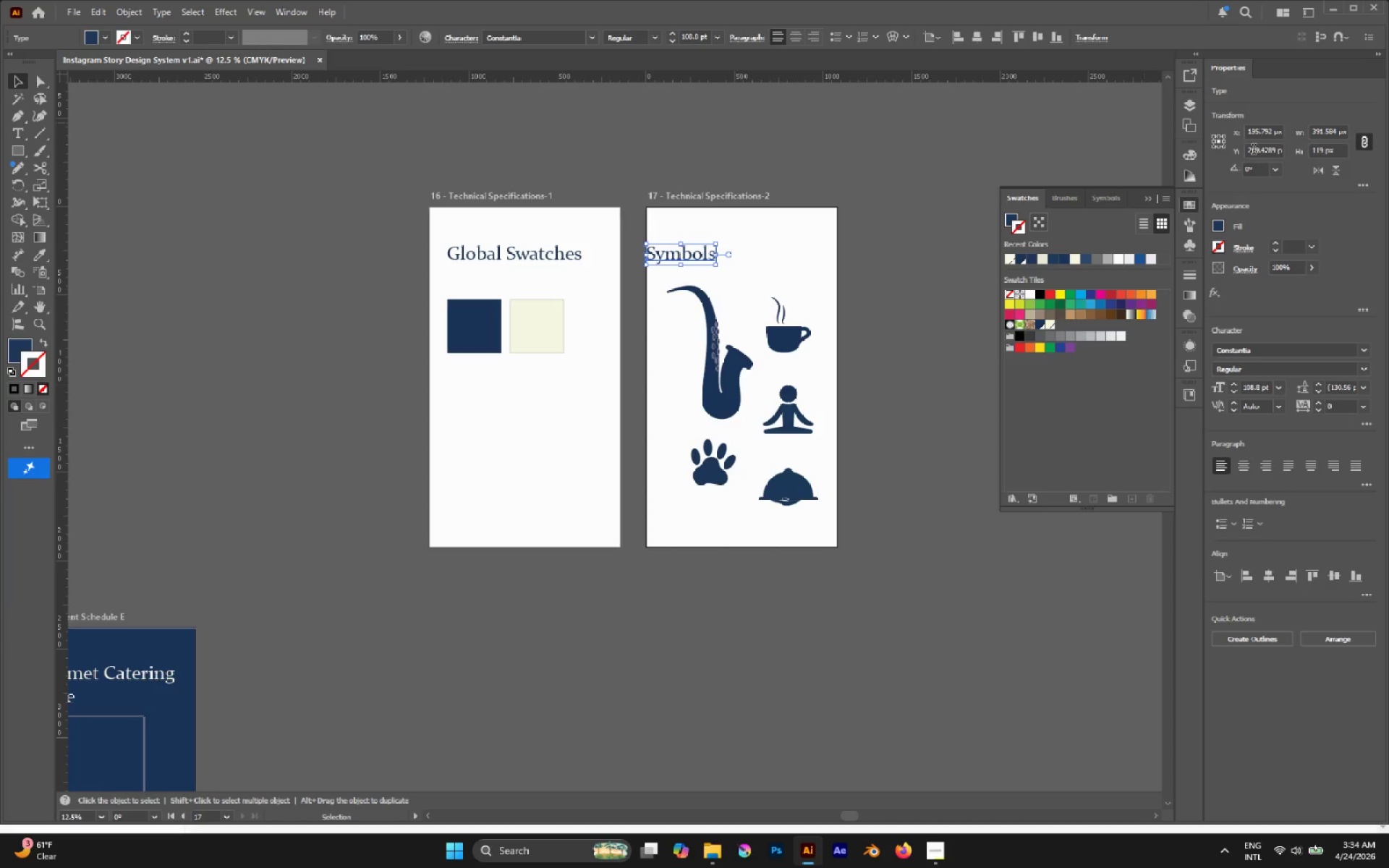 
left_click([1252, 132])
 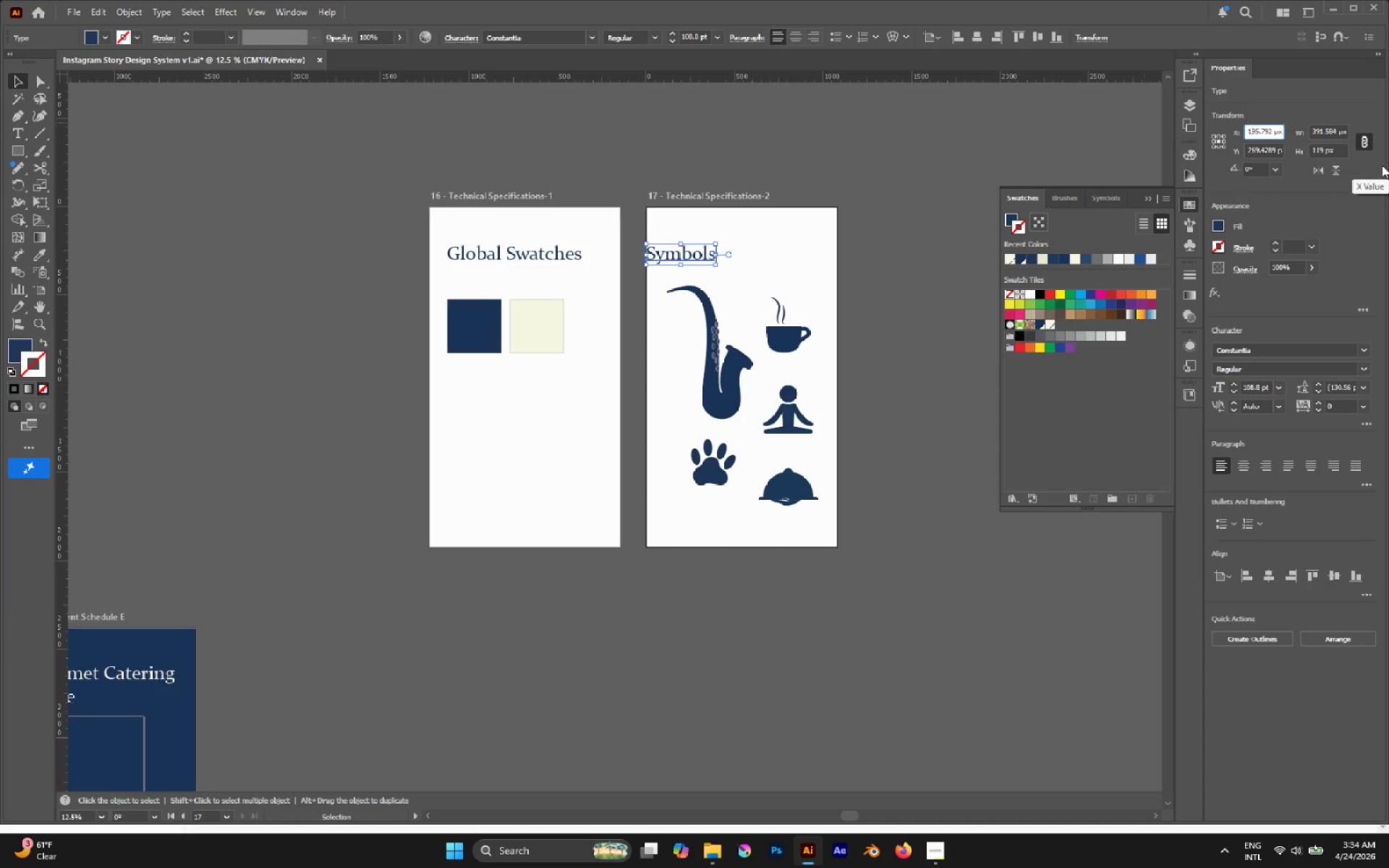 
key(Backspace)
 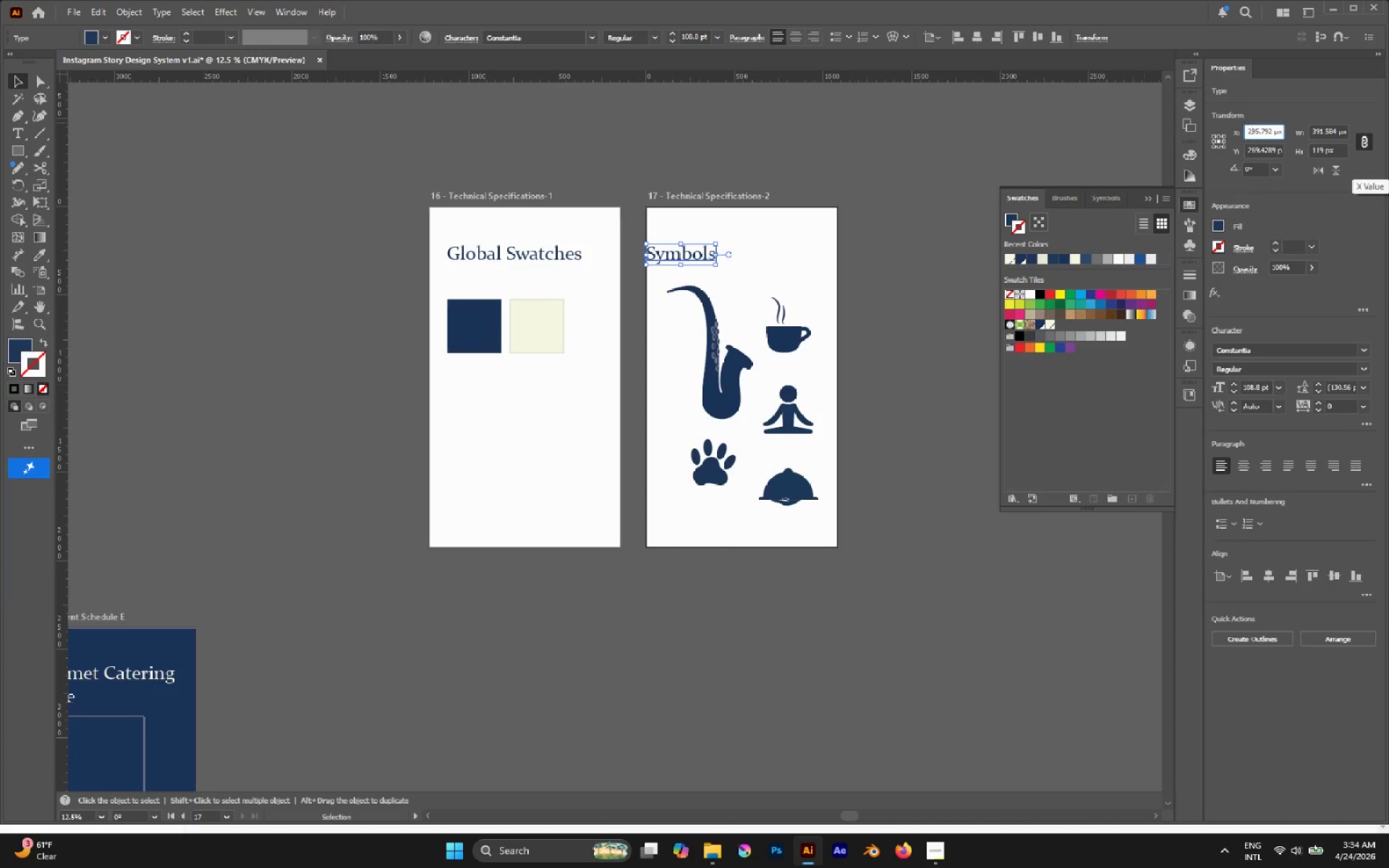 
key(2)
 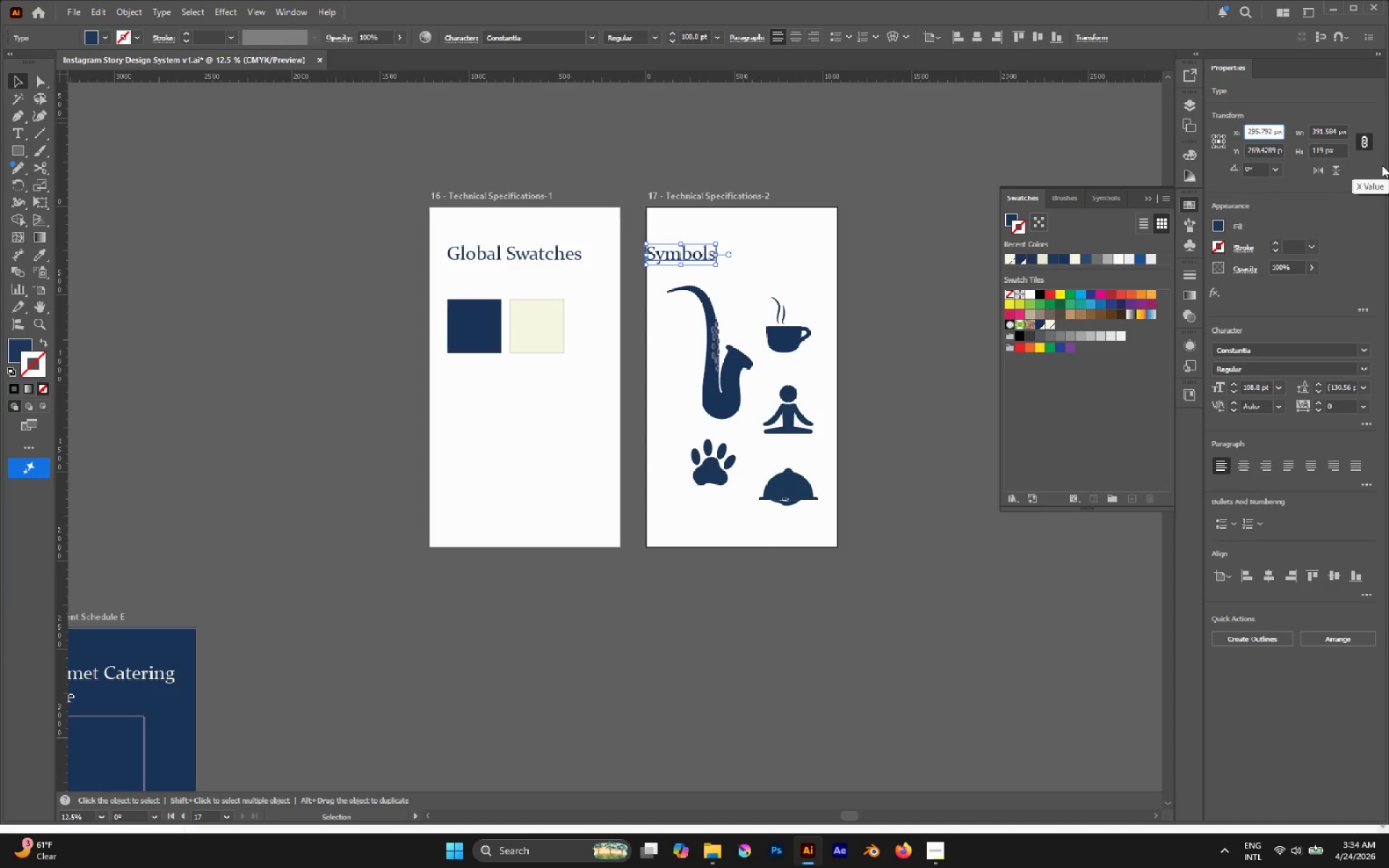 
key(Enter)
 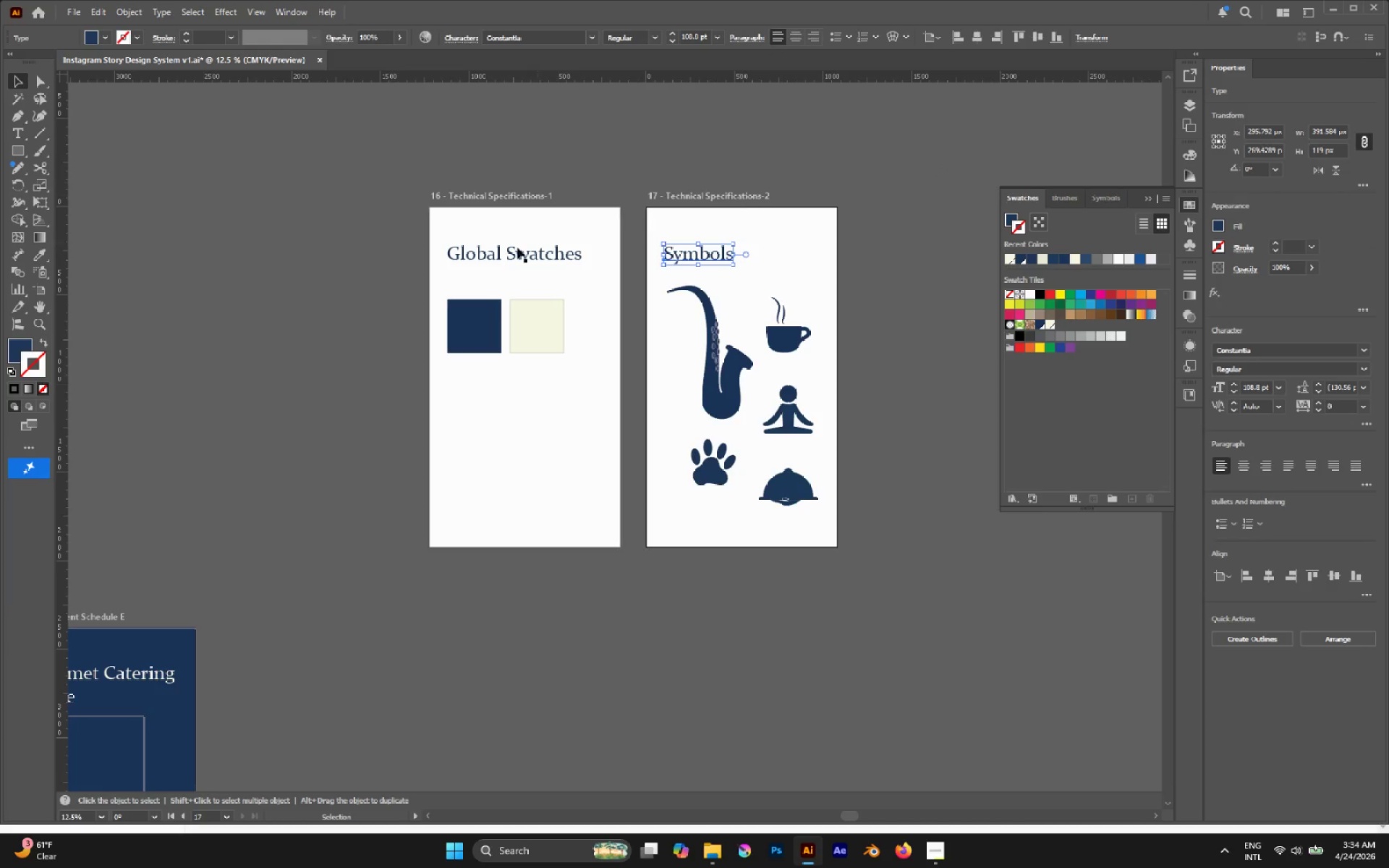 
left_click([490, 260])
 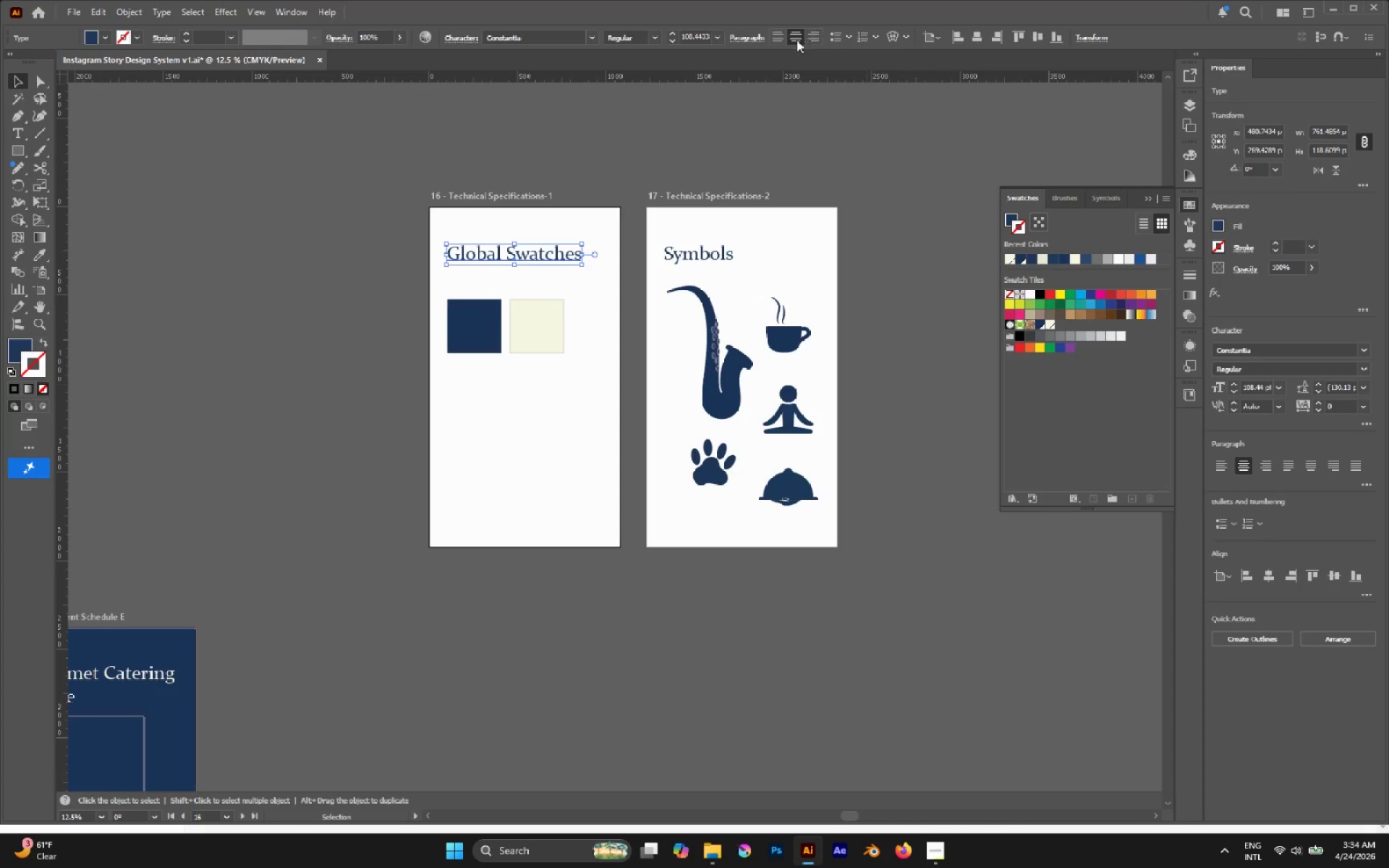 
left_click([781, 39])
 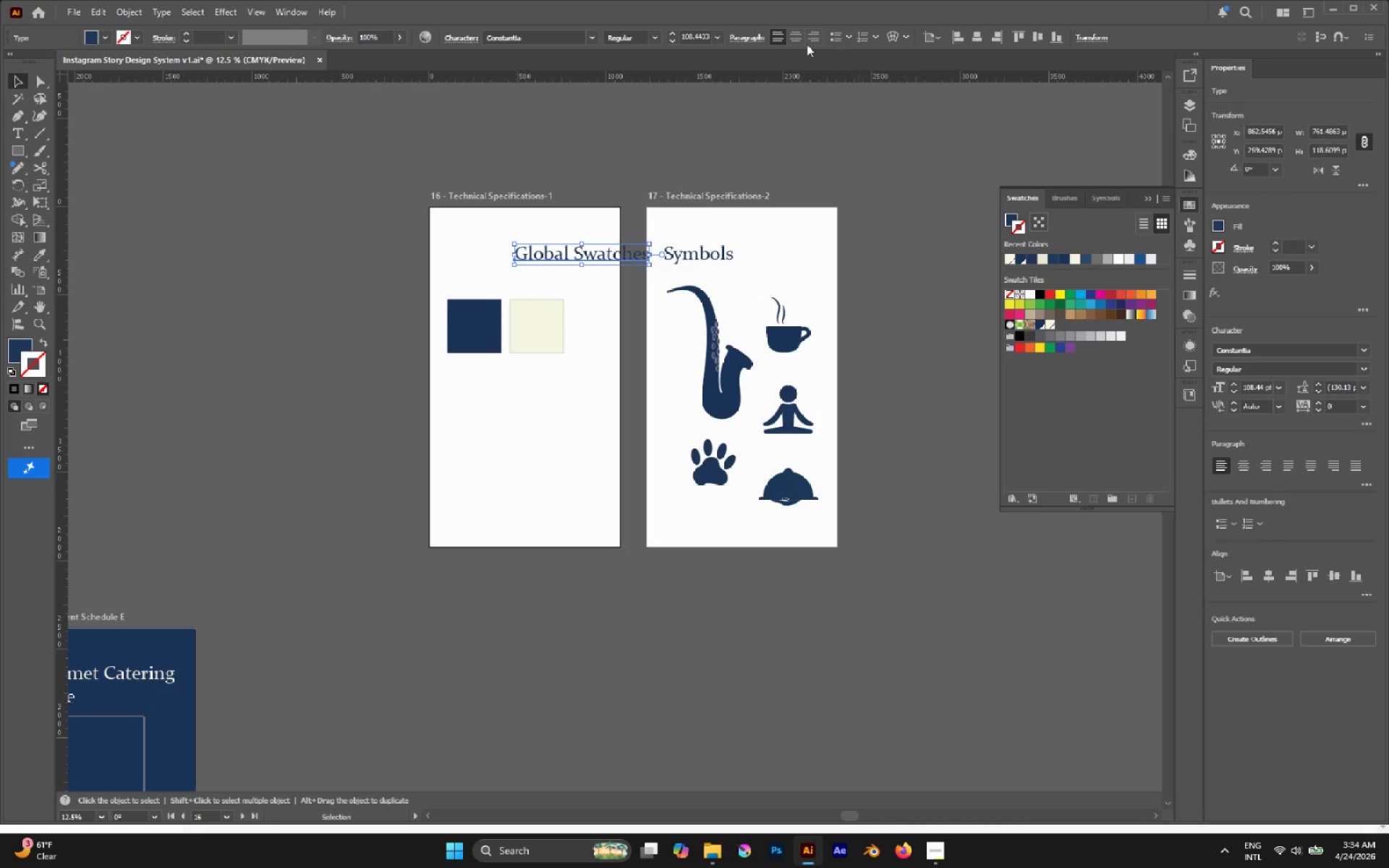 
left_click([962, 41])
 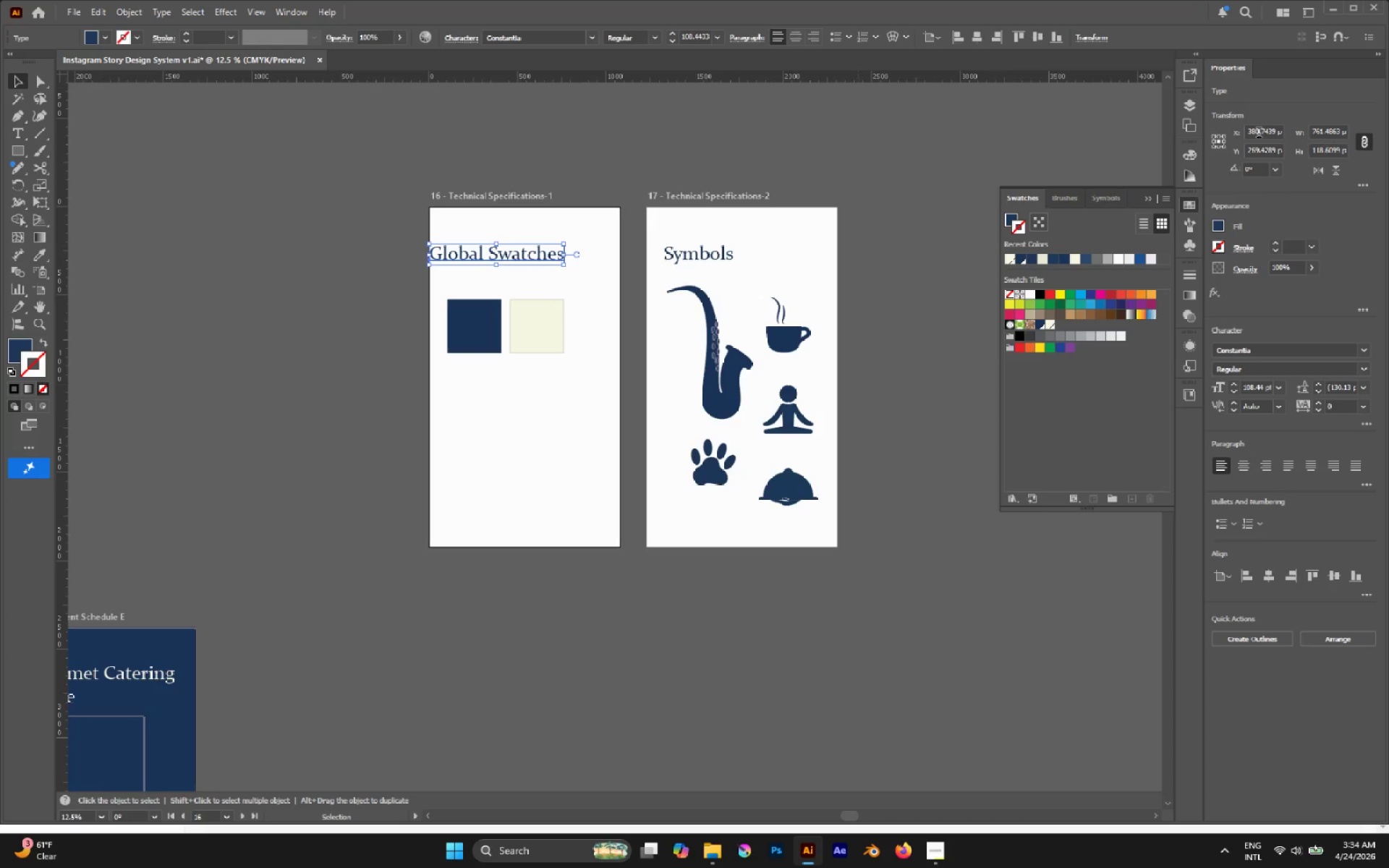 
left_click([1251, 132])
 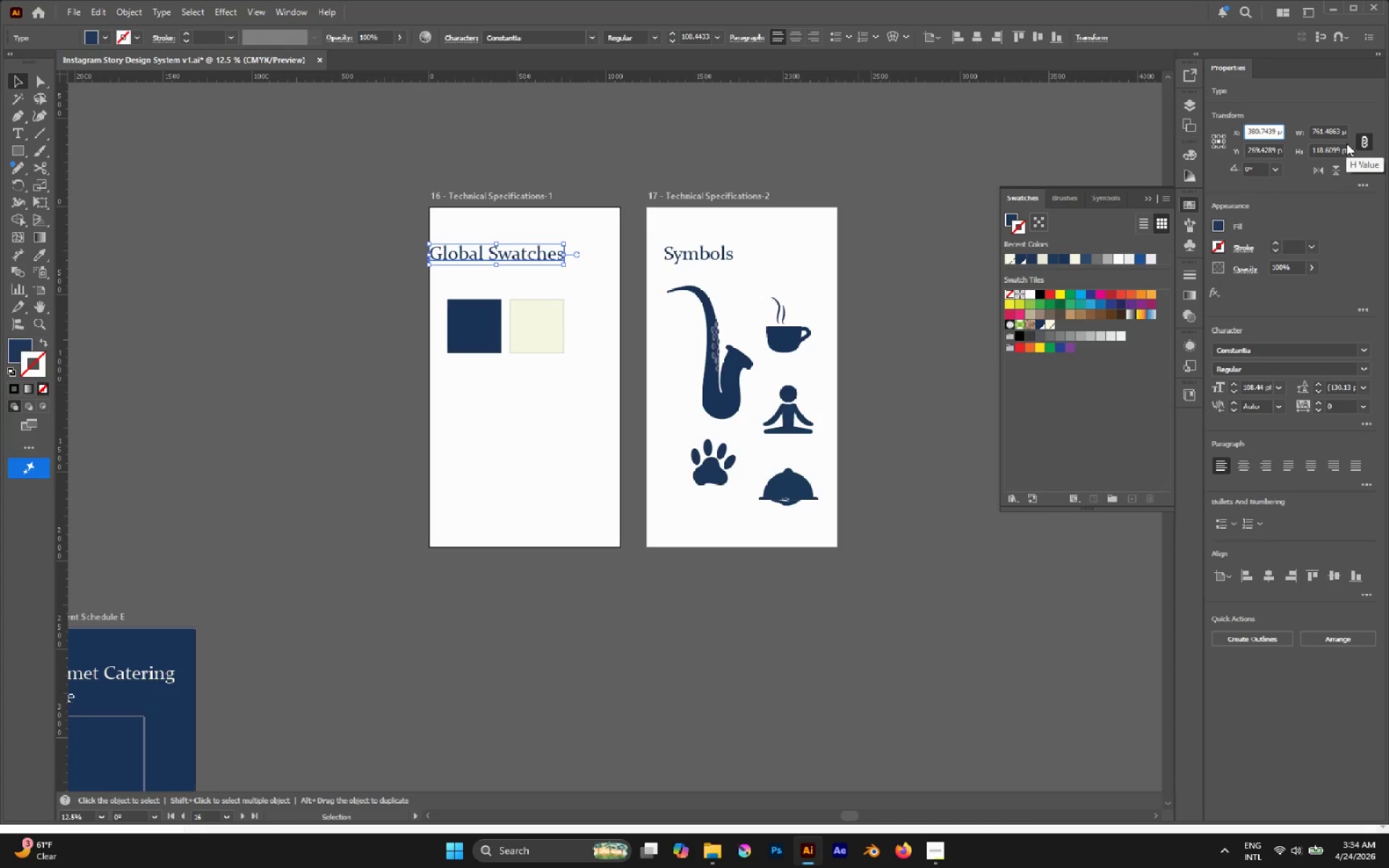 
key(Backspace)
 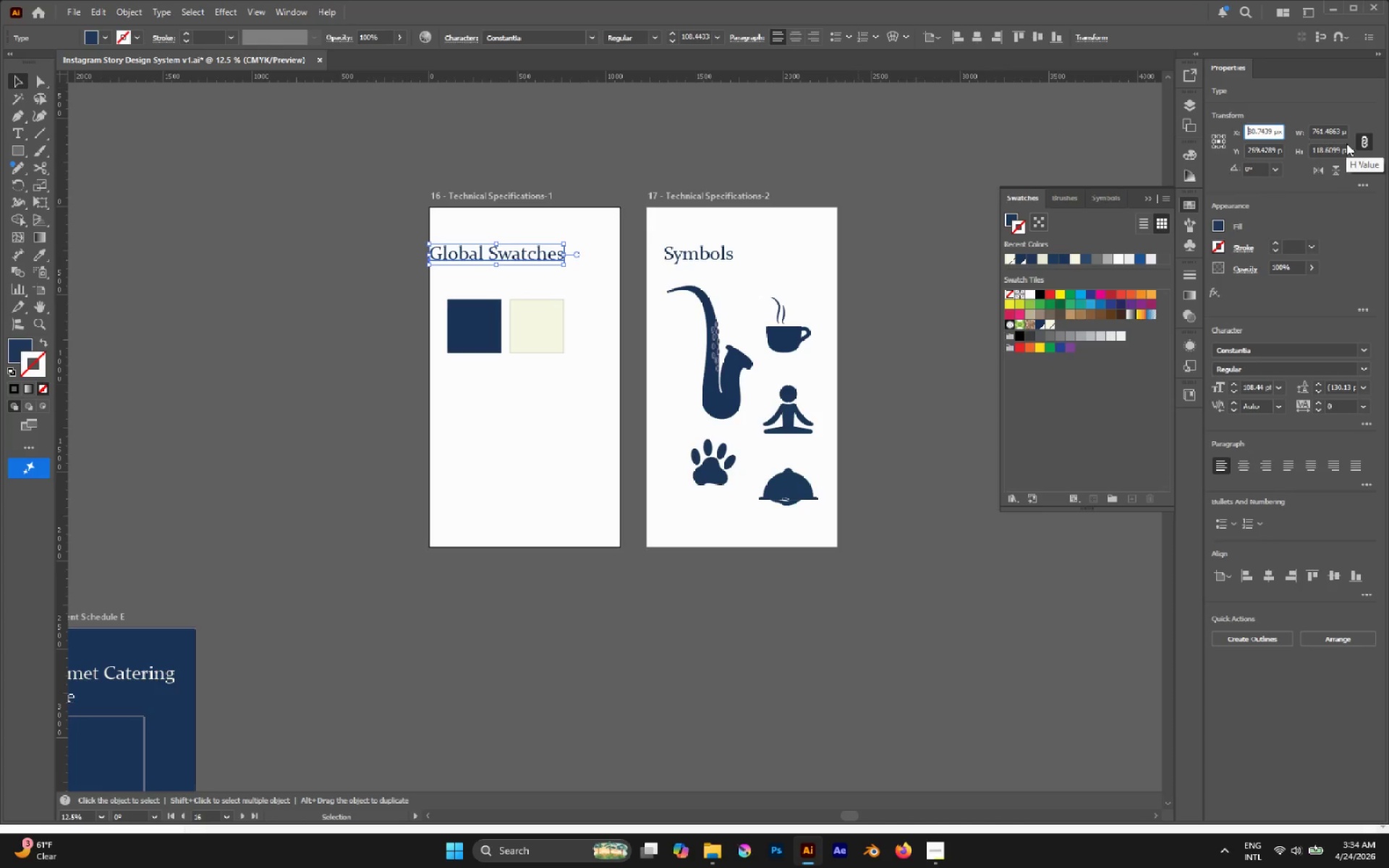 
key(4)
 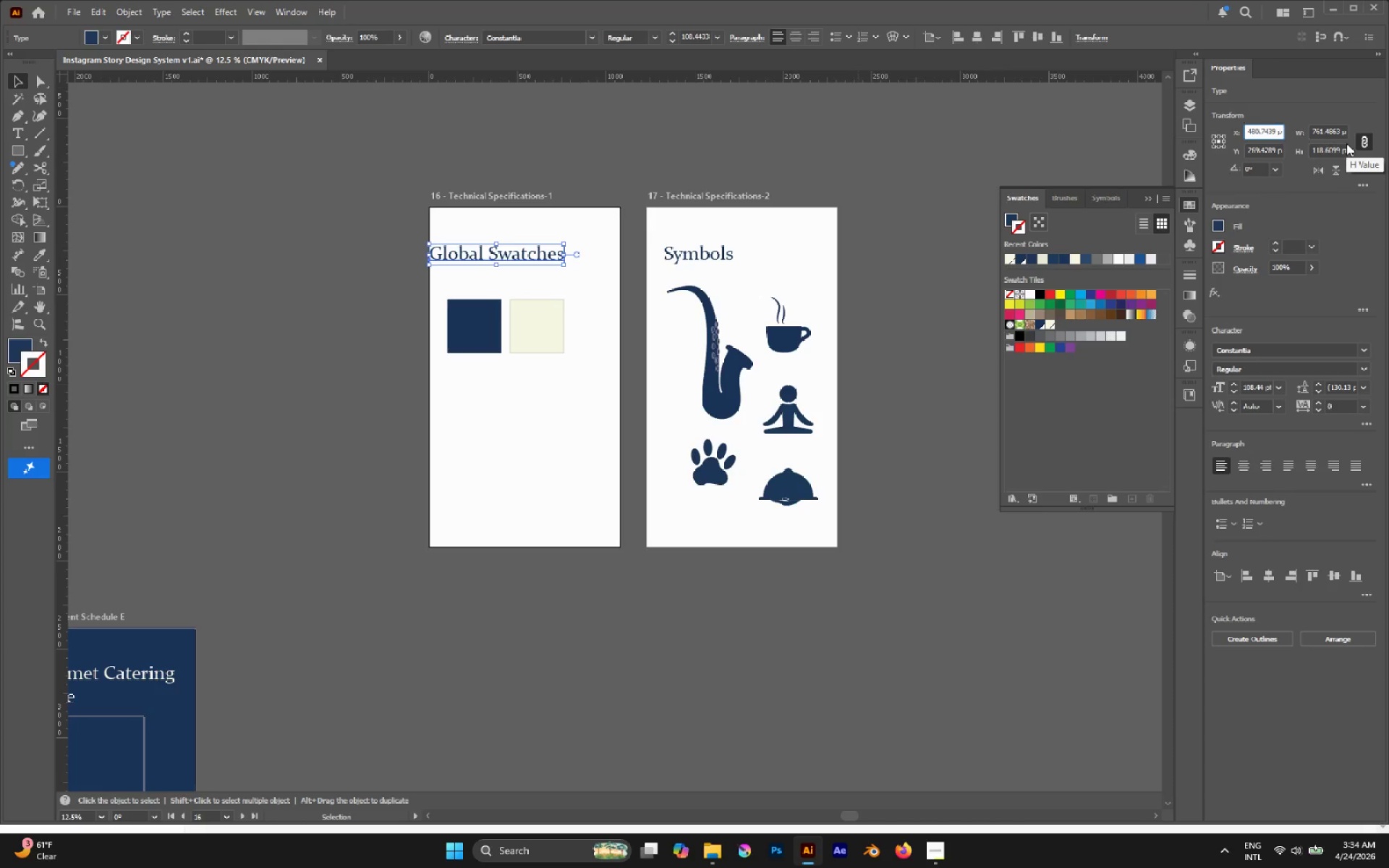 
key(Enter)
 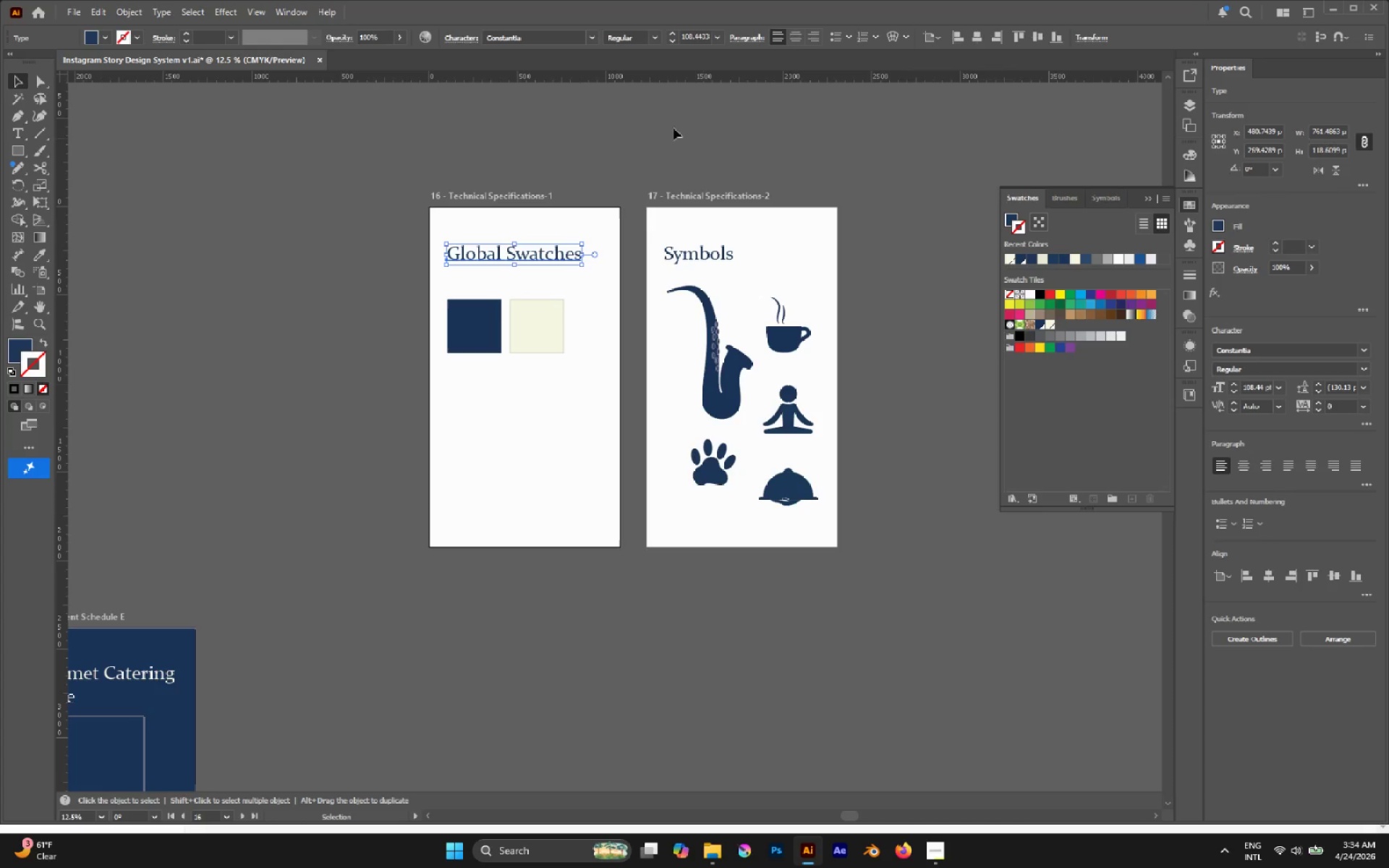 
left_click([530, 104])
 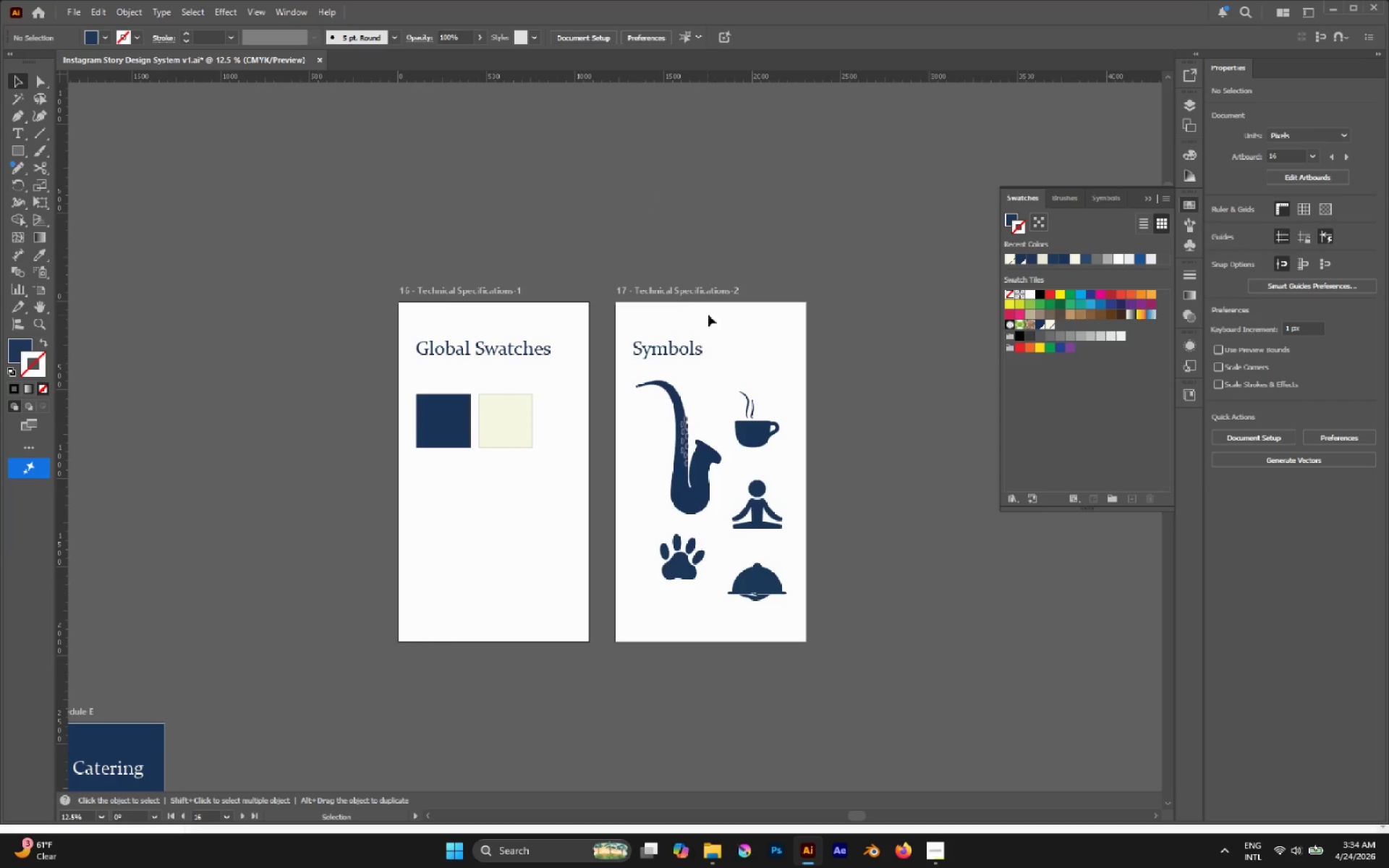 
hold_key(key=AltLeft, duration=0.75)
 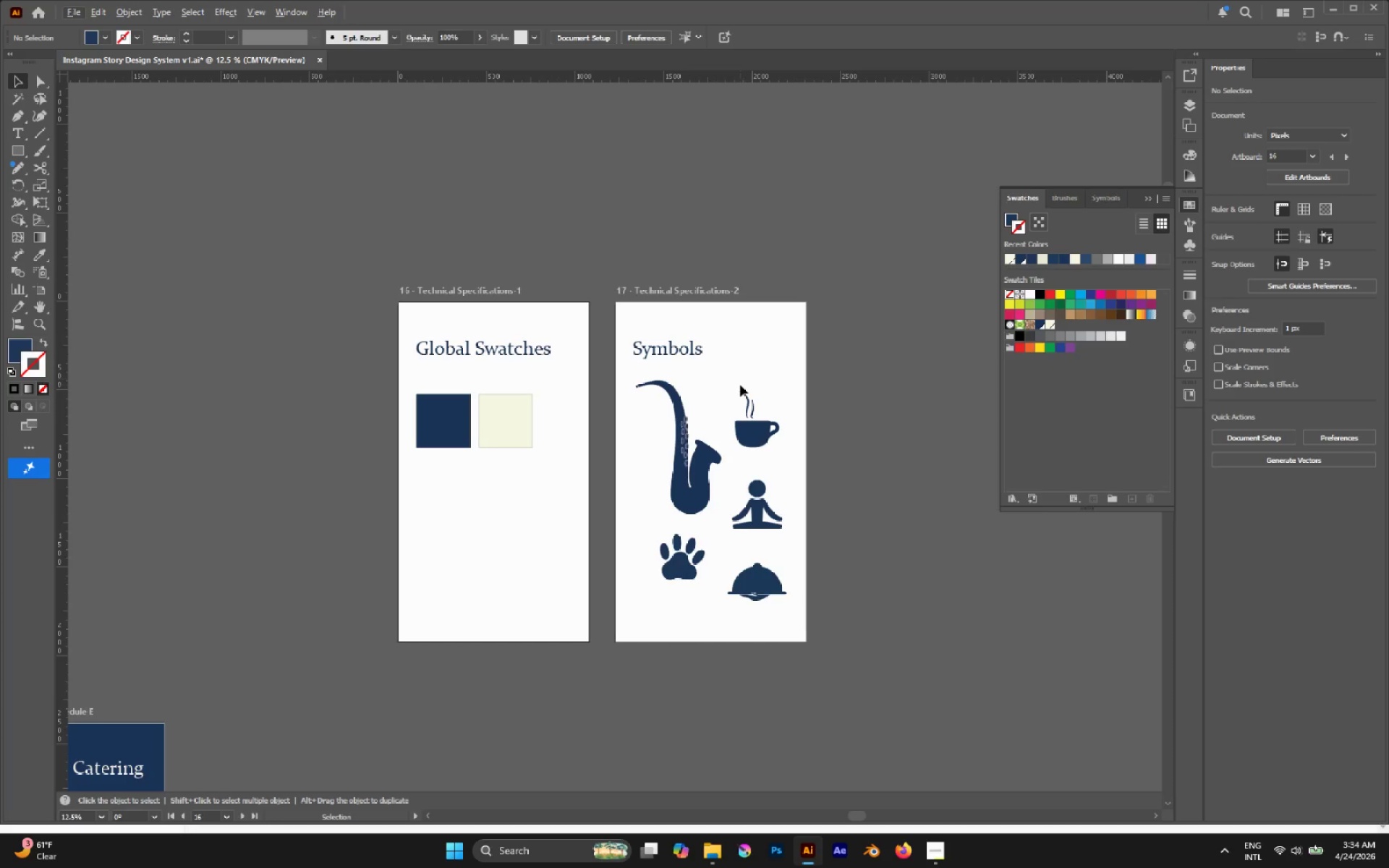 
hold_key(key=AltLeft, duration=0.72)
scroll: coordinate [740, 385], scroll_direction: up, amount: 1.0
 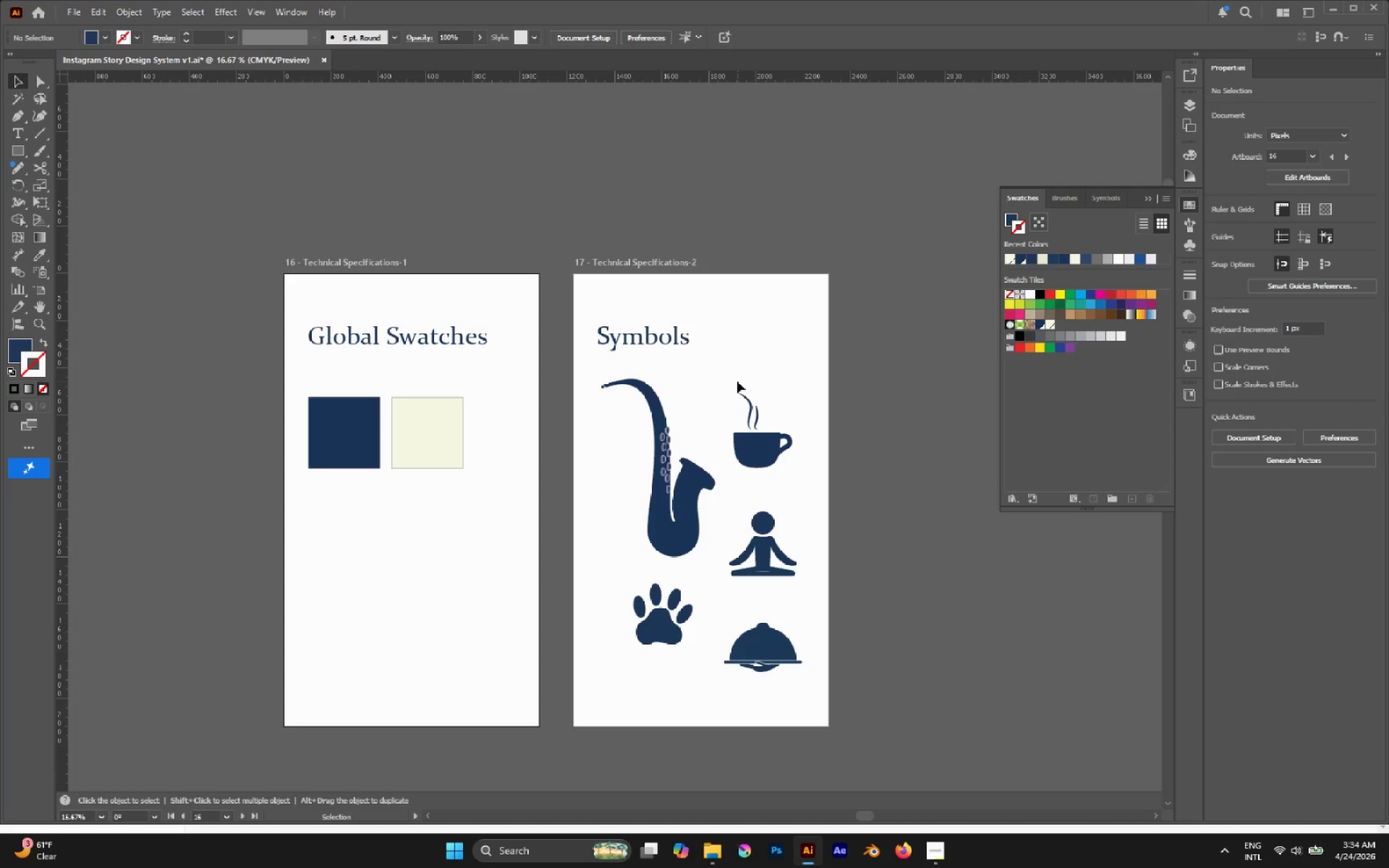 
key(M)
 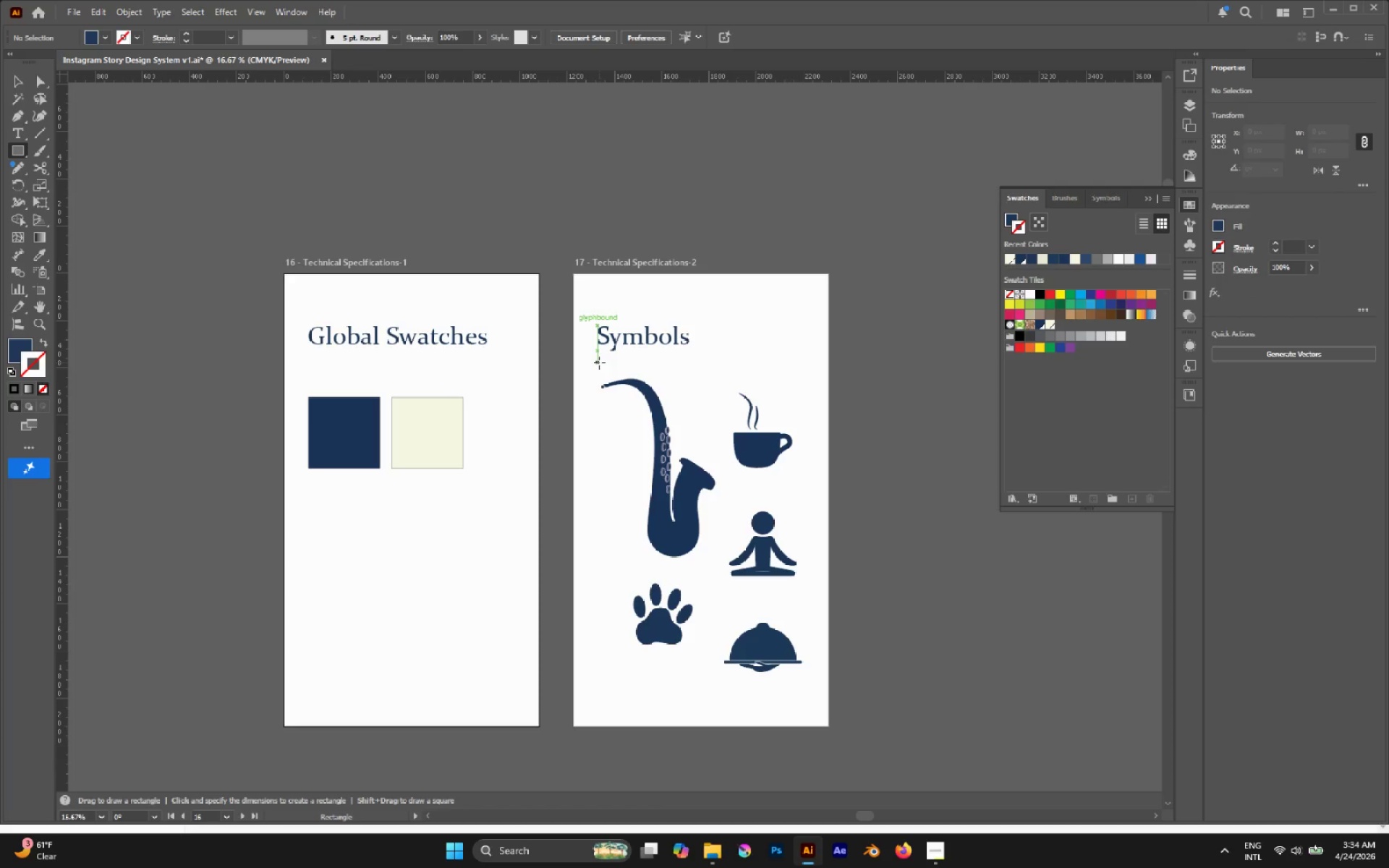 
left_click_drag(start_coordinate=[599, 362], to_coordinate=[714, 562])
 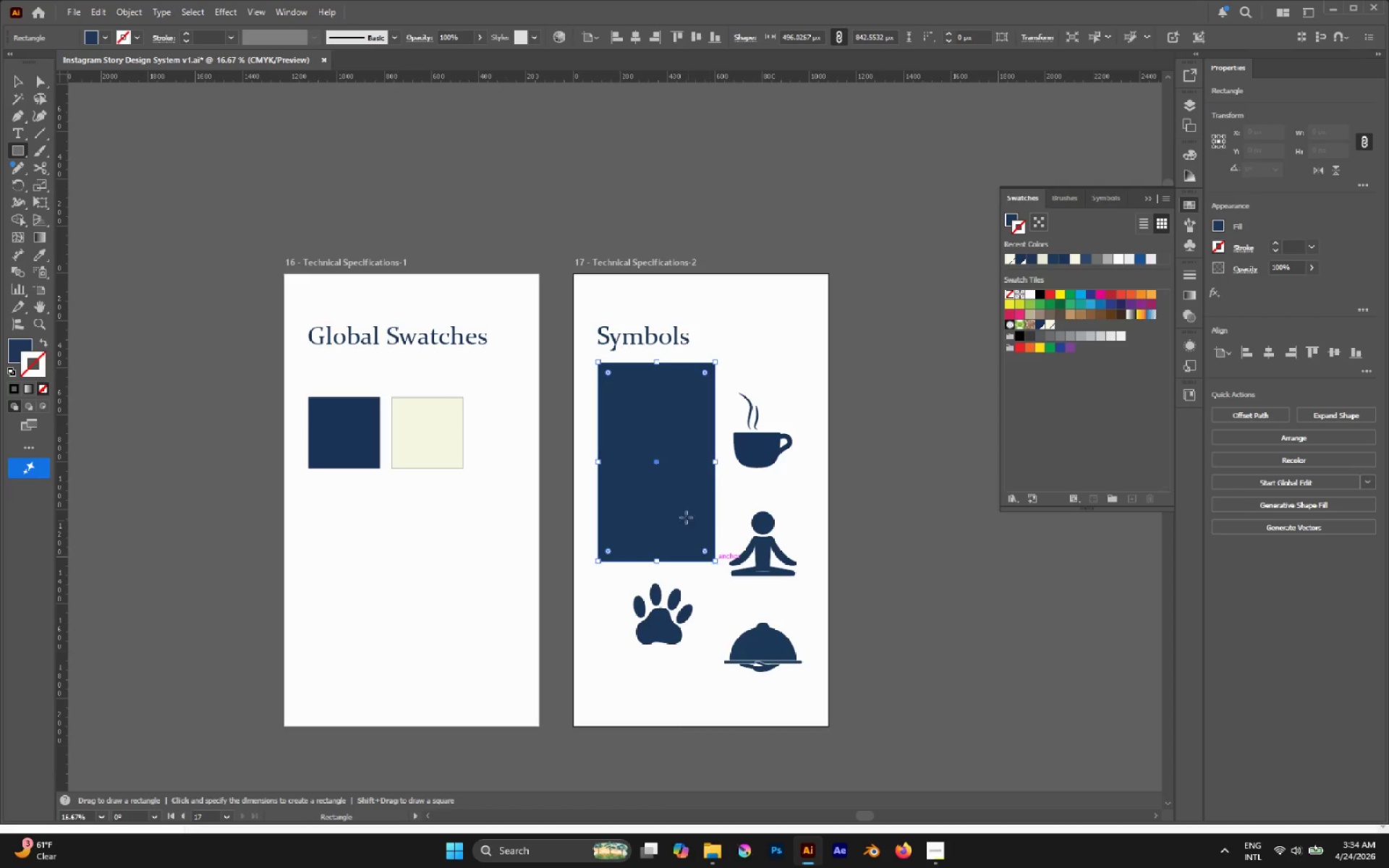 
key(I)
 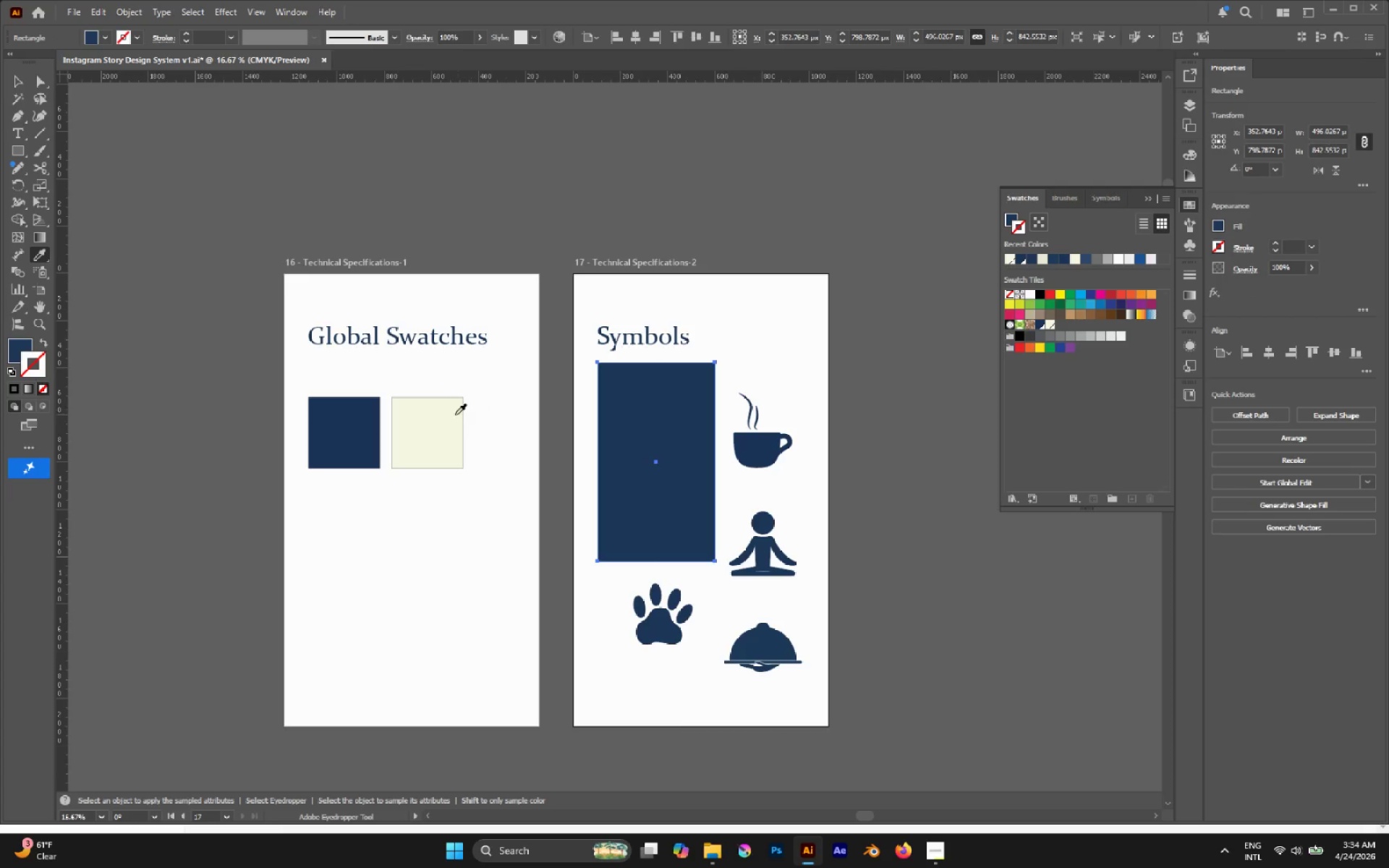 
left_click([437, 417])
 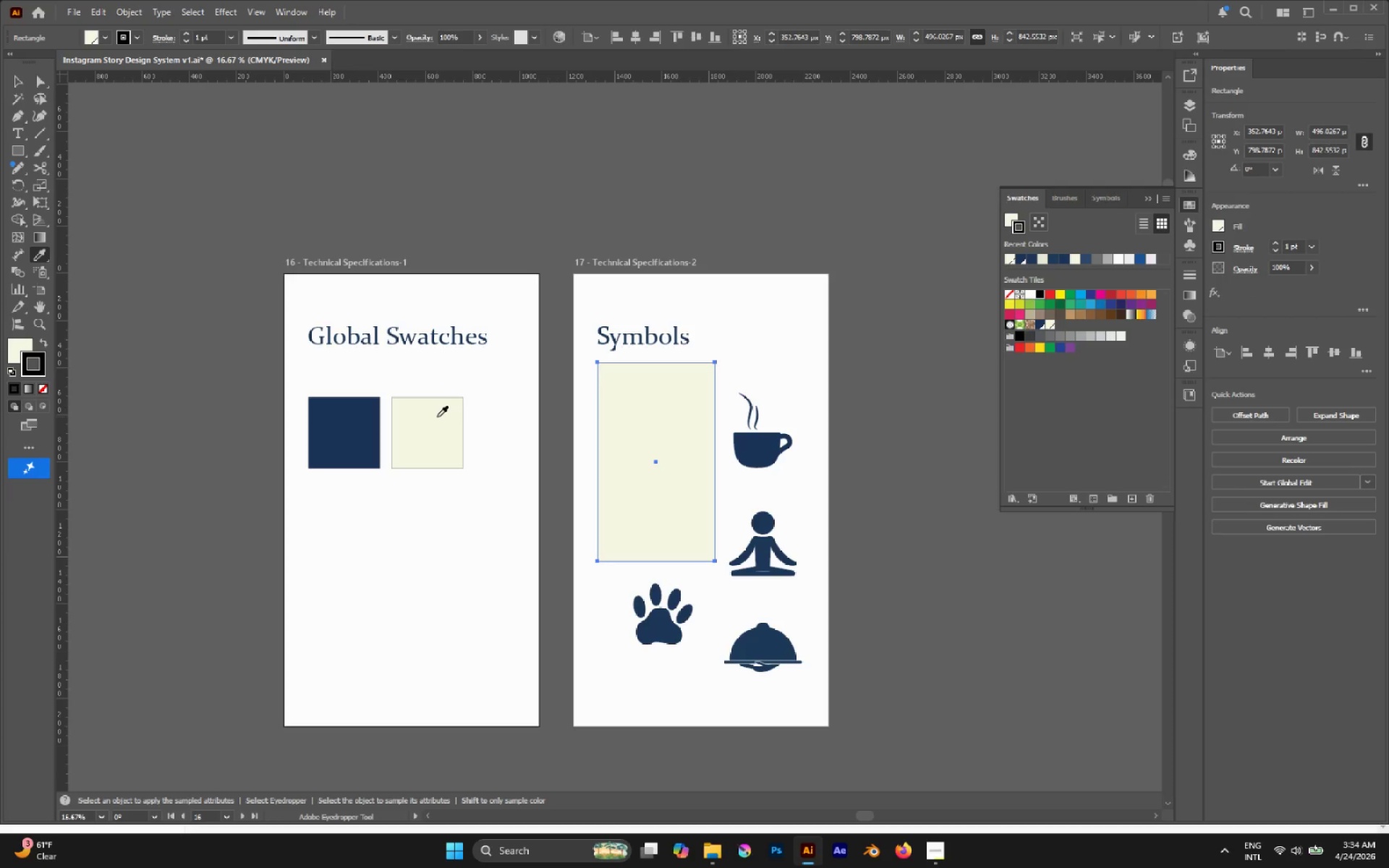 
key(V)
 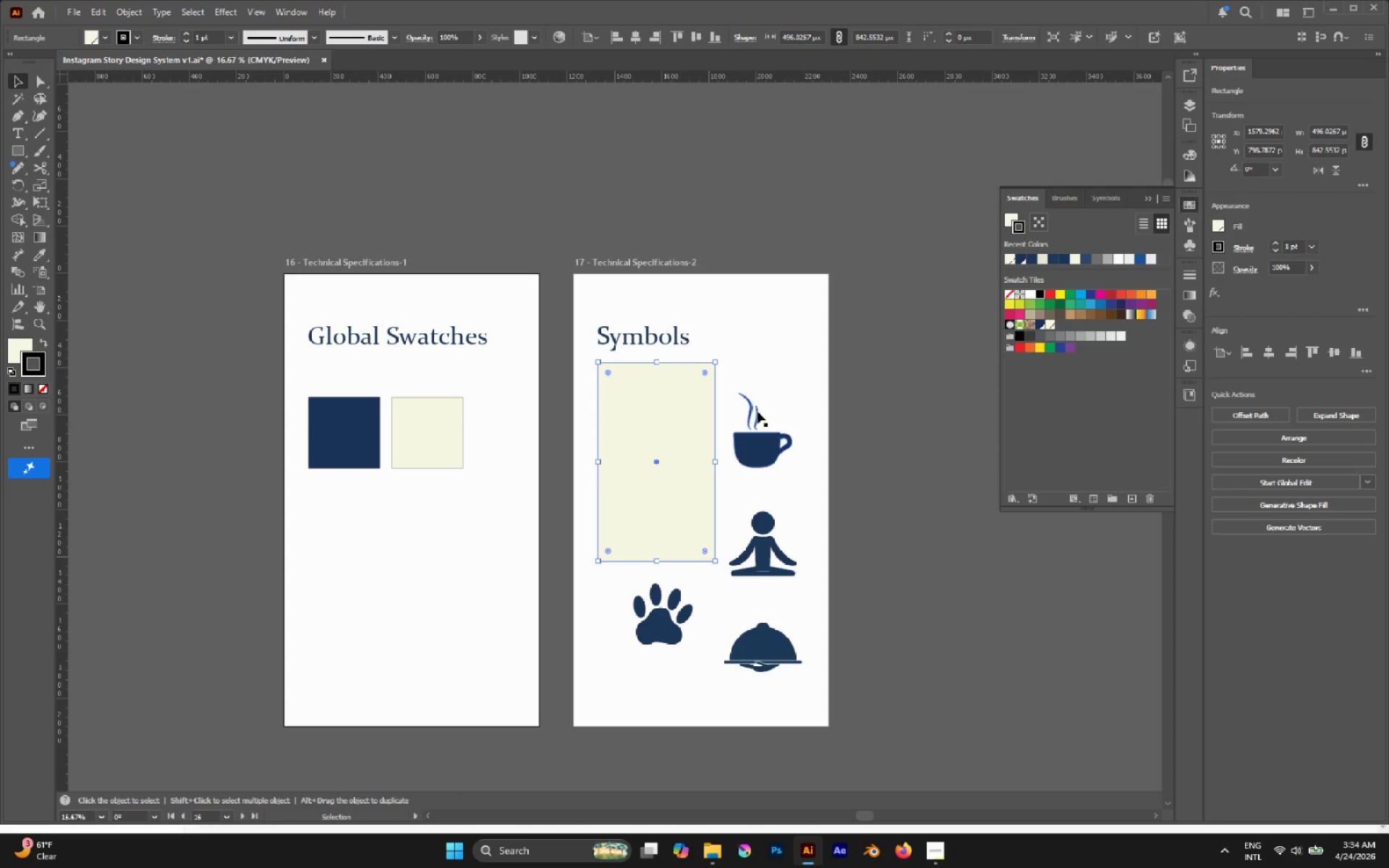 
key(Control+Shift+BracketLeft)
 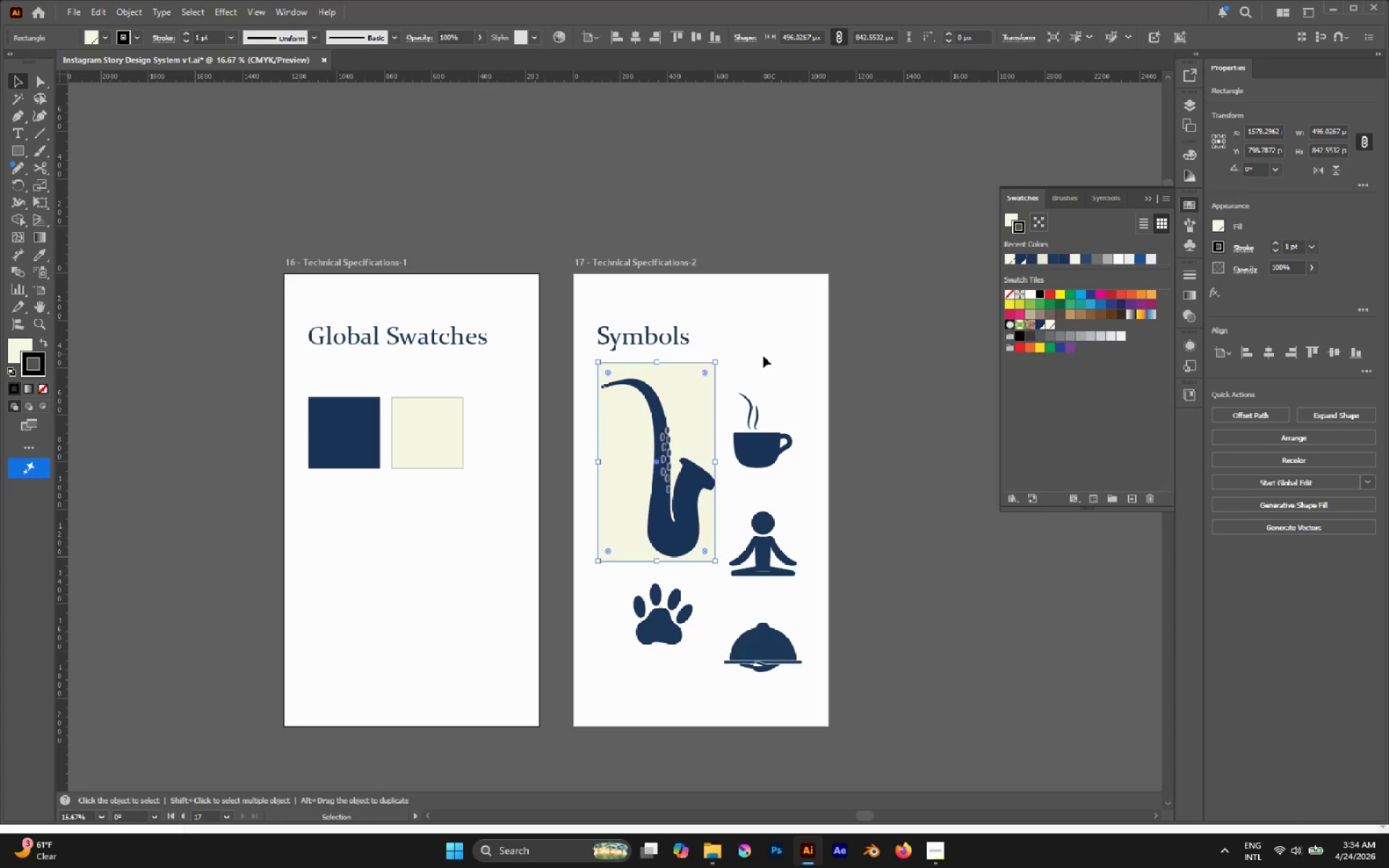 
hold_key(key=AltLeft, duration=2.05)
left_click_drag(start_coordinate=[696, 391], to_coordinate=[820, 399])
 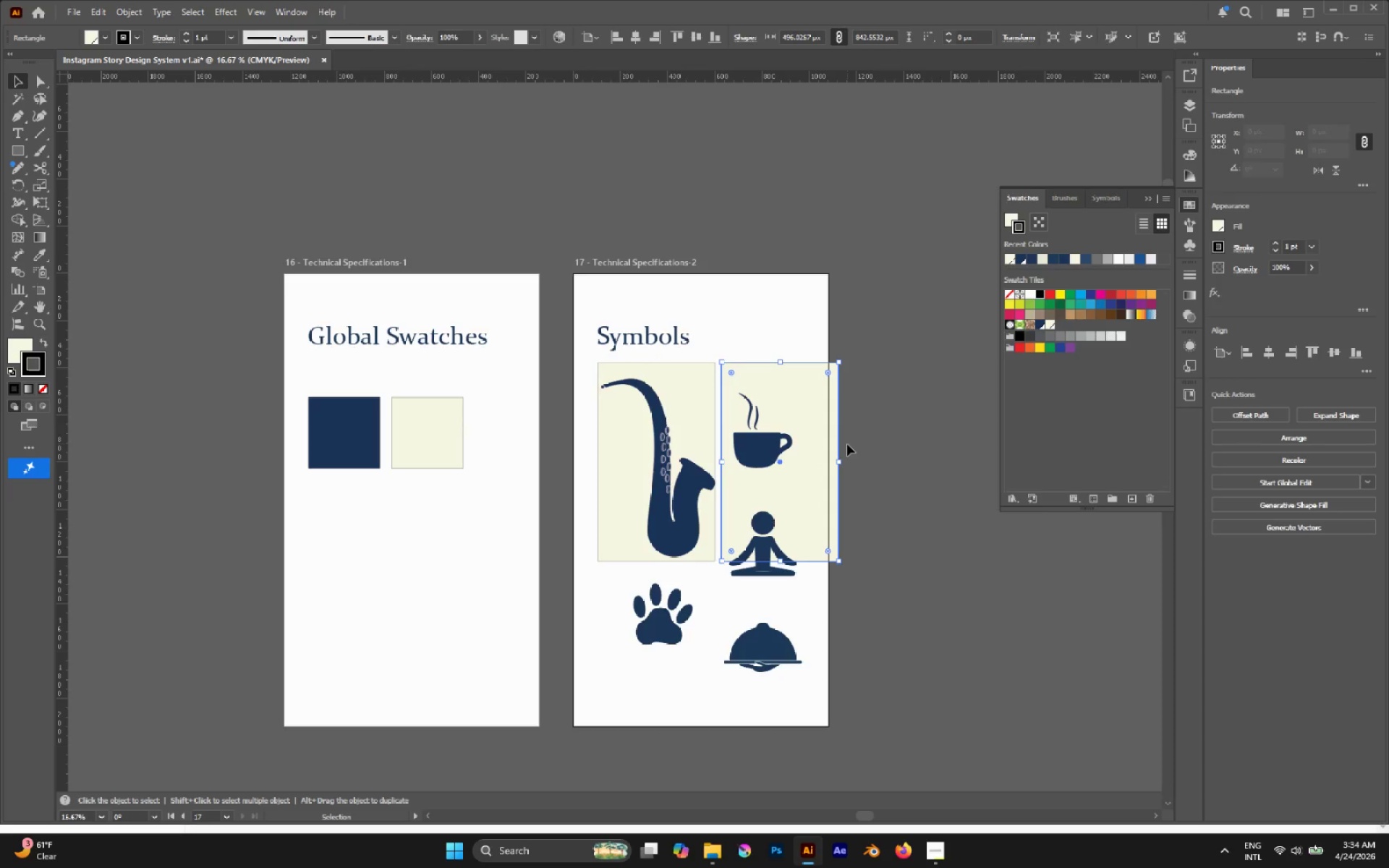 
hold_key(key=ShiftLeft, duration=1.62)
 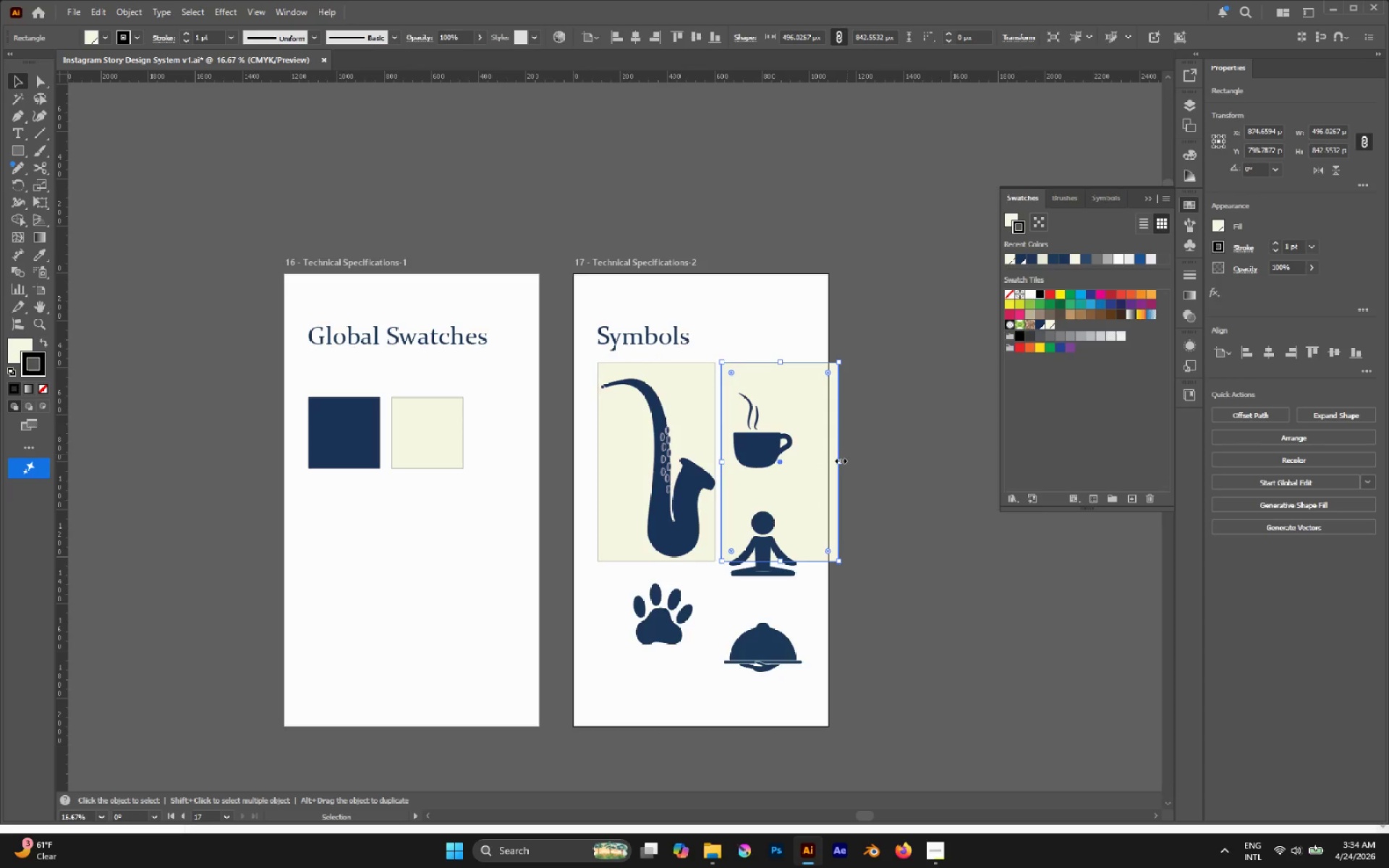 
left_click_drag(start_coordinate=[839, 459], to_coordinate=[807, 455])
 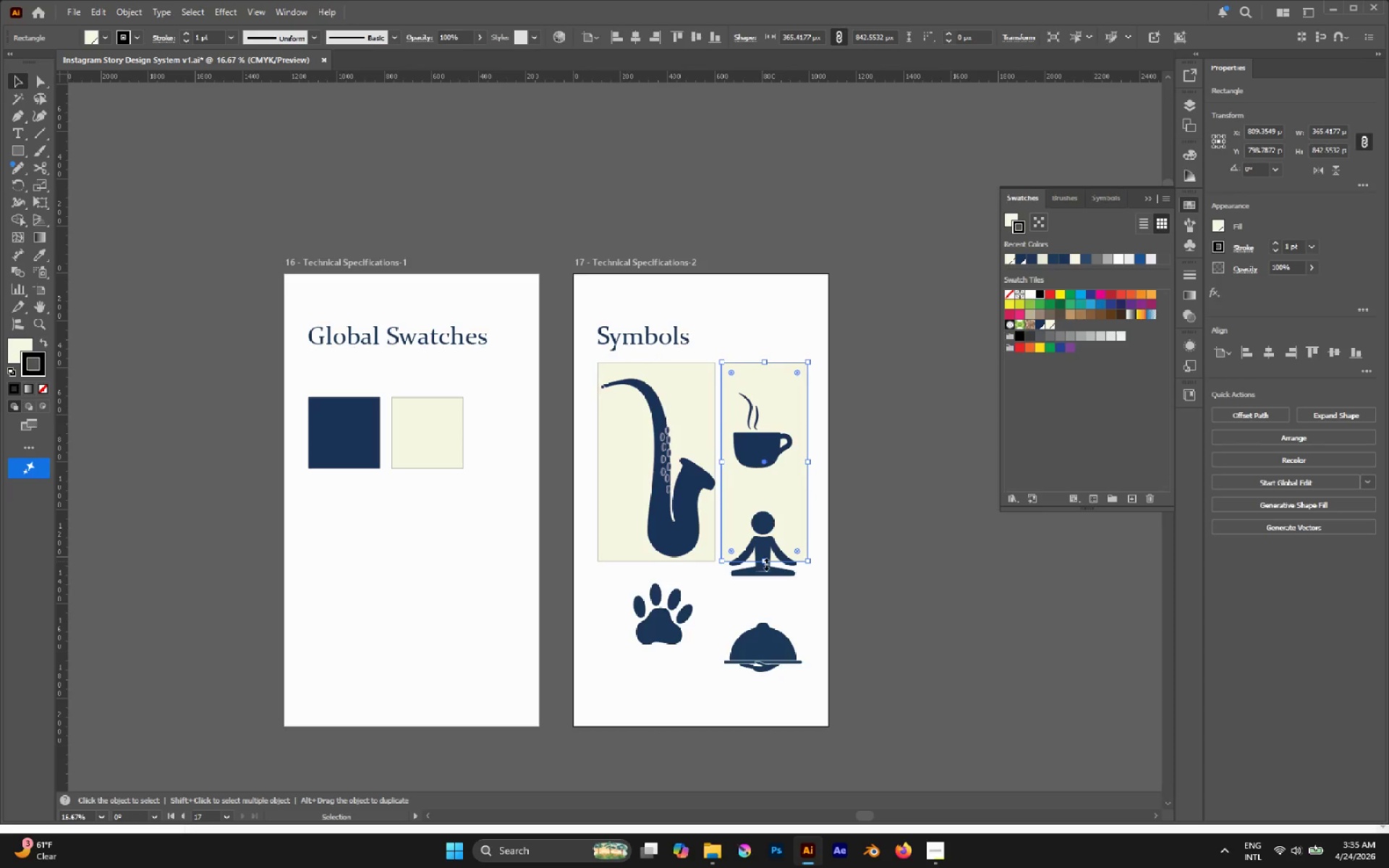 
left_click_drag(start_coordinate=[767, 562], to_coordinate=[767, 683])
 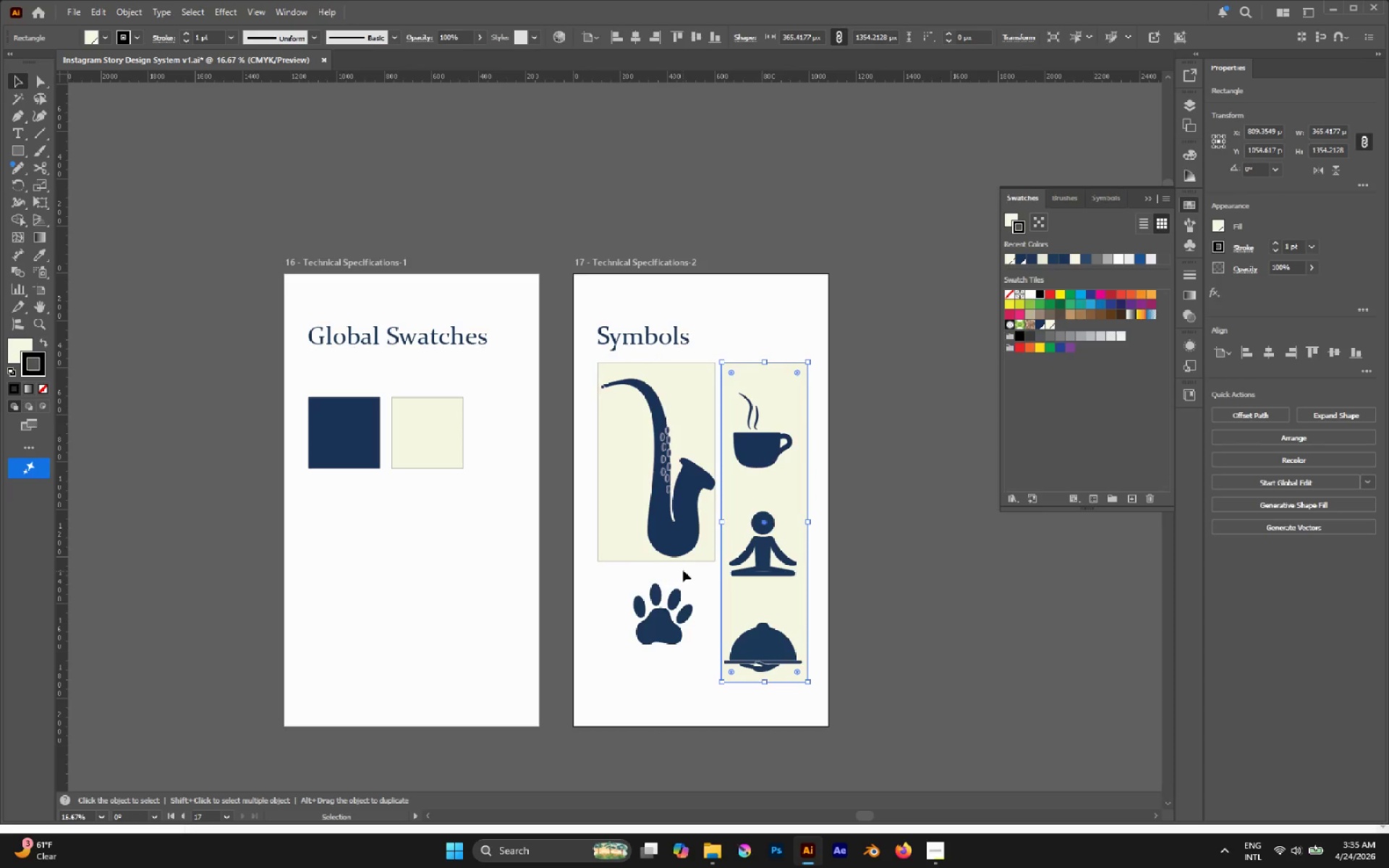 
left_click([642, 544])
 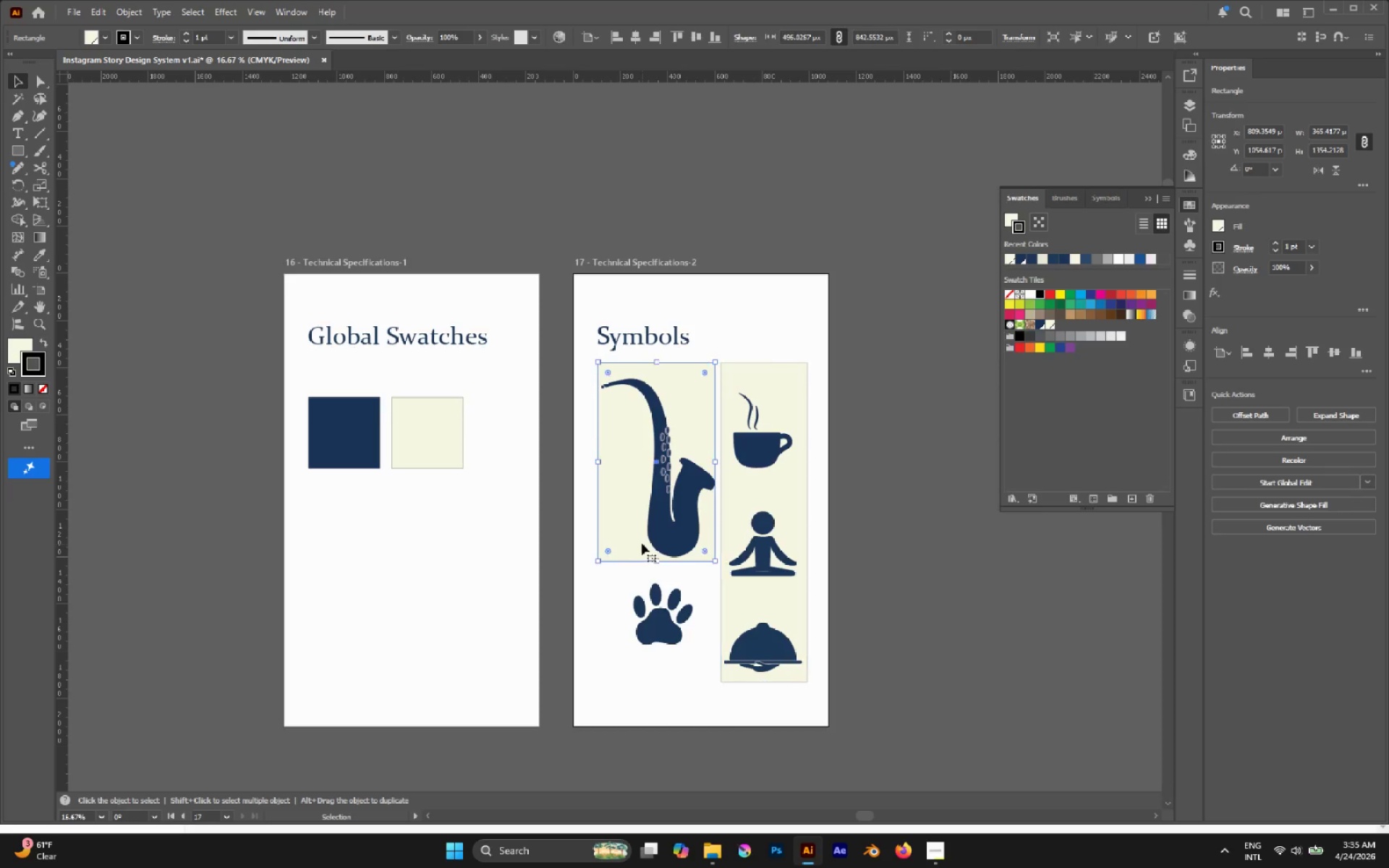 
hold_key(key=AltLeft, duration=2.36)
left_click_drag(start_coordinate=[637, 535], to_coordinate=[629, 657])
 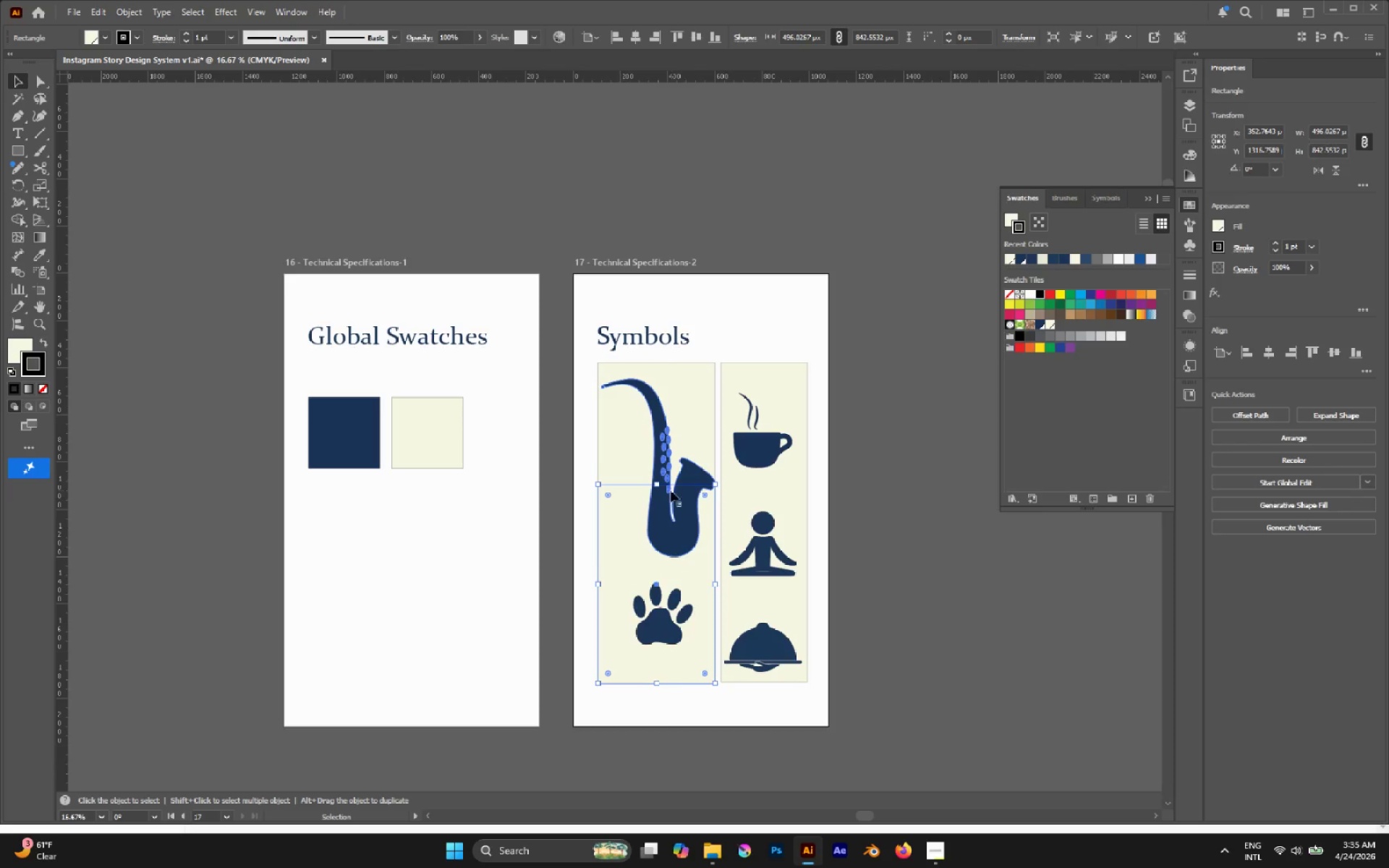 
hold_key(key=ShiftLeft, duration=1.88)
 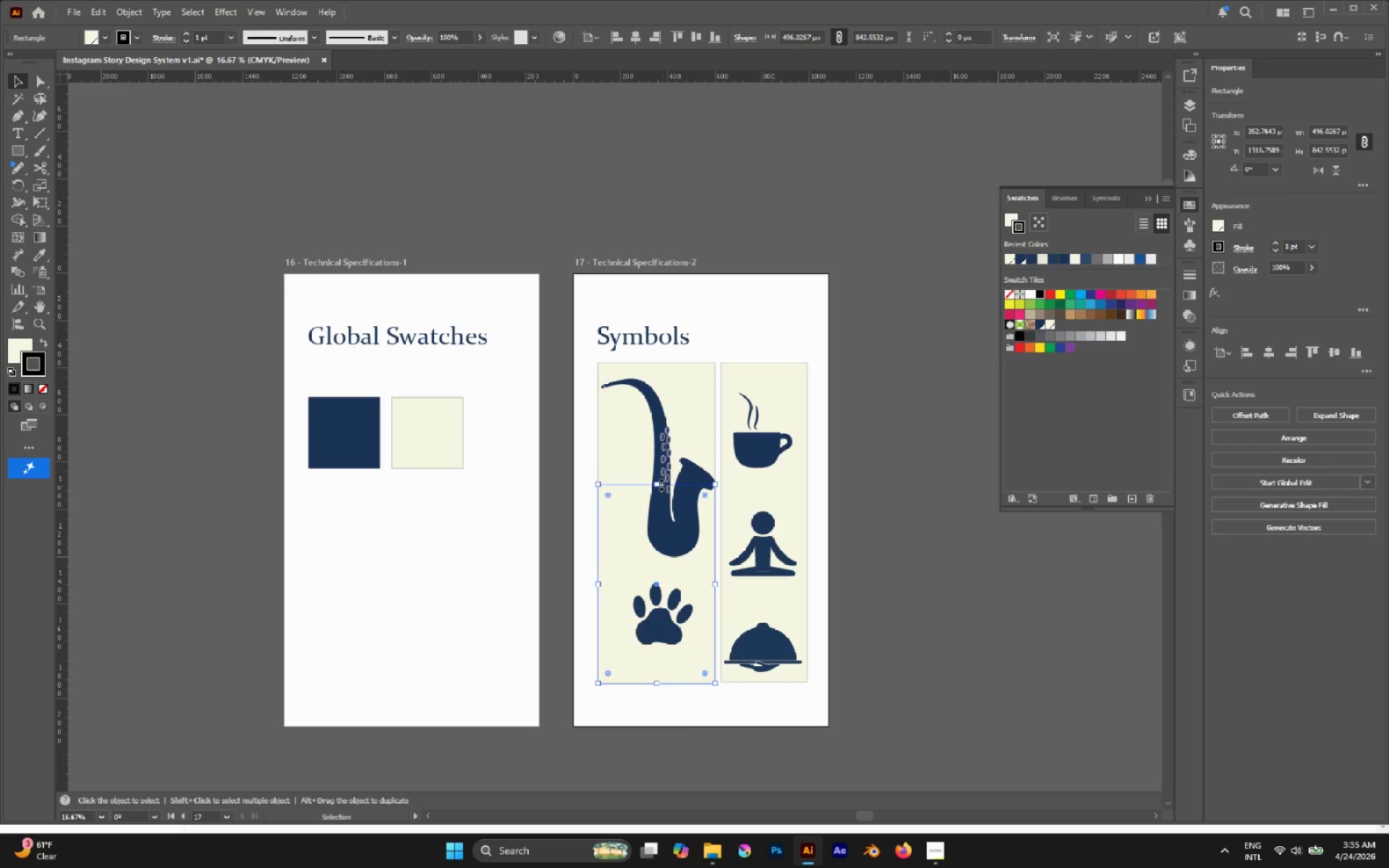 
left_click_drag(start_coordinate=[656, 482], to_coordinate=[644, 571])
 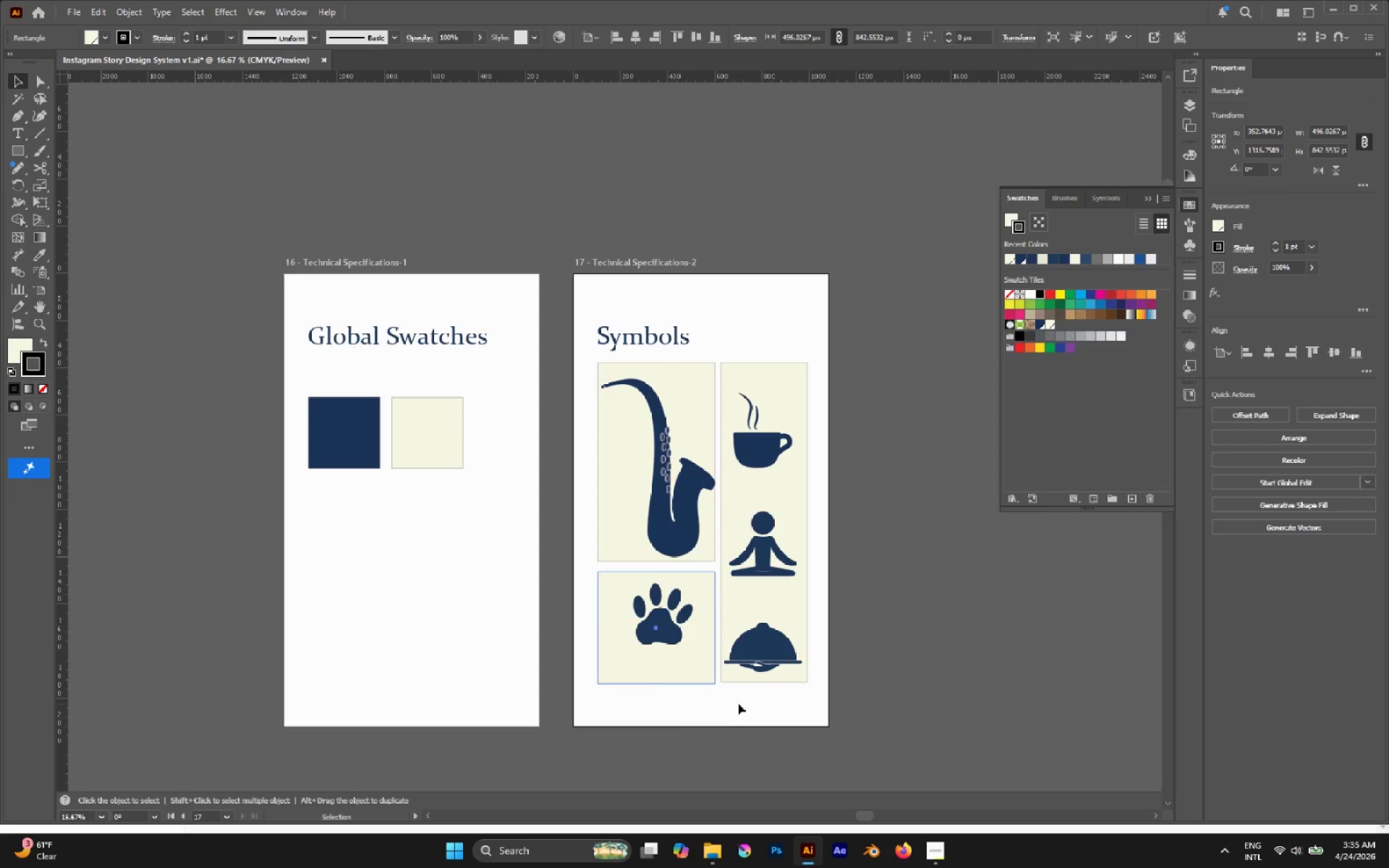 
hold_key(key=AltLeft, duration=0.48)
scroll: coordinate [728, 690], scroll_direction: up, amount: 2.0
 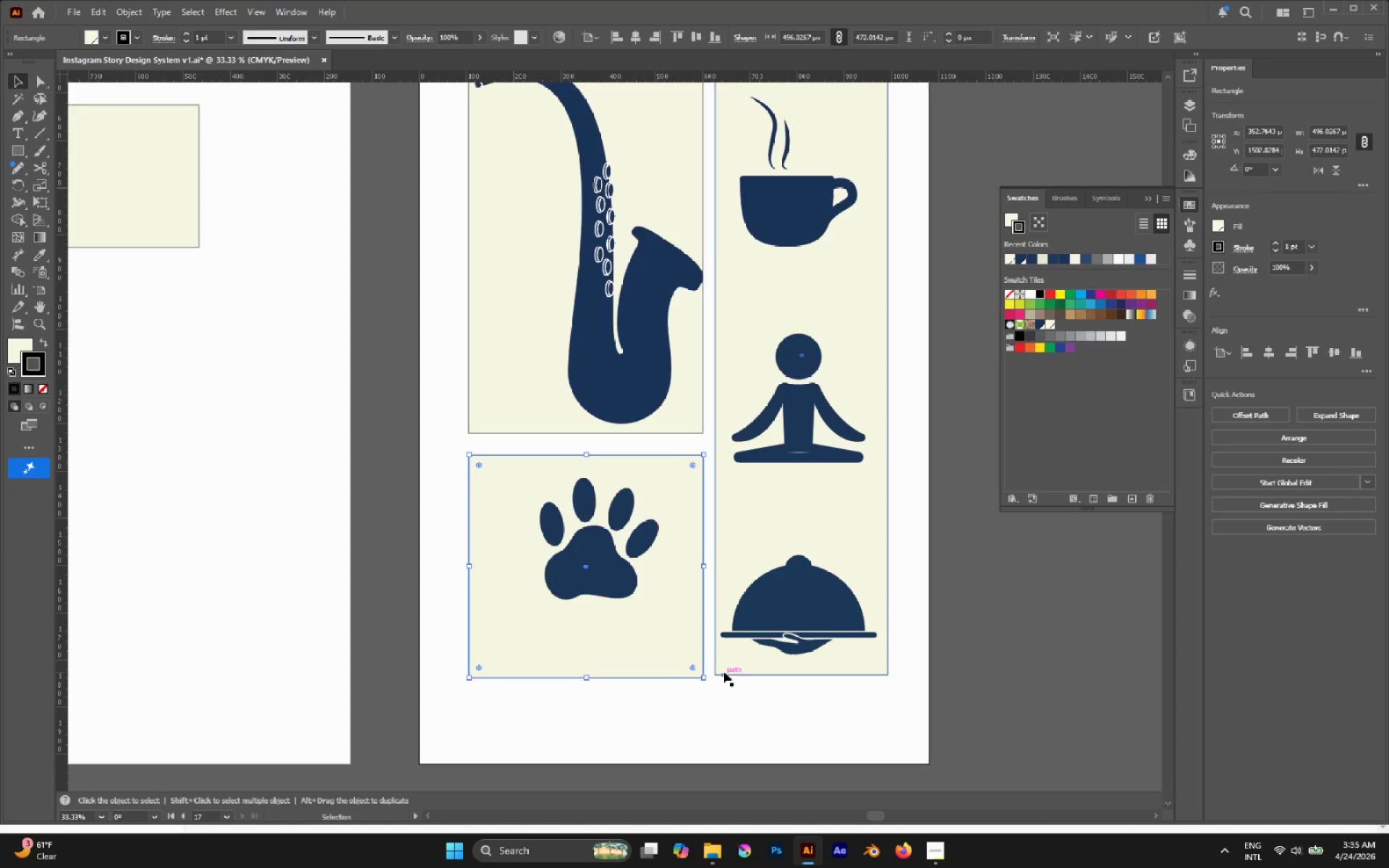 
left_click([723, 670])
 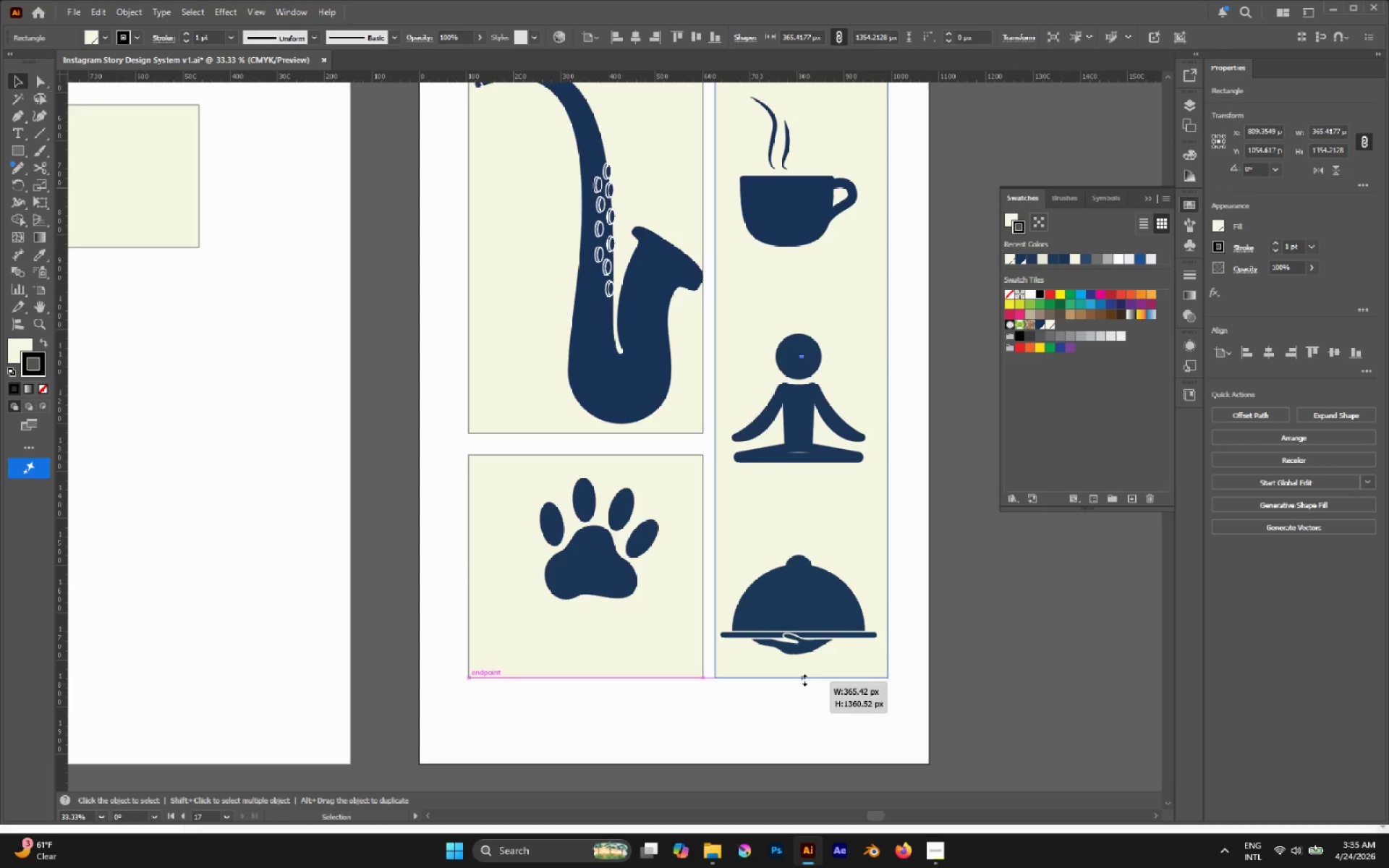 
left_click([972, 655])
 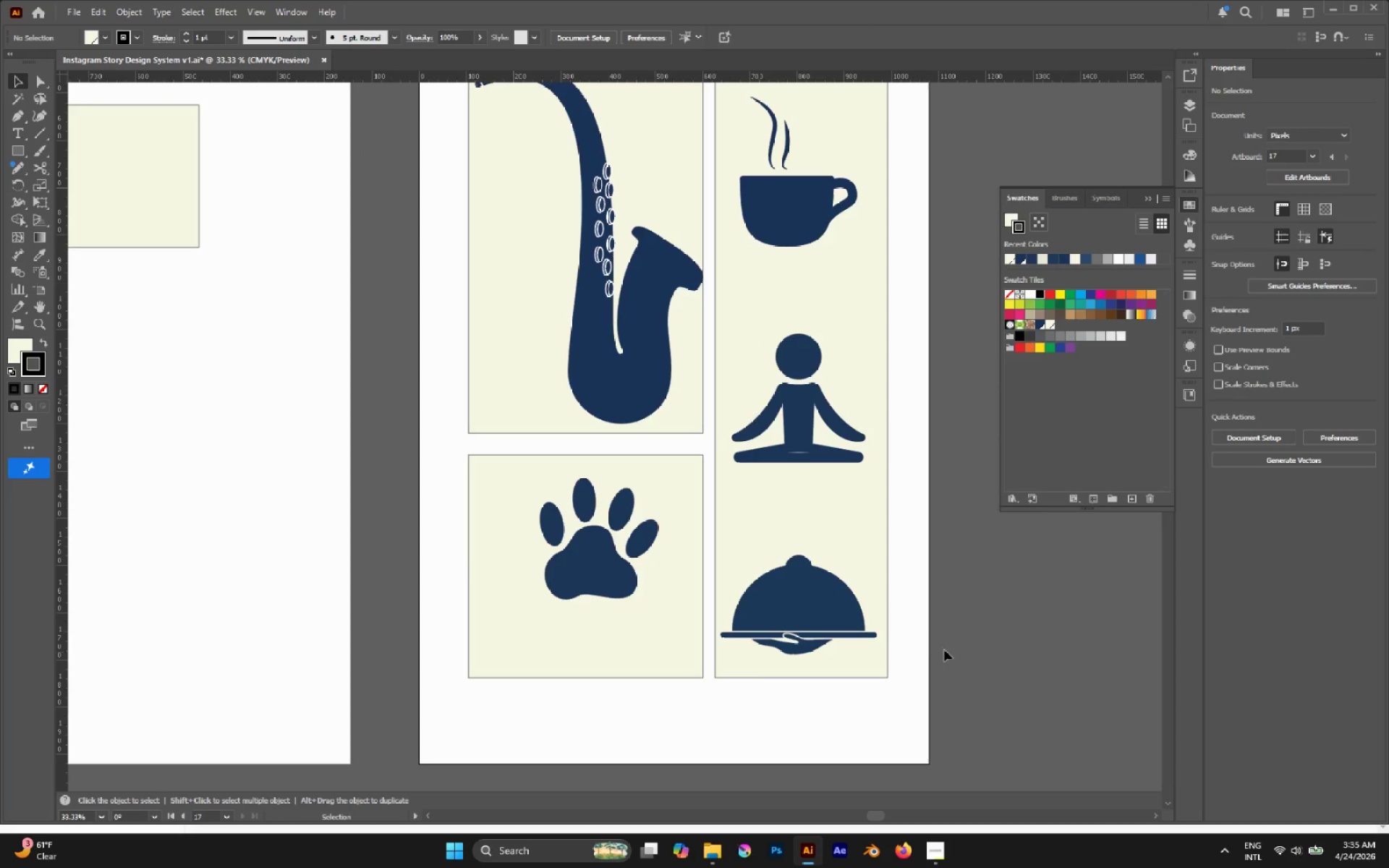 
hold_key(key=AltLeft, duration=0.48)
scroll: coordinate [914, 638], scroll_direction: down, amount: 1.0
 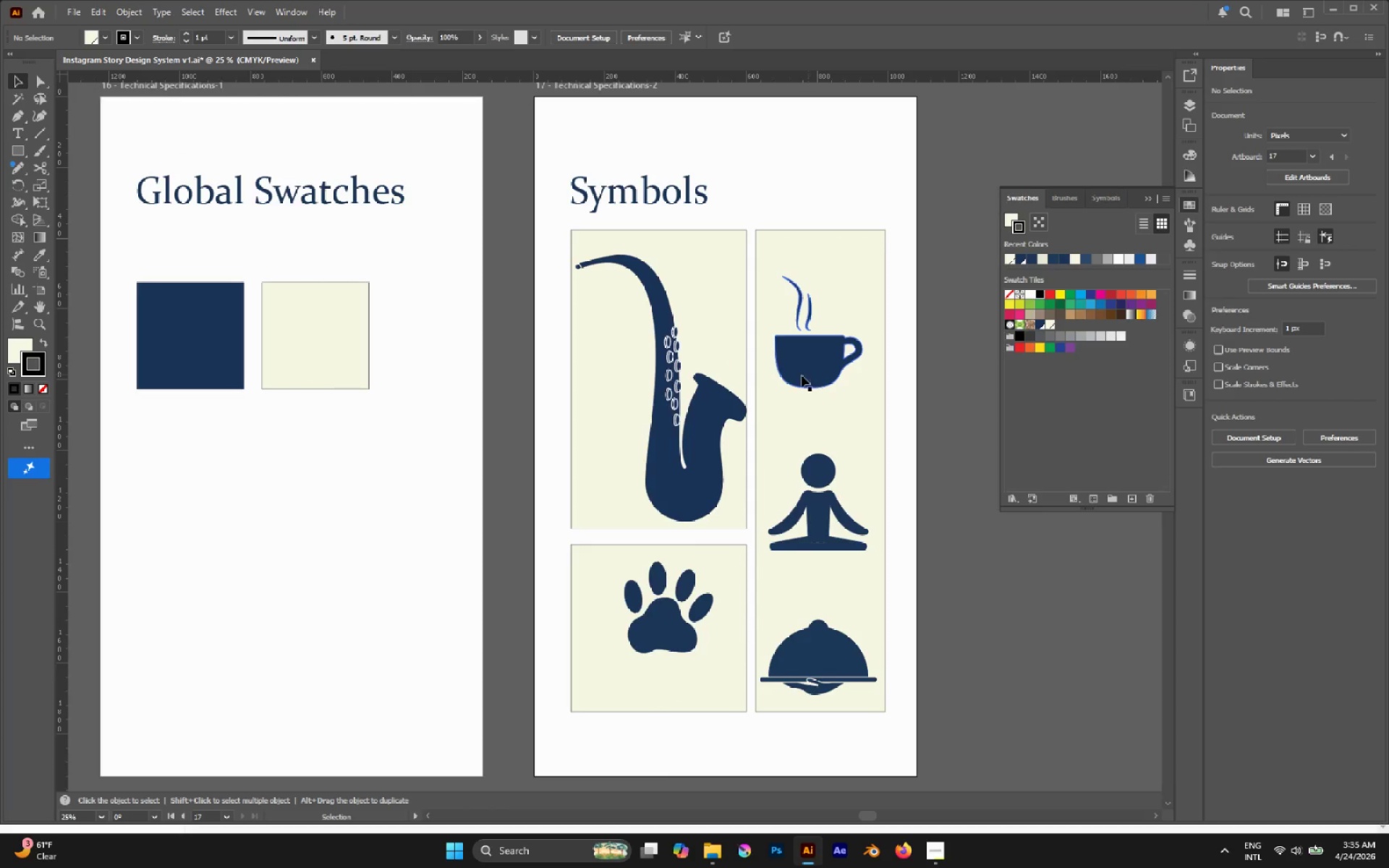 
left_click([718, 404])
 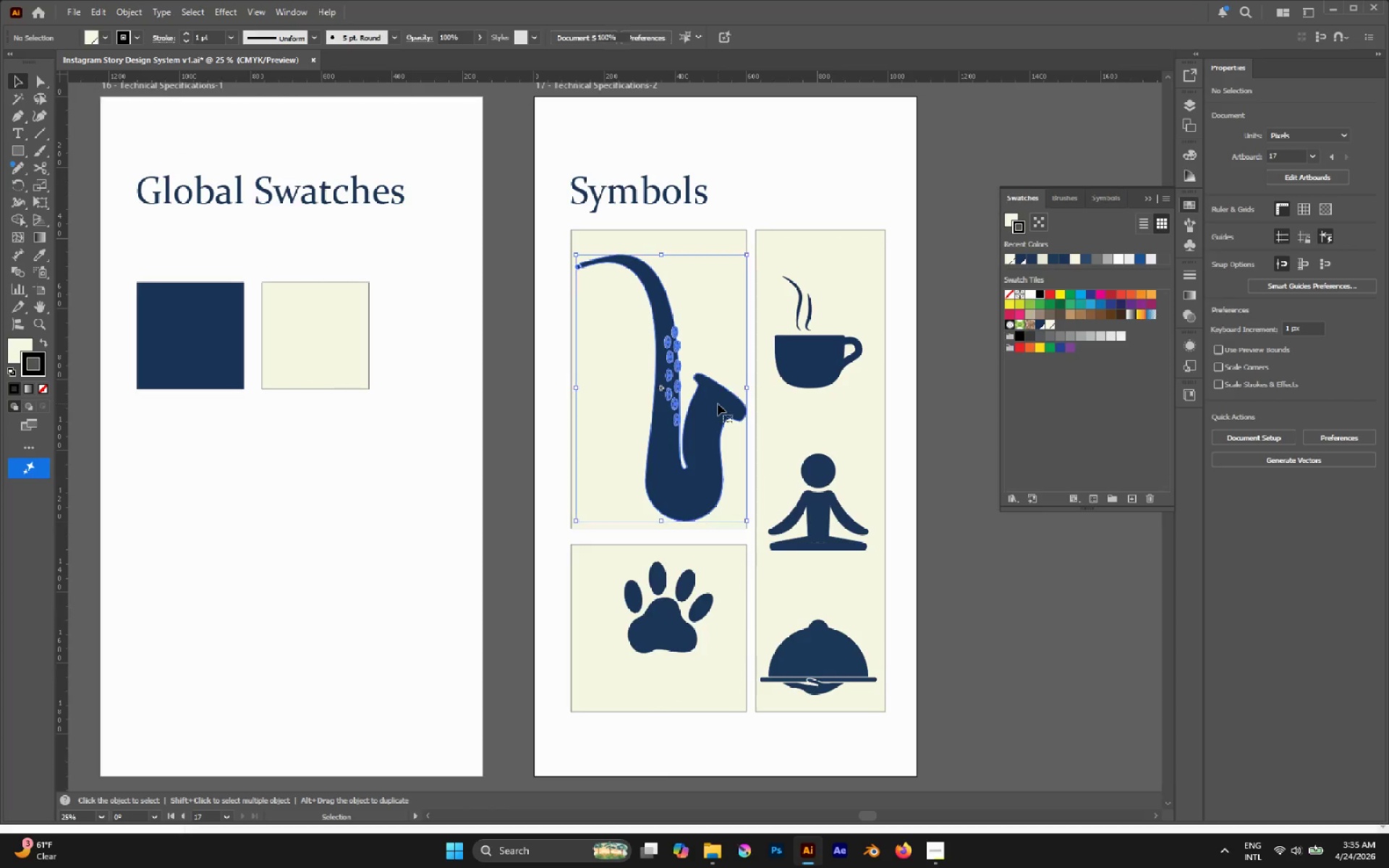 
hold_key(key=AltLeft, duration=1.88)
hold_key(key=ShiftLeft, duration=1.69)
left_click_drag(start_coordinate=[745, 390], to_coordinate=[736, 388])
 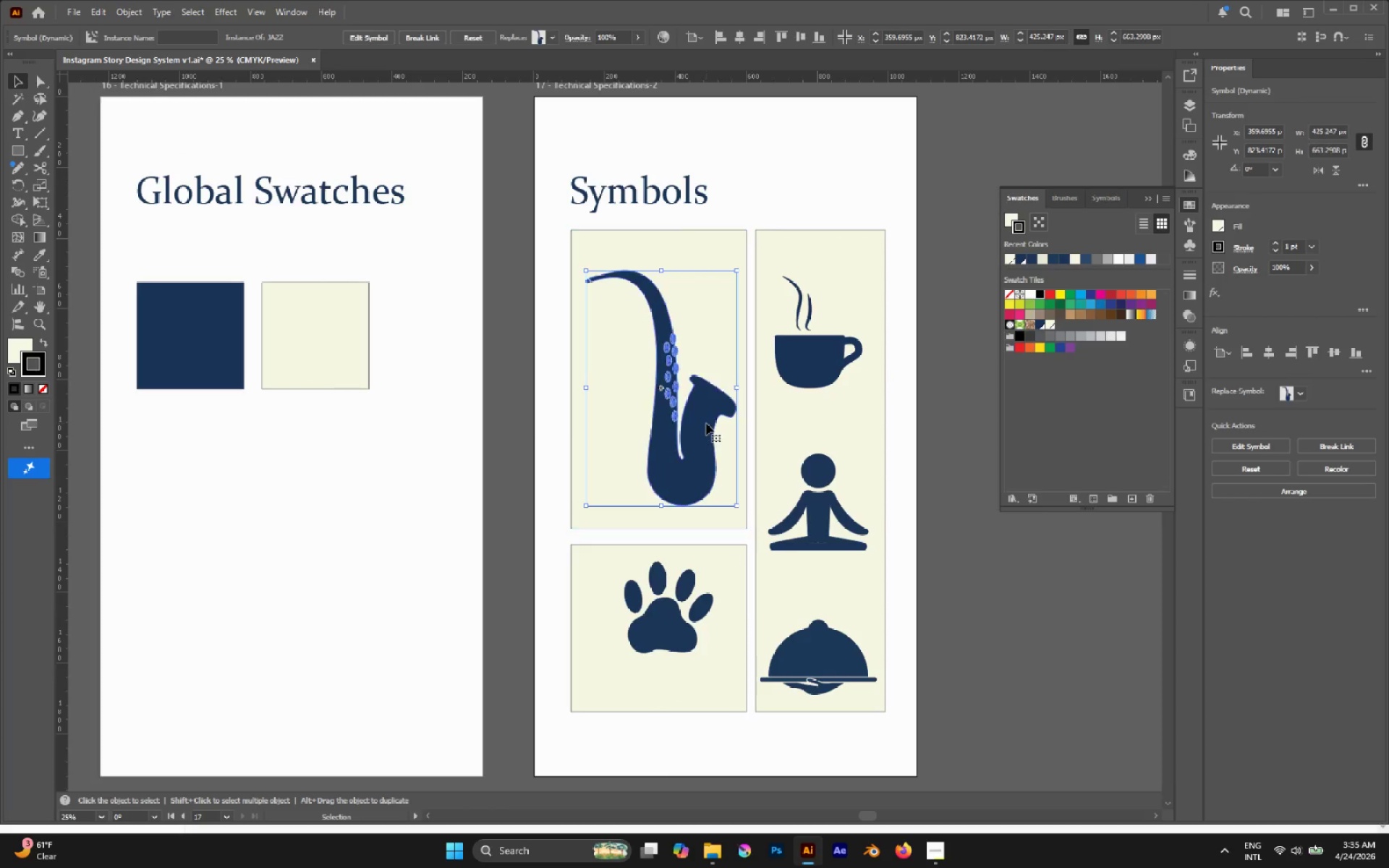 
left_click_drag(start_coordinate=[706, 423], to_coordinate=[701, 417])
 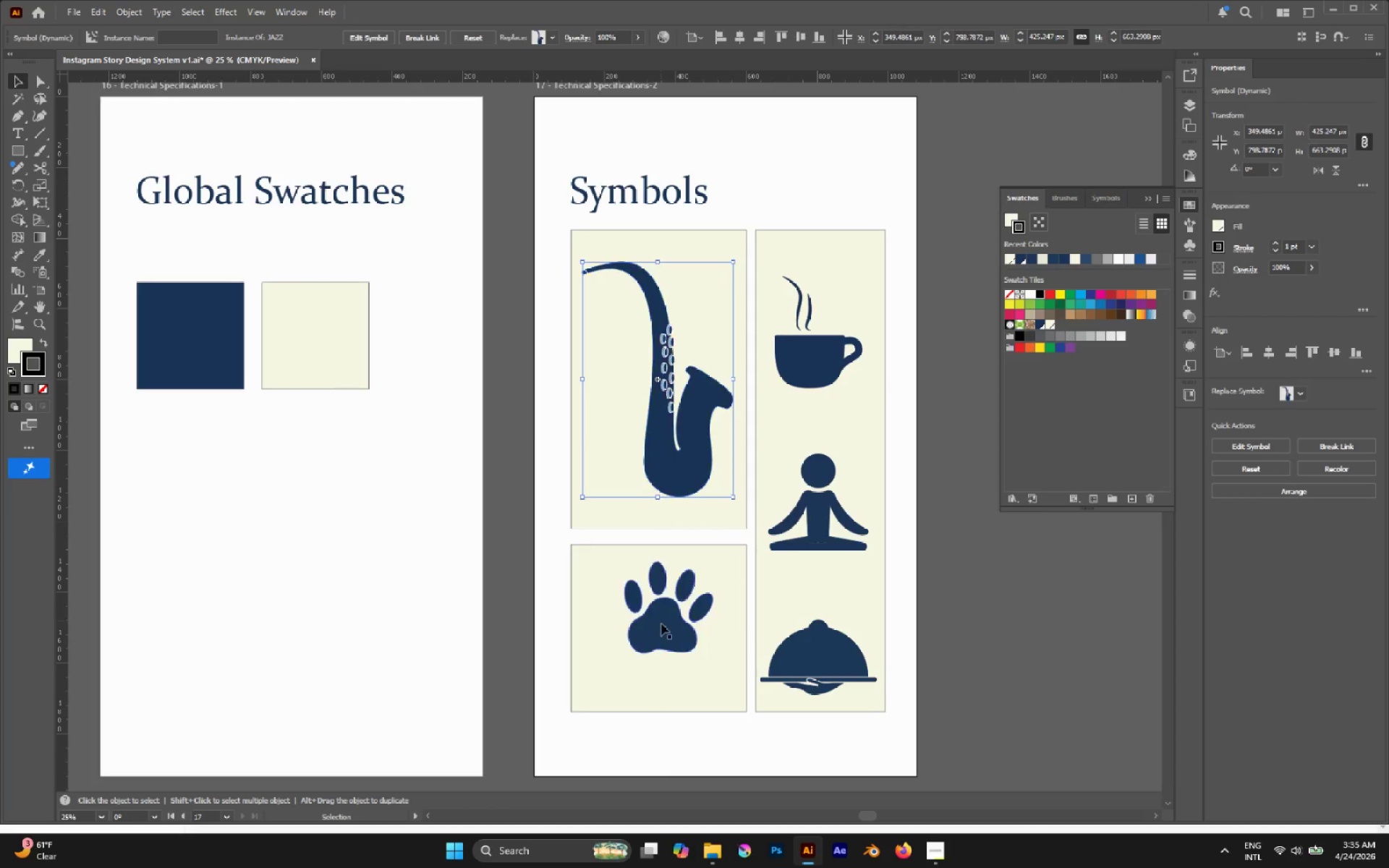 
left_click([662, 625])
 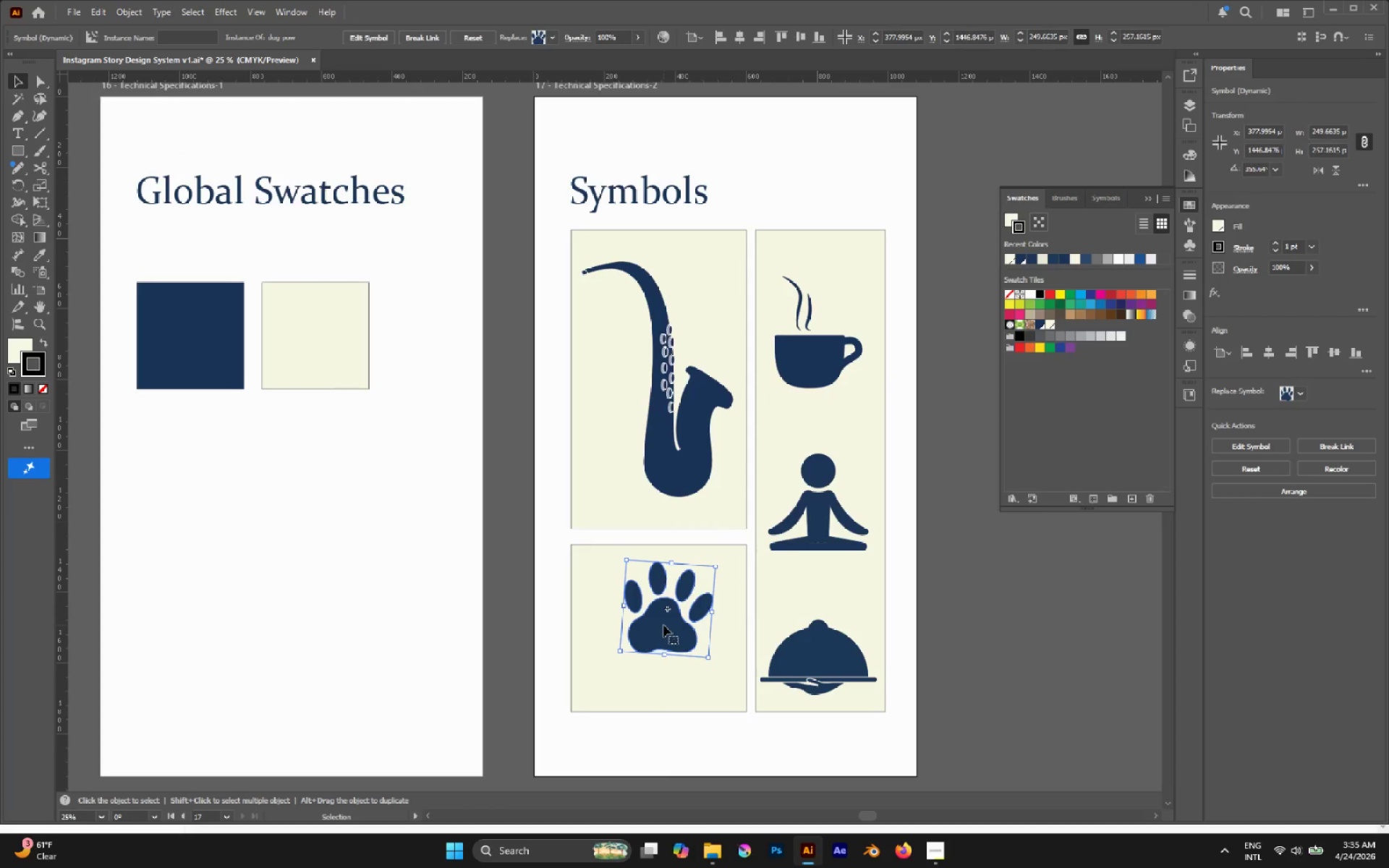 
left_click_drag(start_coordinate=[666, 626], to_coordinate=[667, 644])
 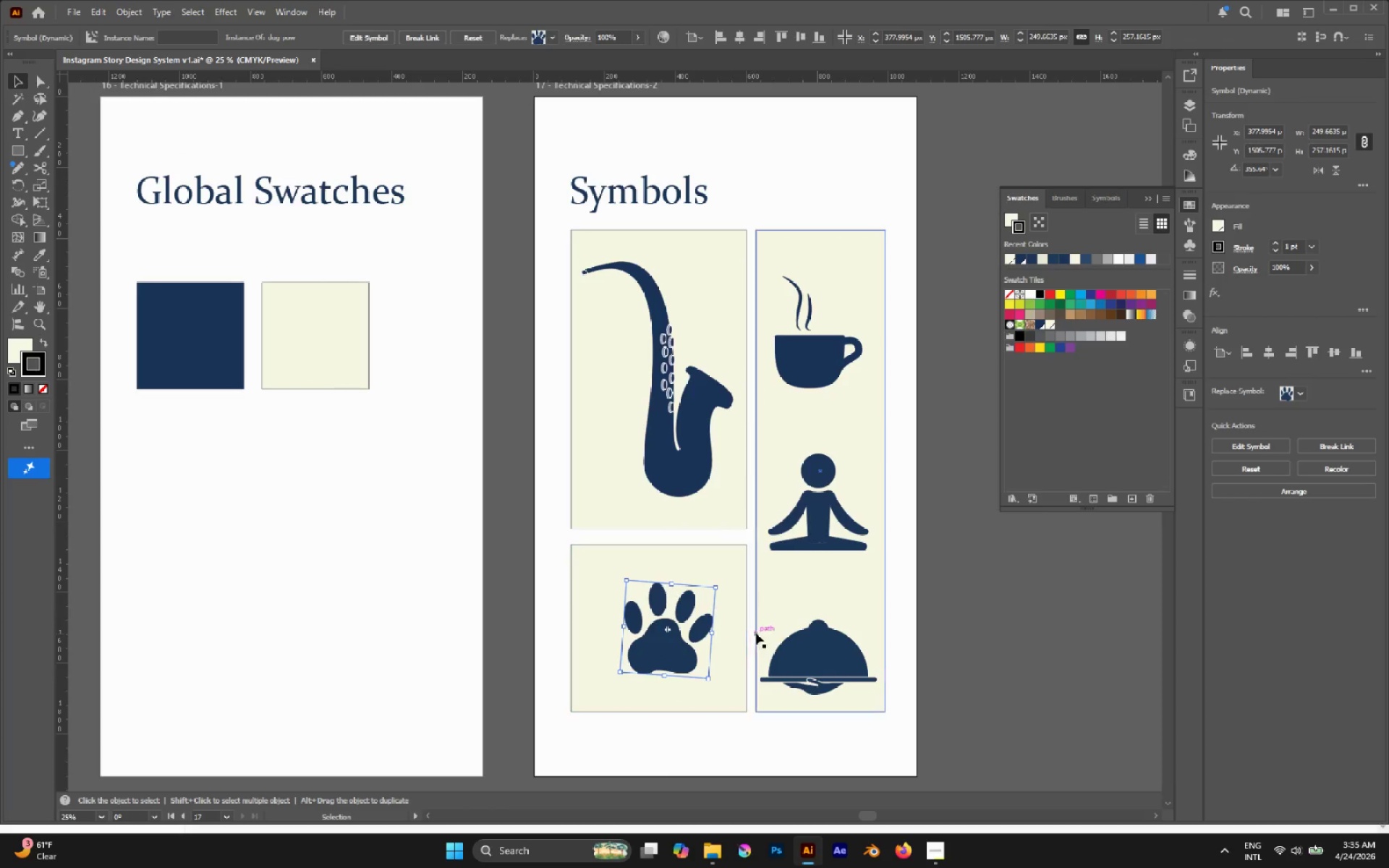 
hold_key(key=ShiftLeft, duration=1.66)
 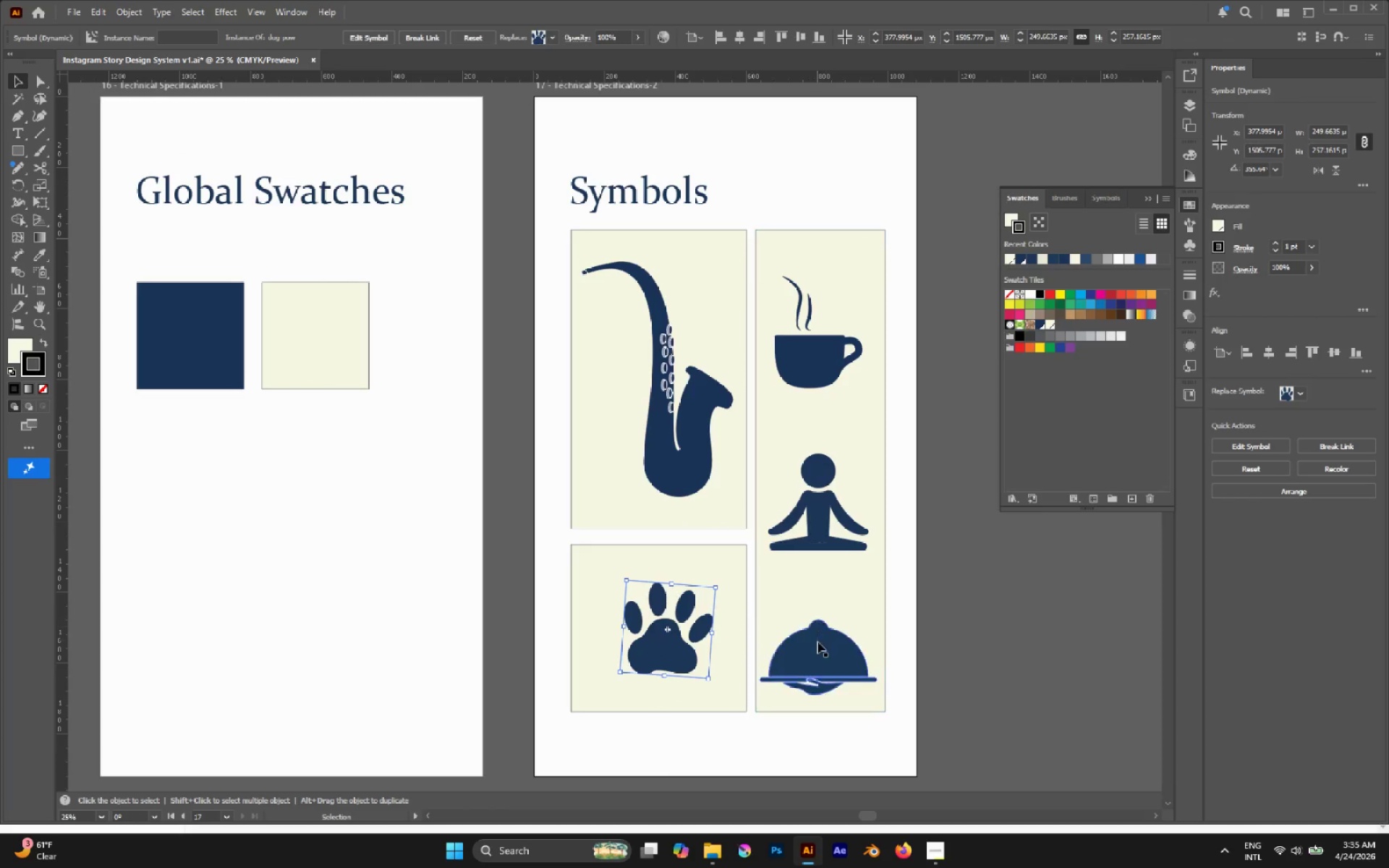 
left_click([817, 642])
 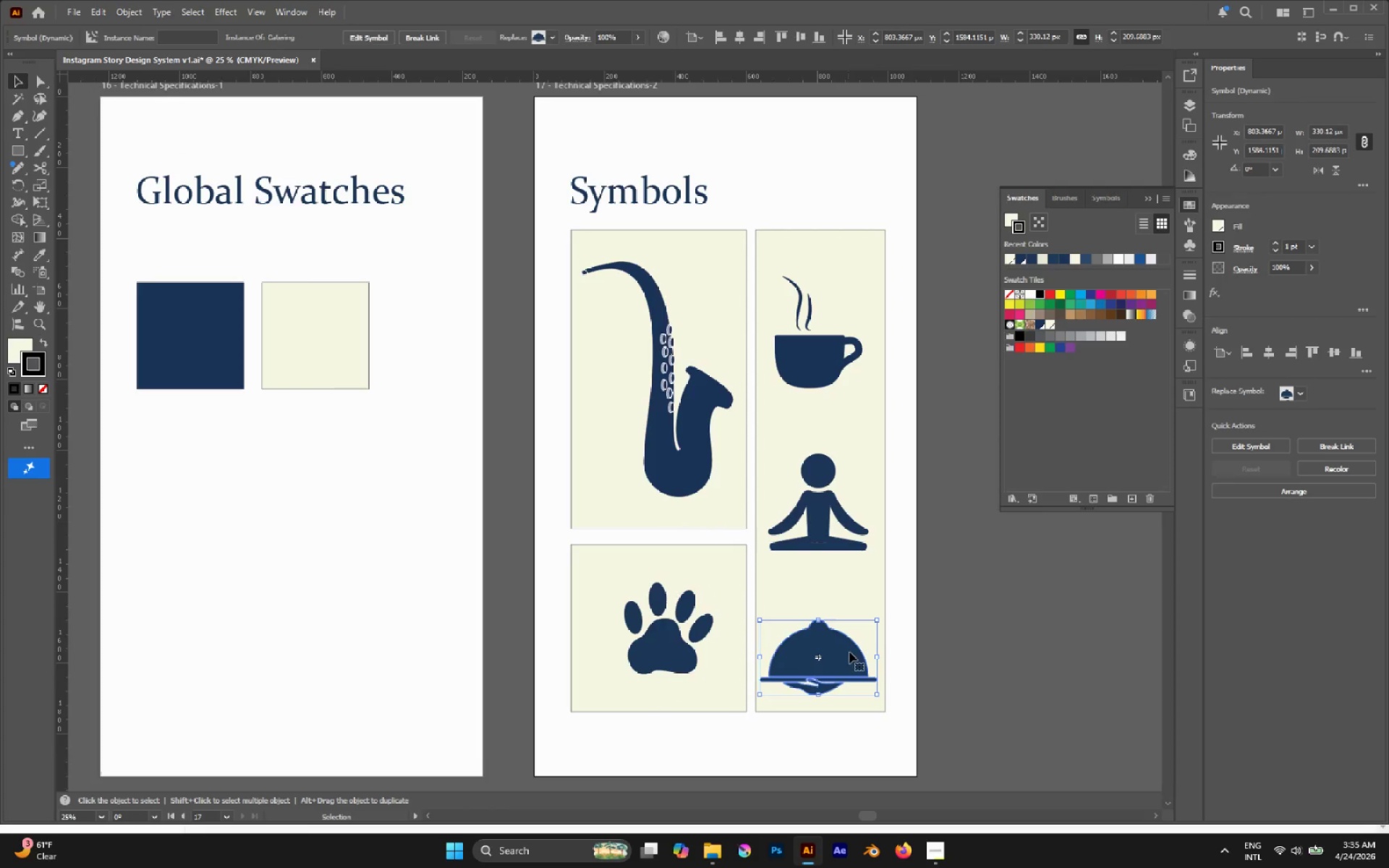 
hold_key(key=AltLeft, duration=1.78)
hold_key(key=ShiftLeft, duration=1.61)
left_click_drag(start_coordinate=[873, 655], to_coordinate=[868, 655])
 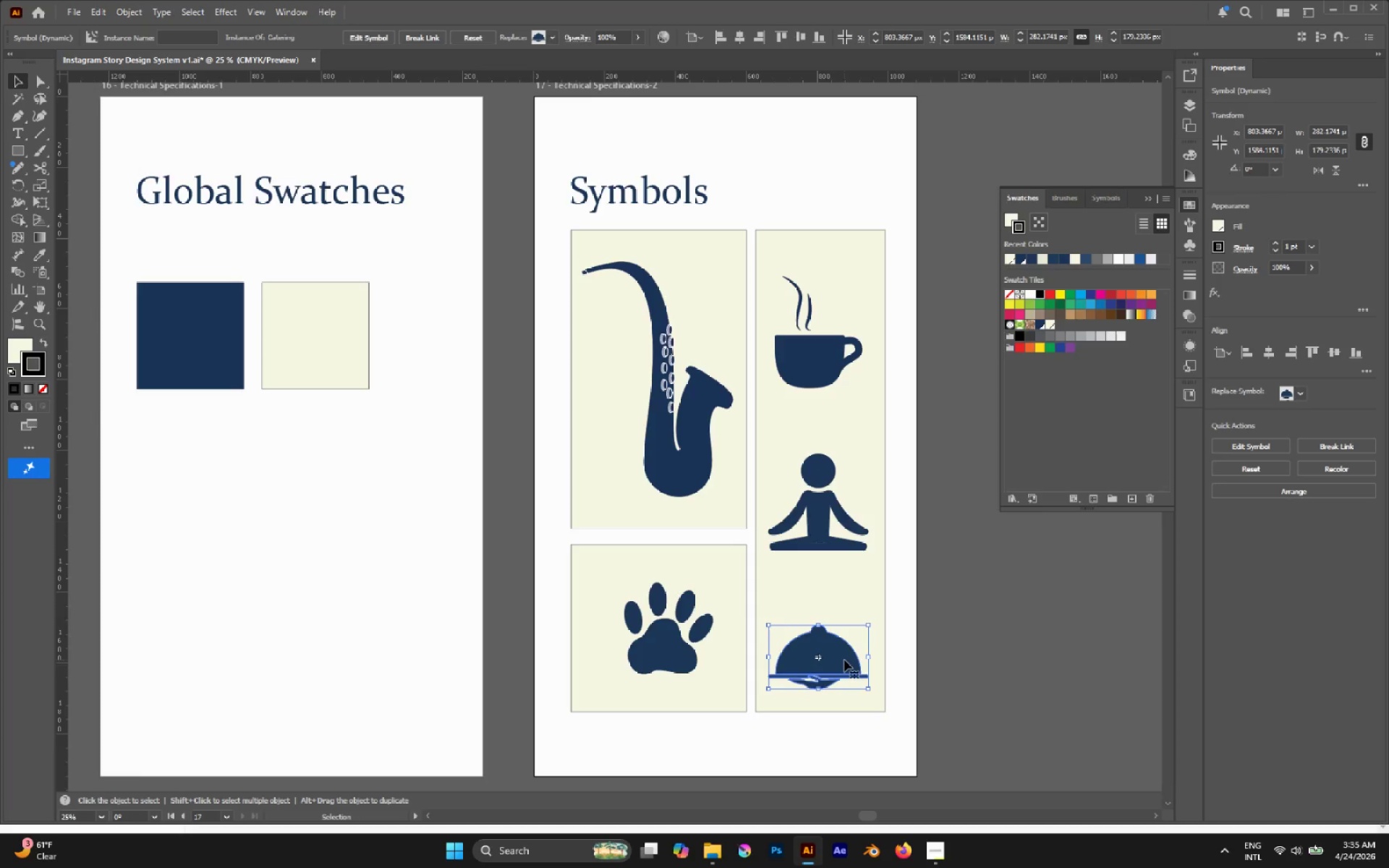 
left_click_drag(start_coordinate=[844, 660], to_coordinate=[844, 652])
 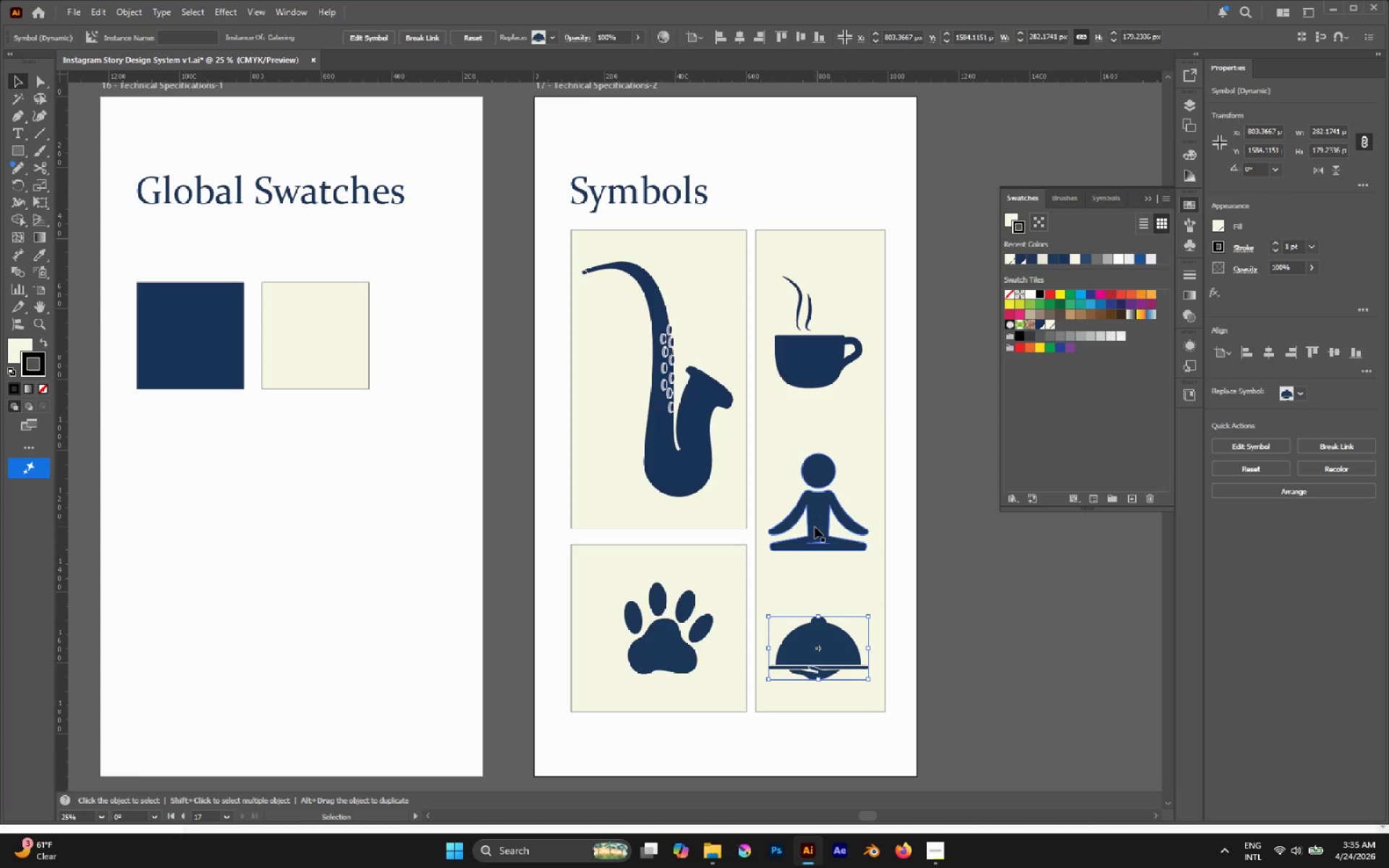 
left_click([815, 527])
 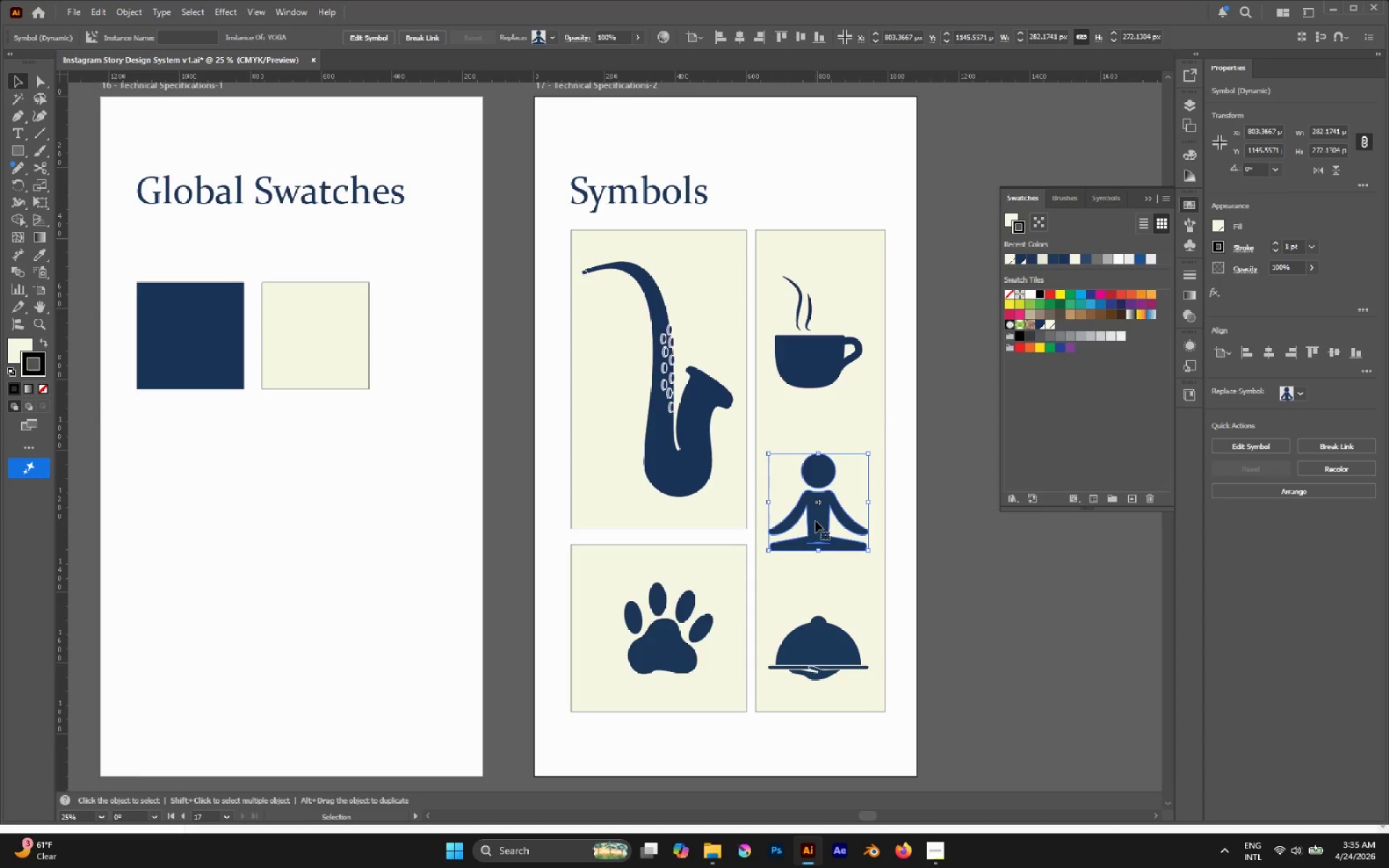 
left_click_drag(start_coordinate=[815, 521], to_coordinate=[816, 511])
 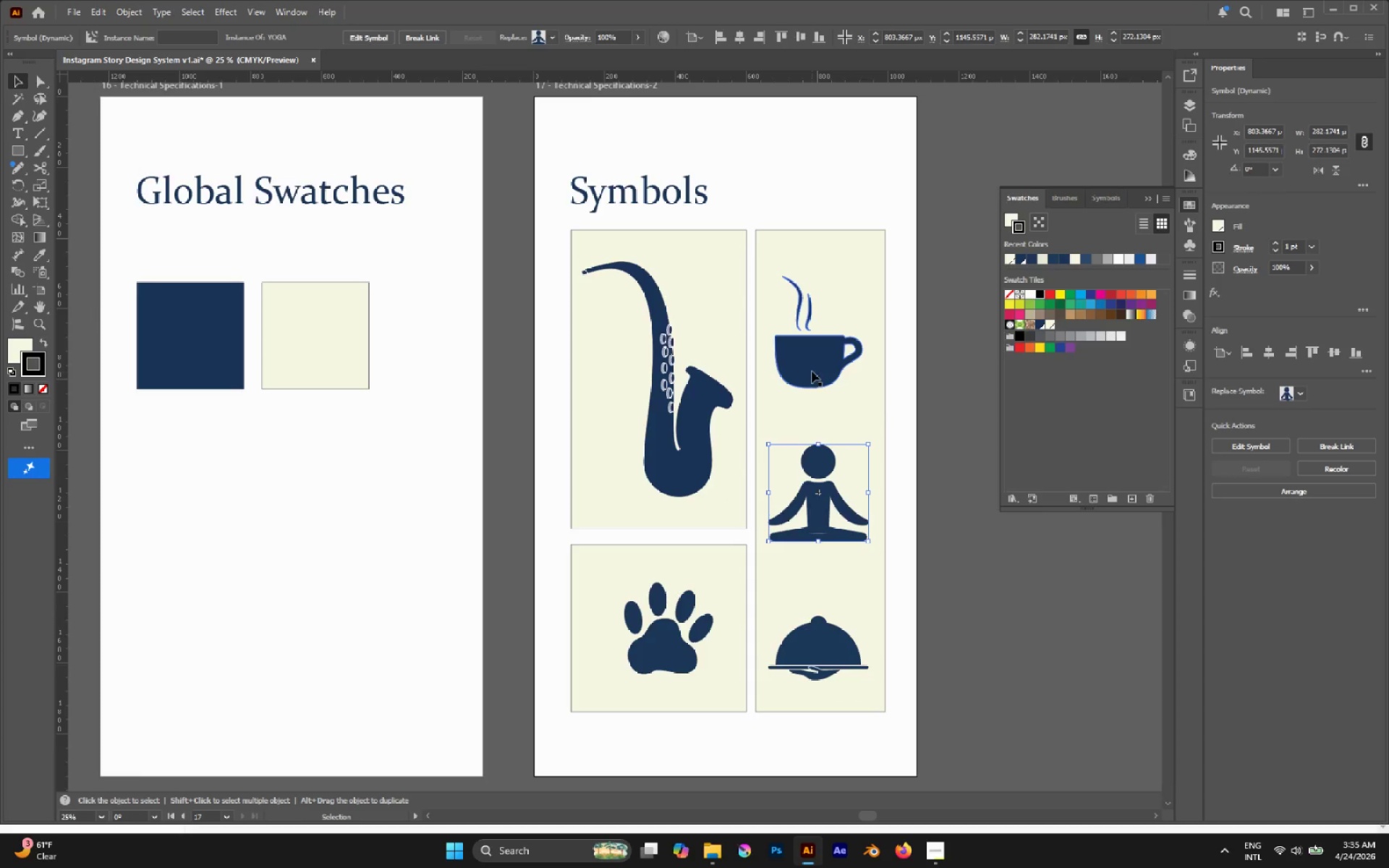 
left_click_drag(start_coordinate=[812, 370], to_coordinate=[818, 359])
 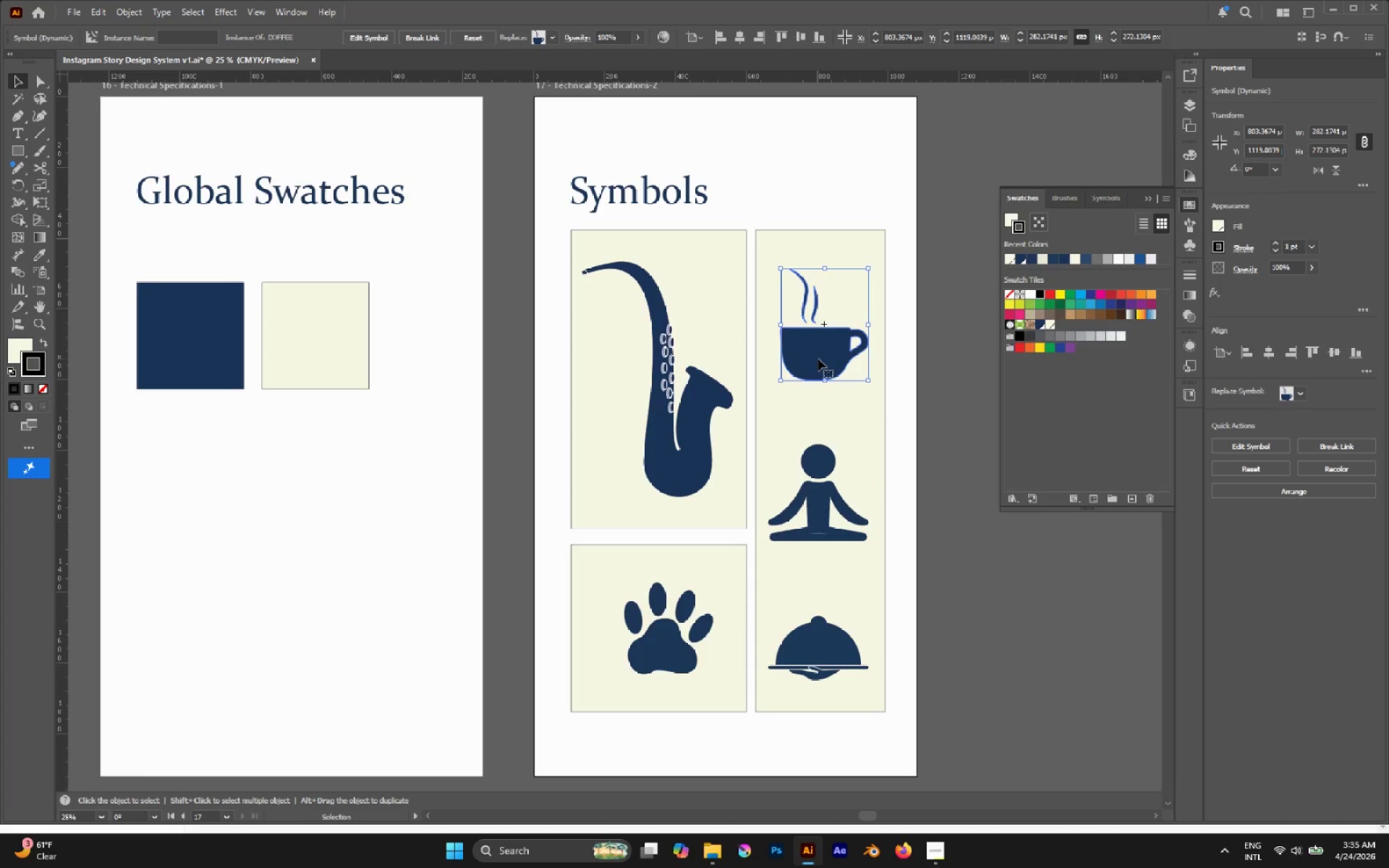 
hold_key(key=AltLeft, duration=0.47)
scroll: coordinate [817, 363], scroll_direction: down, amount: 2.0
 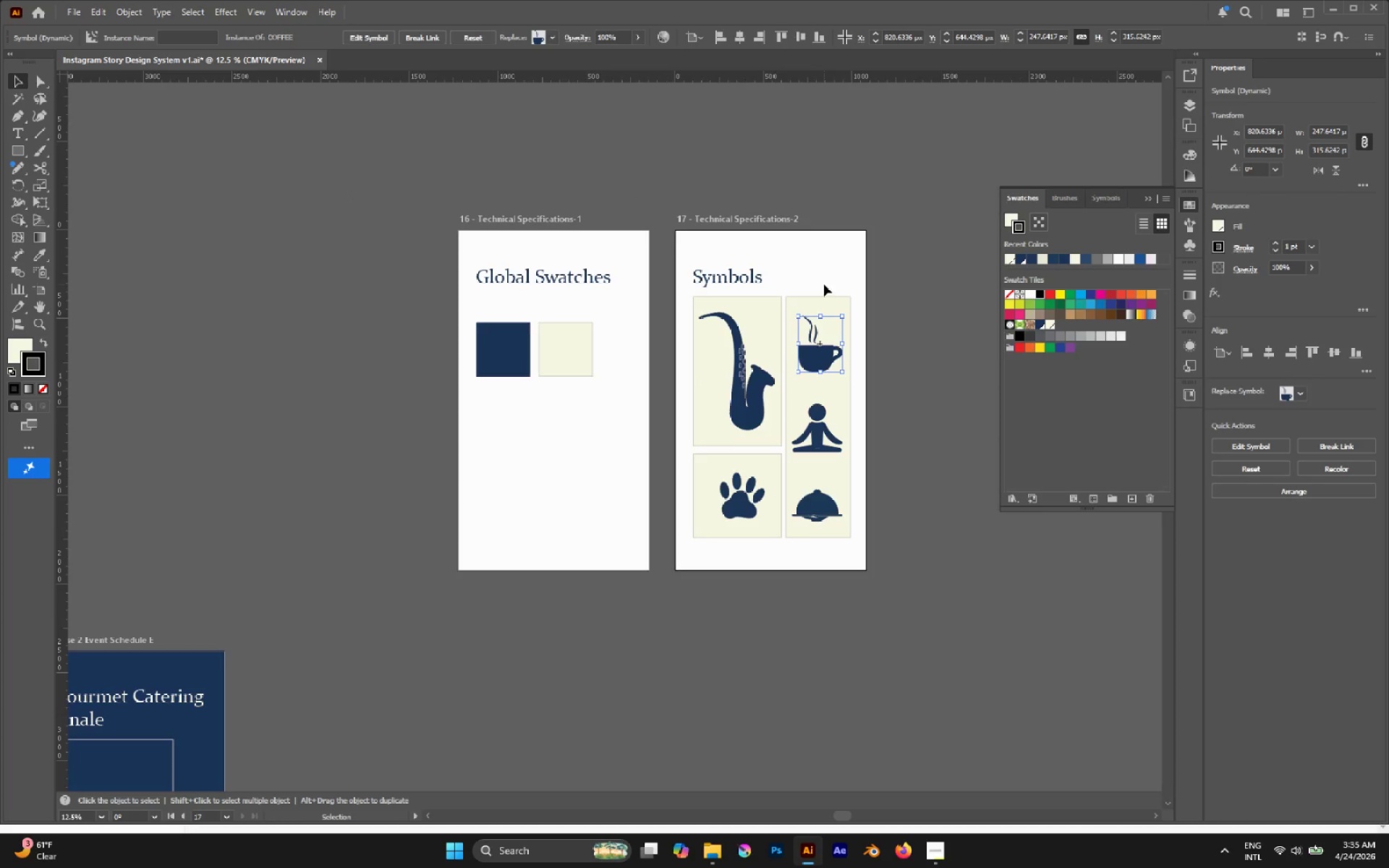 
left_click([820, 267])
 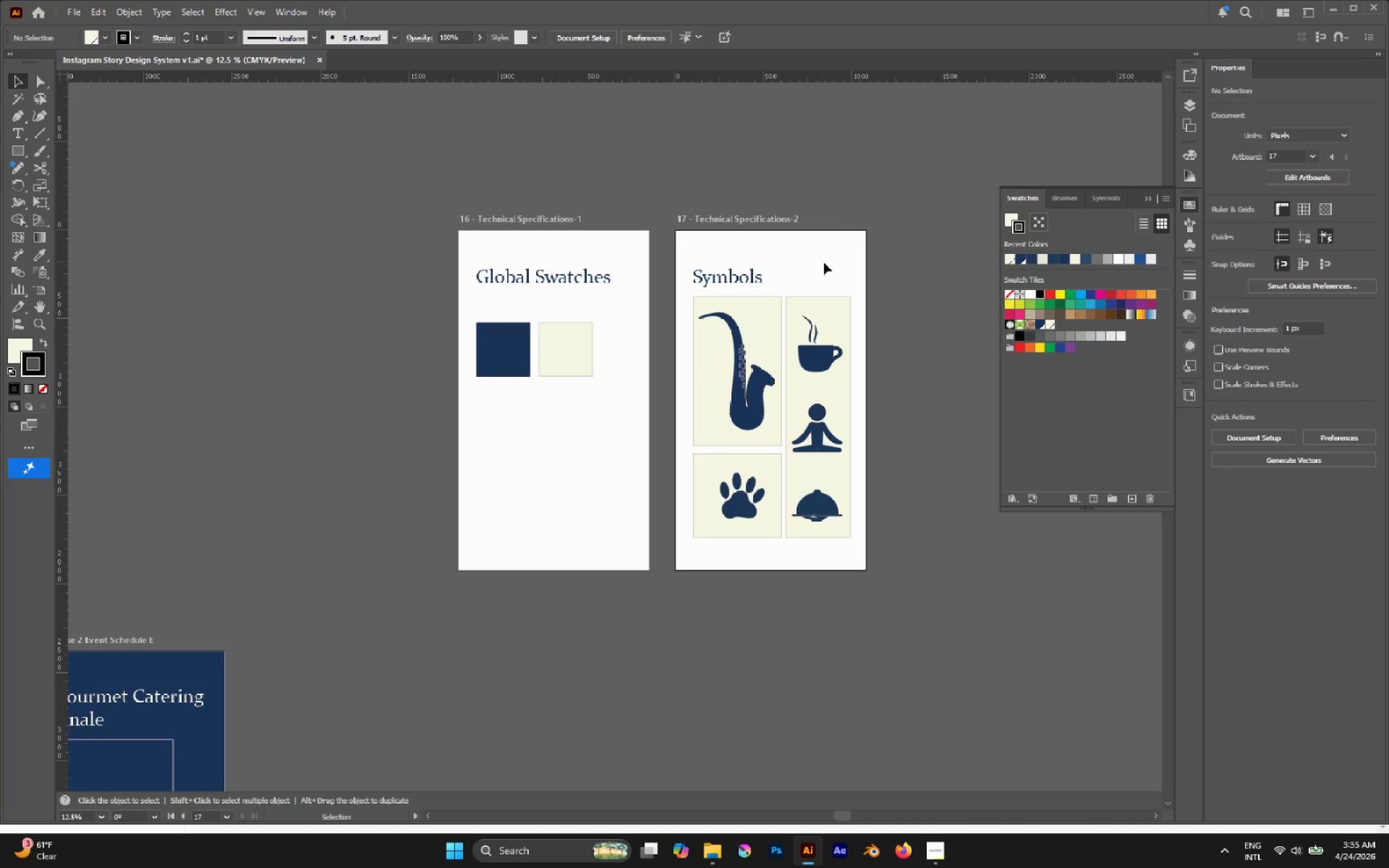 
scroll: coordinate [825, 264], scroll_direction: up, amount: 3.0
 